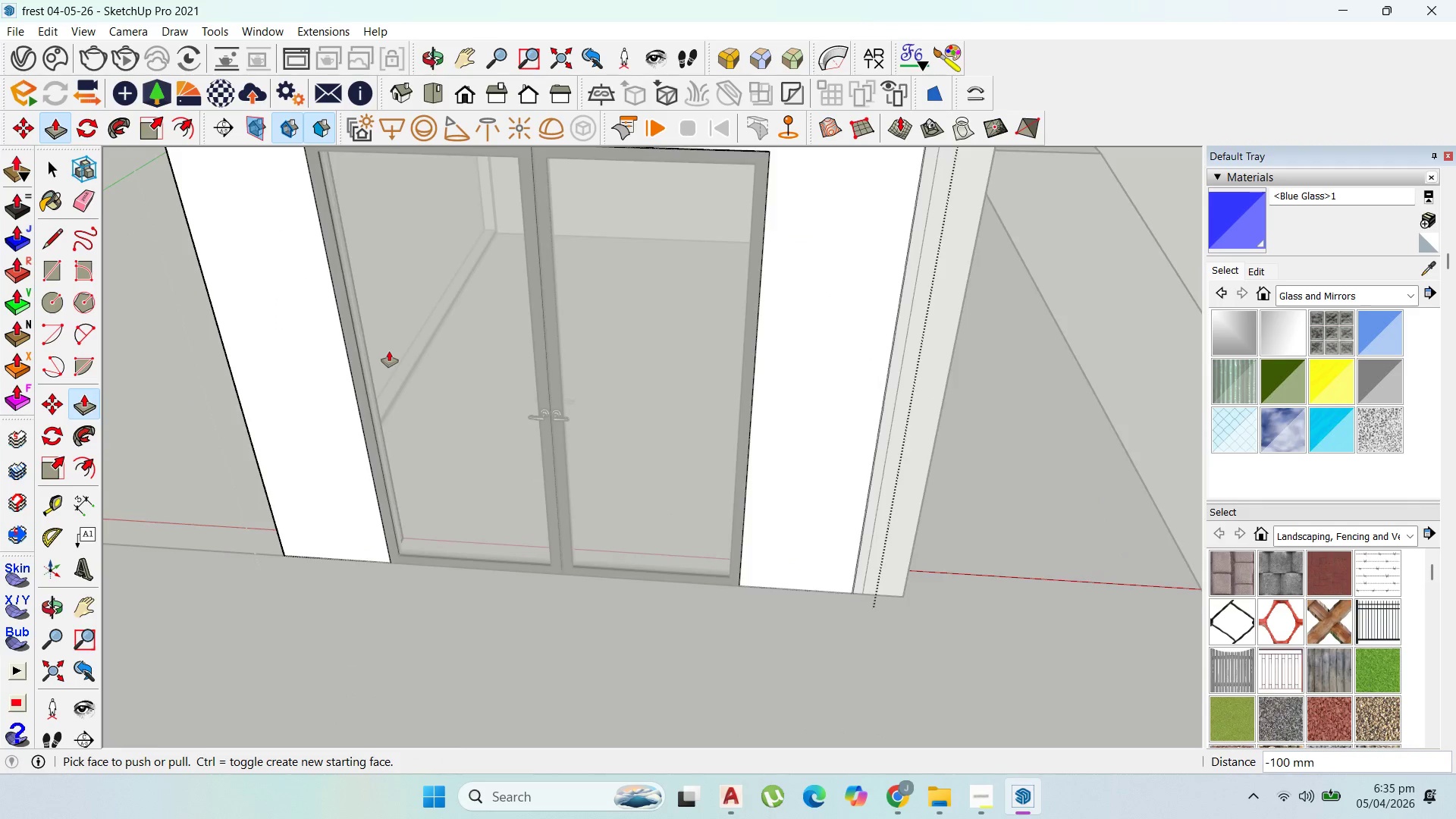 
scroll: coordinate [748, 410], scroll_direction: down, amount: 9.0
 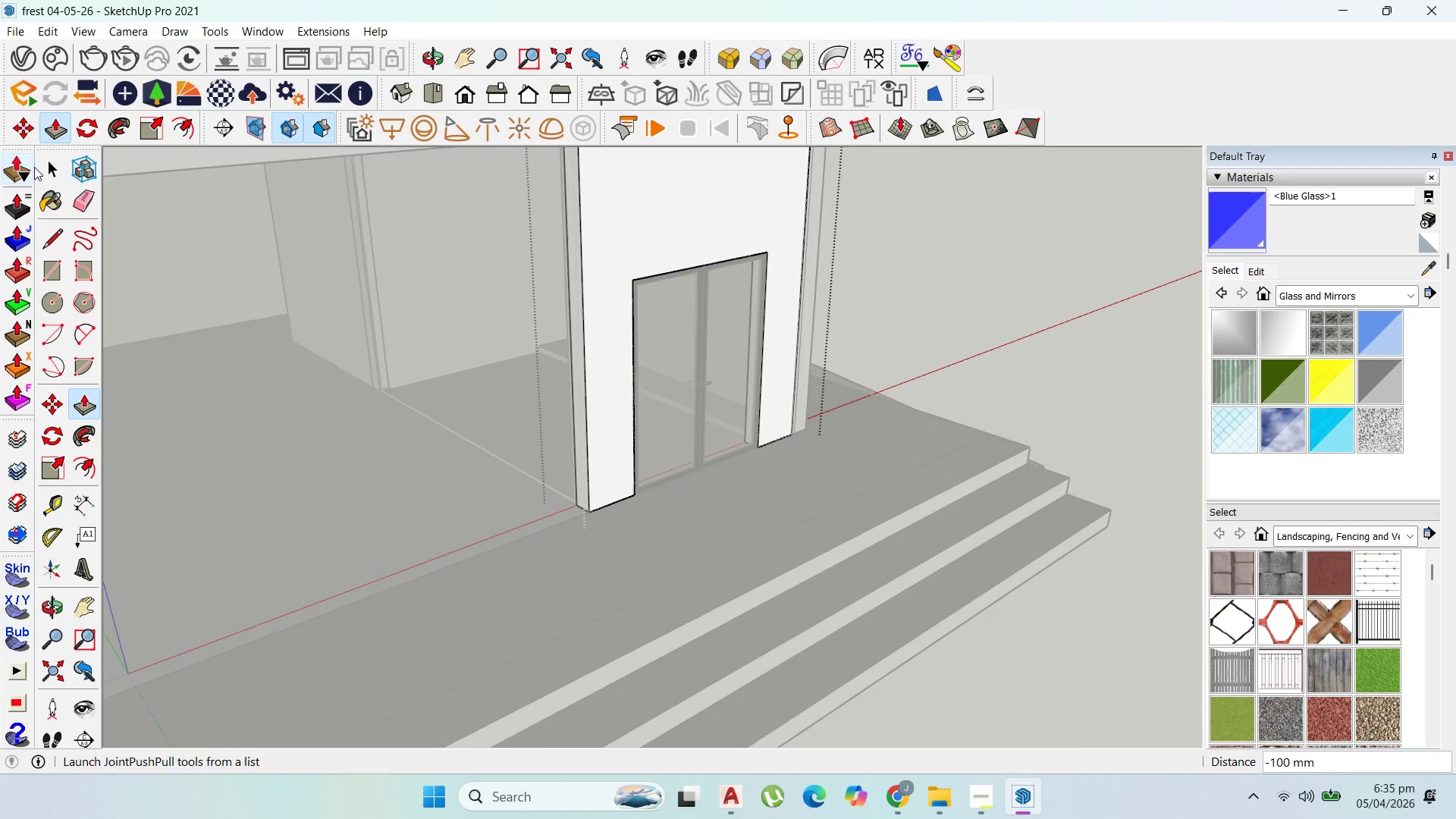 
left_click([48, 162])
 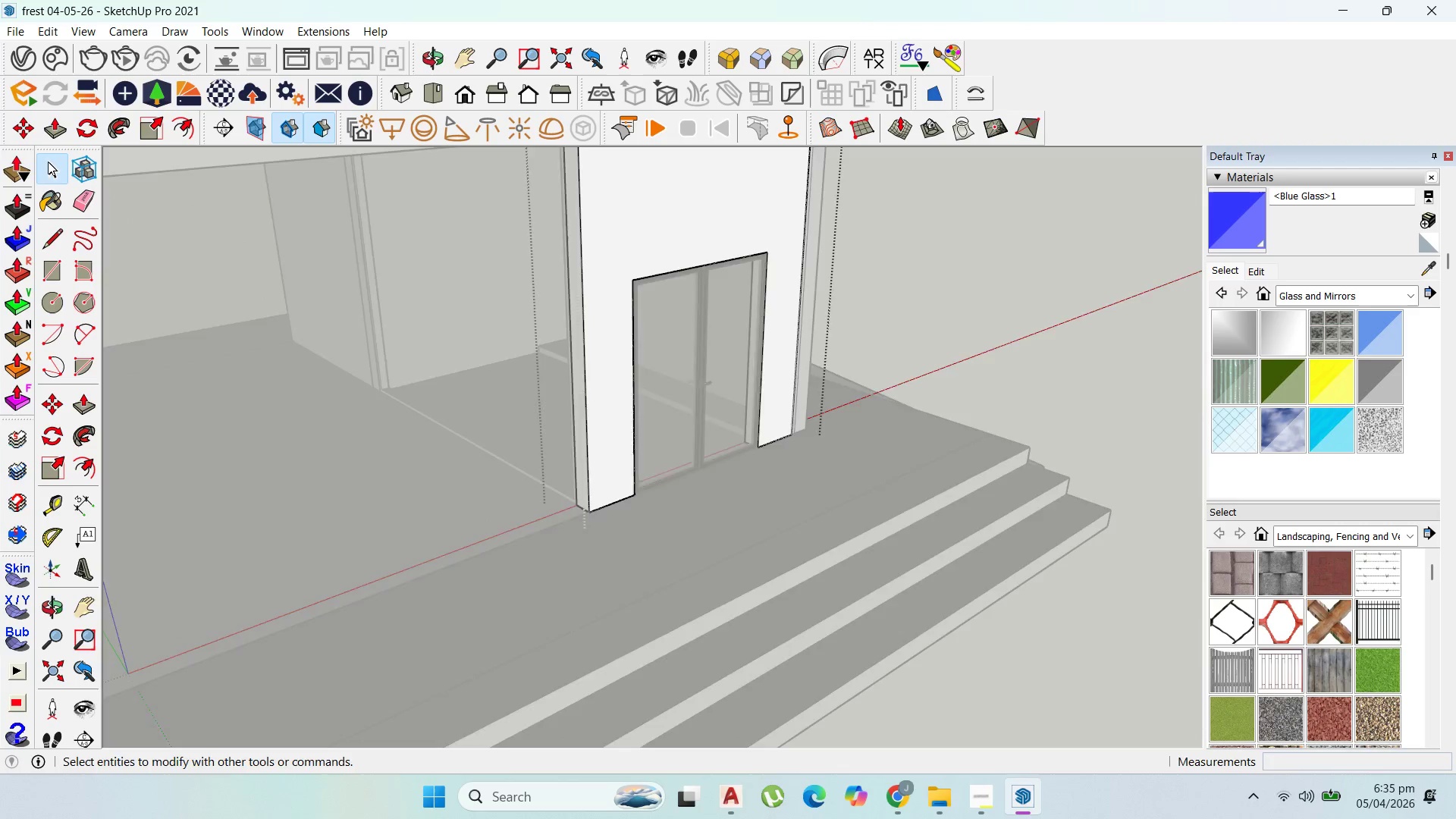 
key(Escape)
 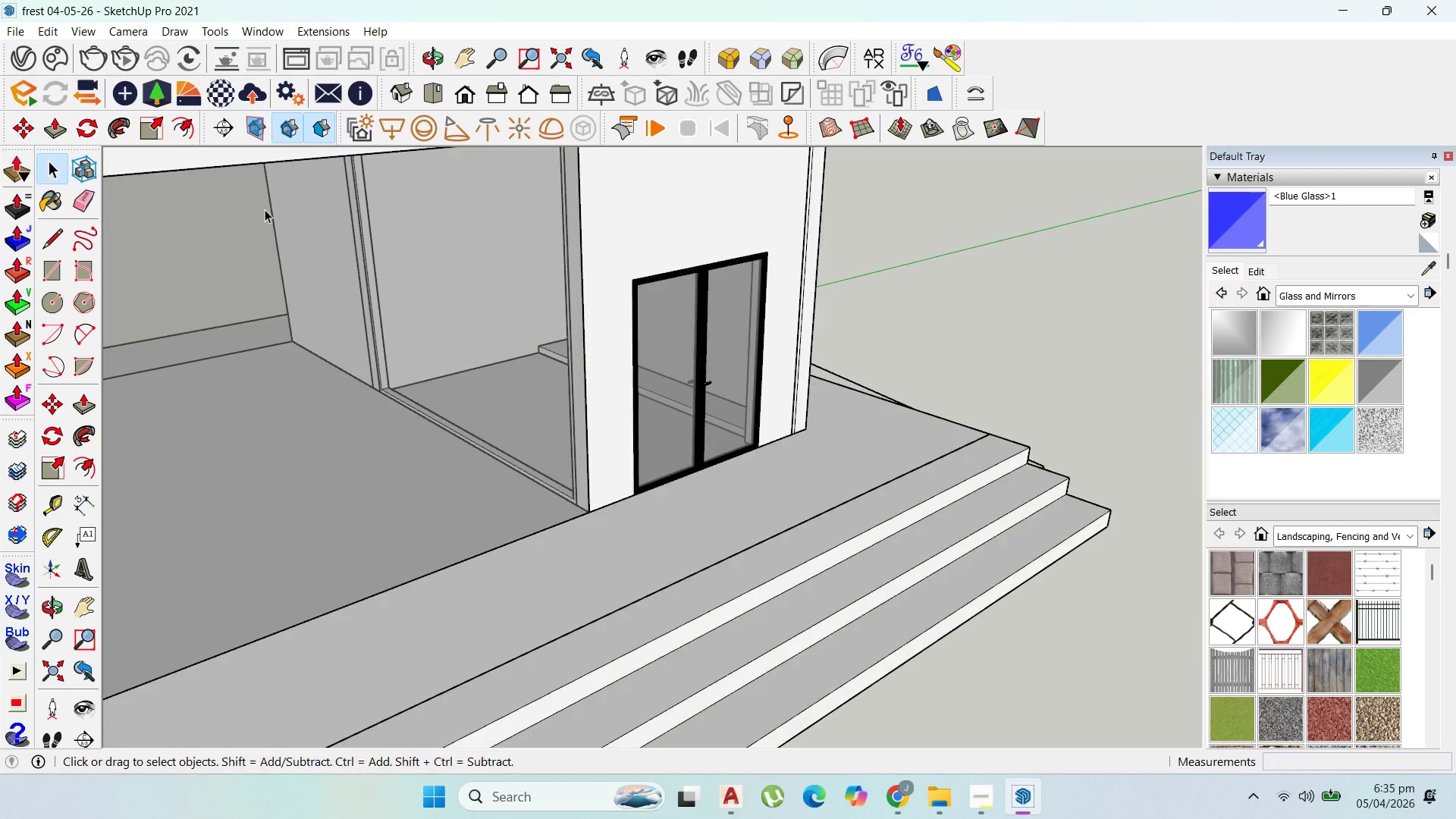 
key(Escape)
 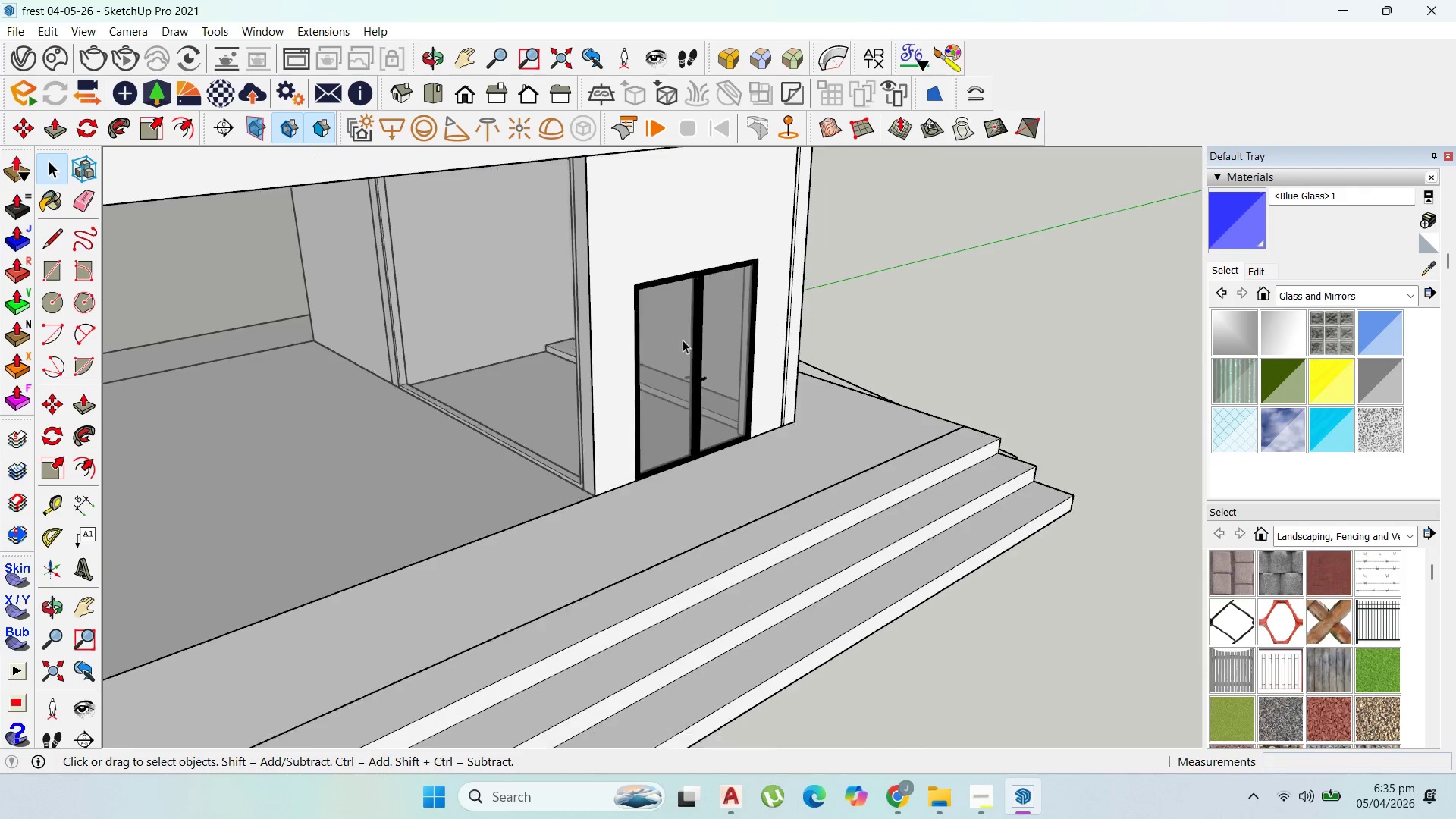 
key(Escape)
 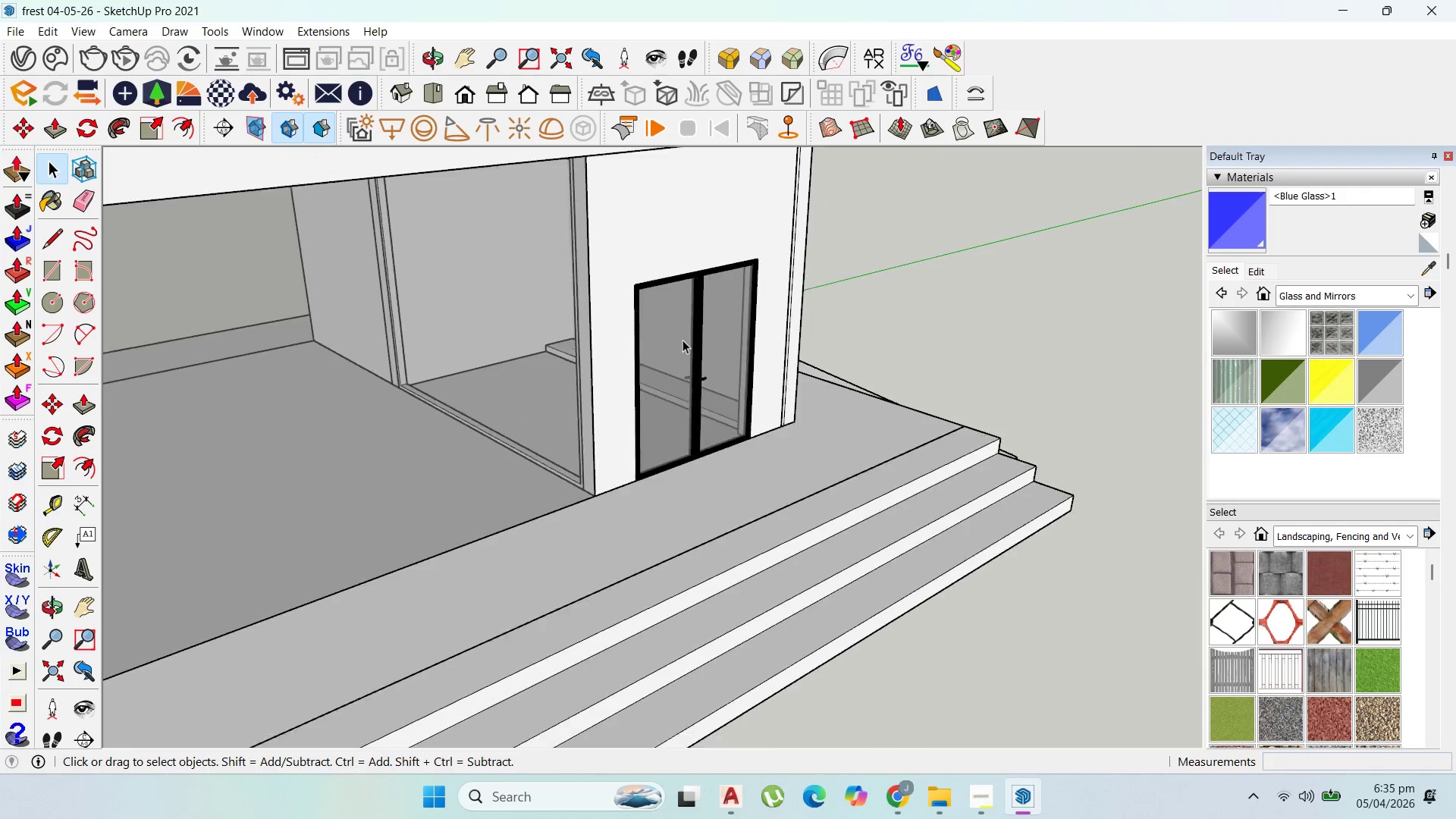 
scroll: coordinate [859, 268], scroll_direction: down, amount: 9.0
 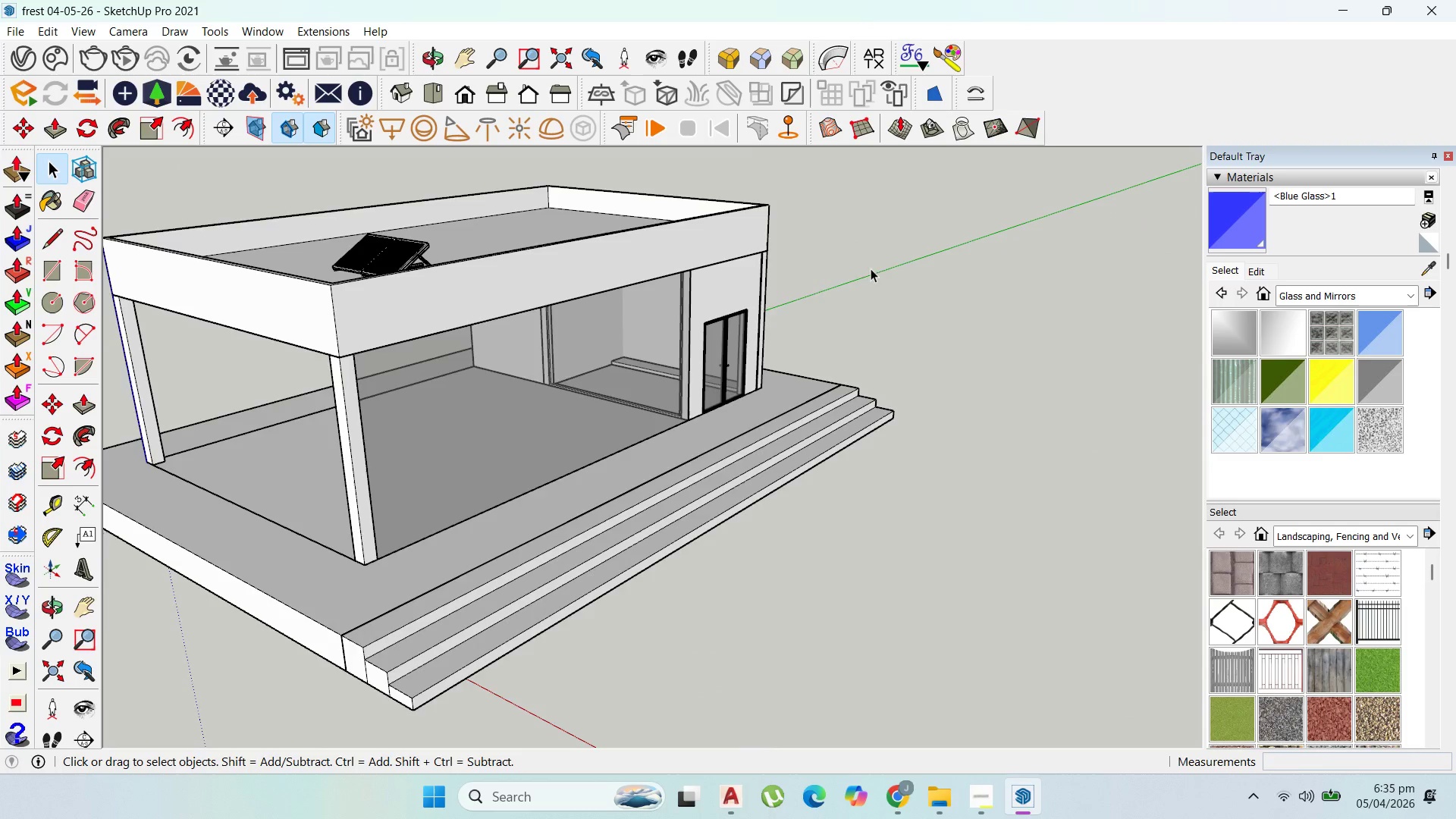 
scroll: coordinate [743, 344], scroll_direction: up, amount: 2.0
 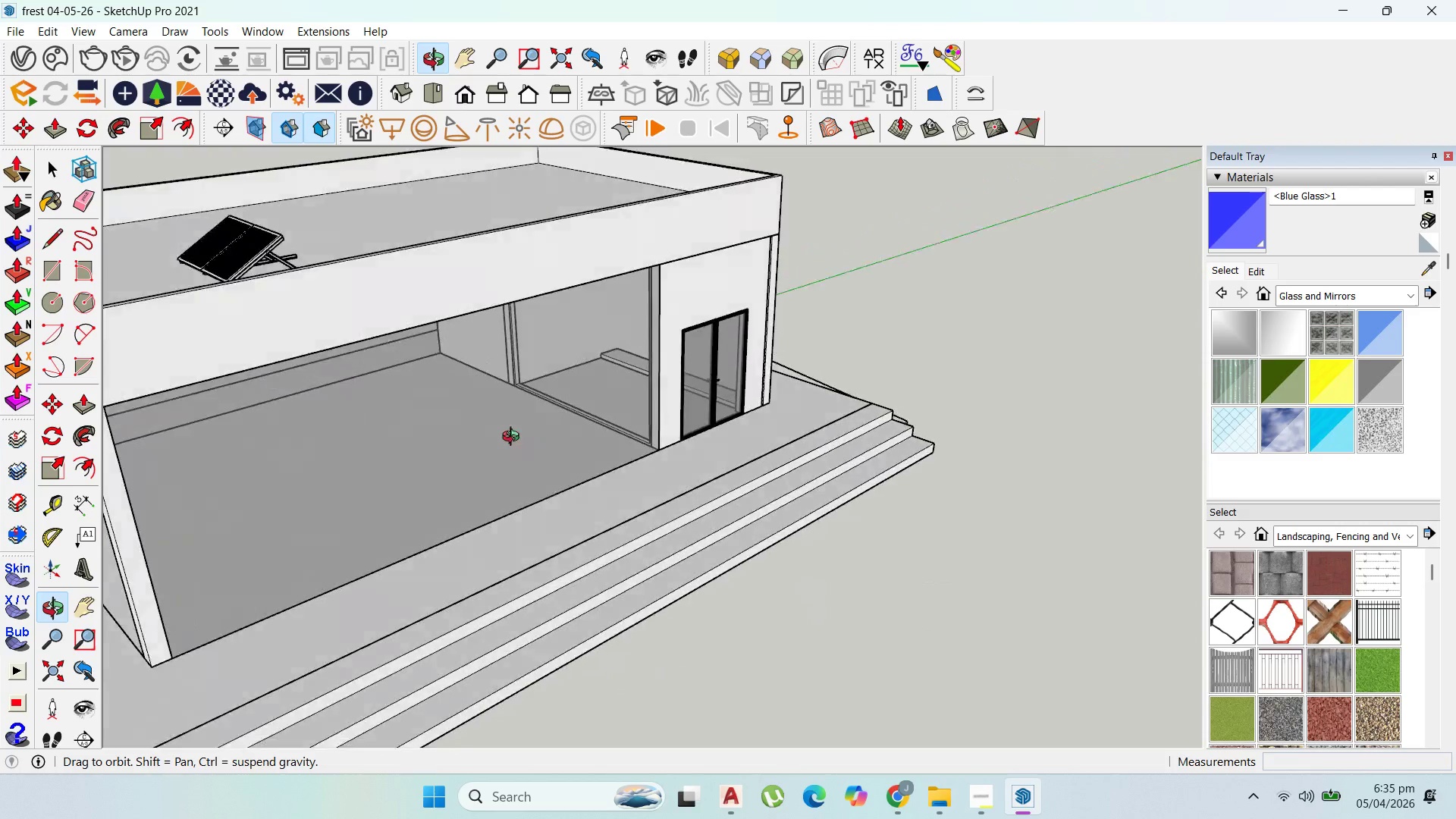 
left_click([528, 397])
 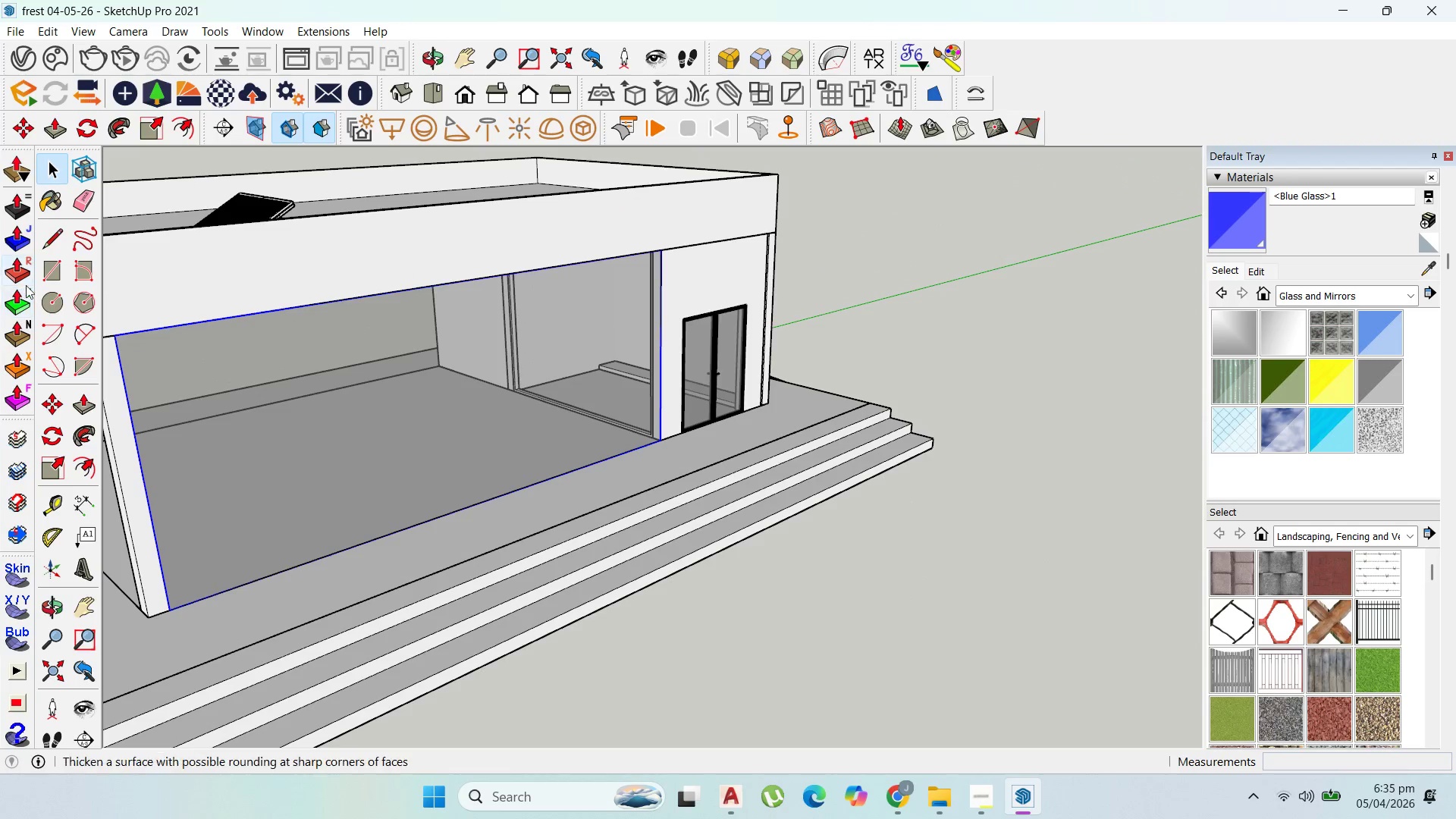 
mouse_move([77, 275])
 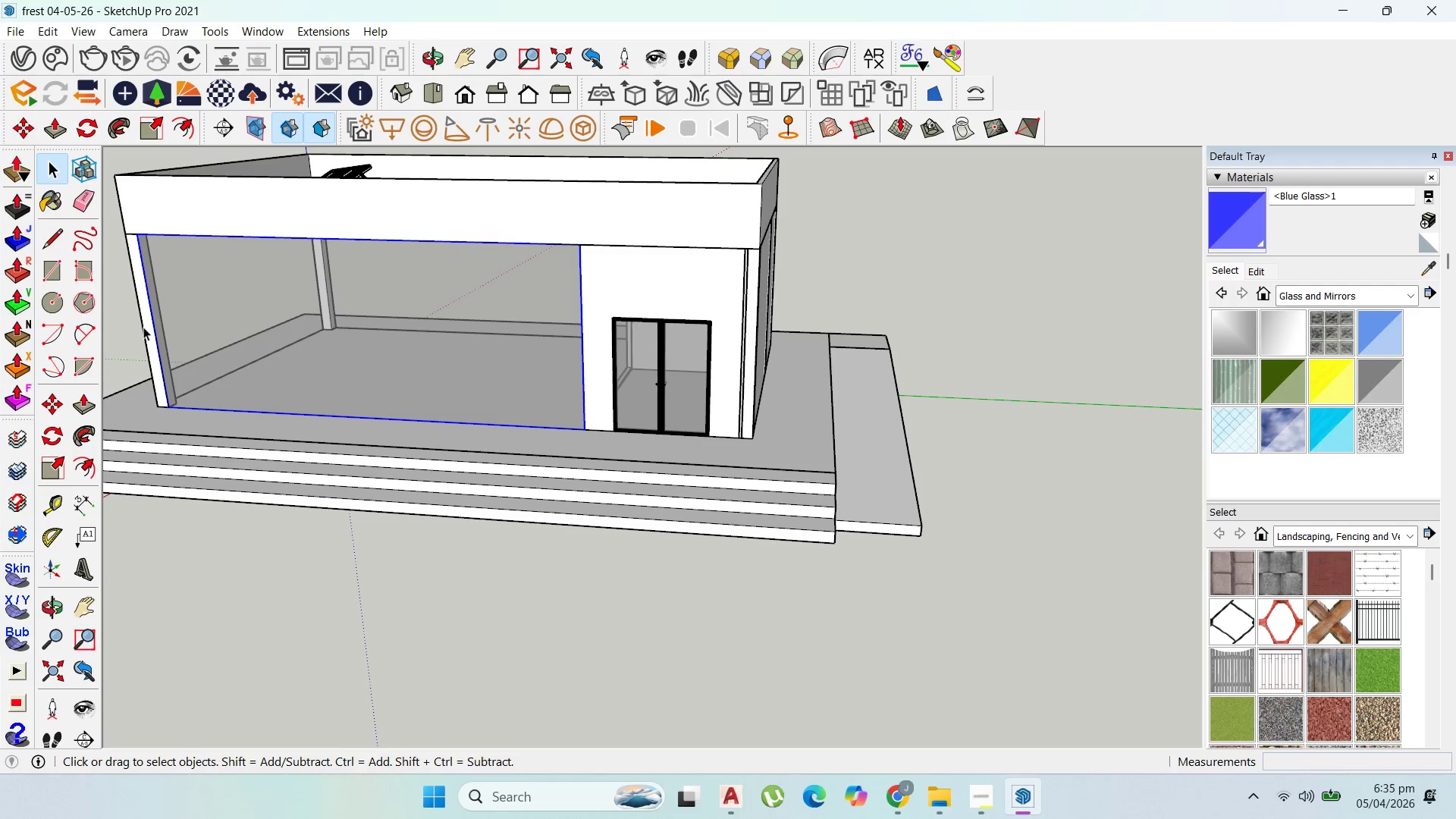 
wait(6.62)
 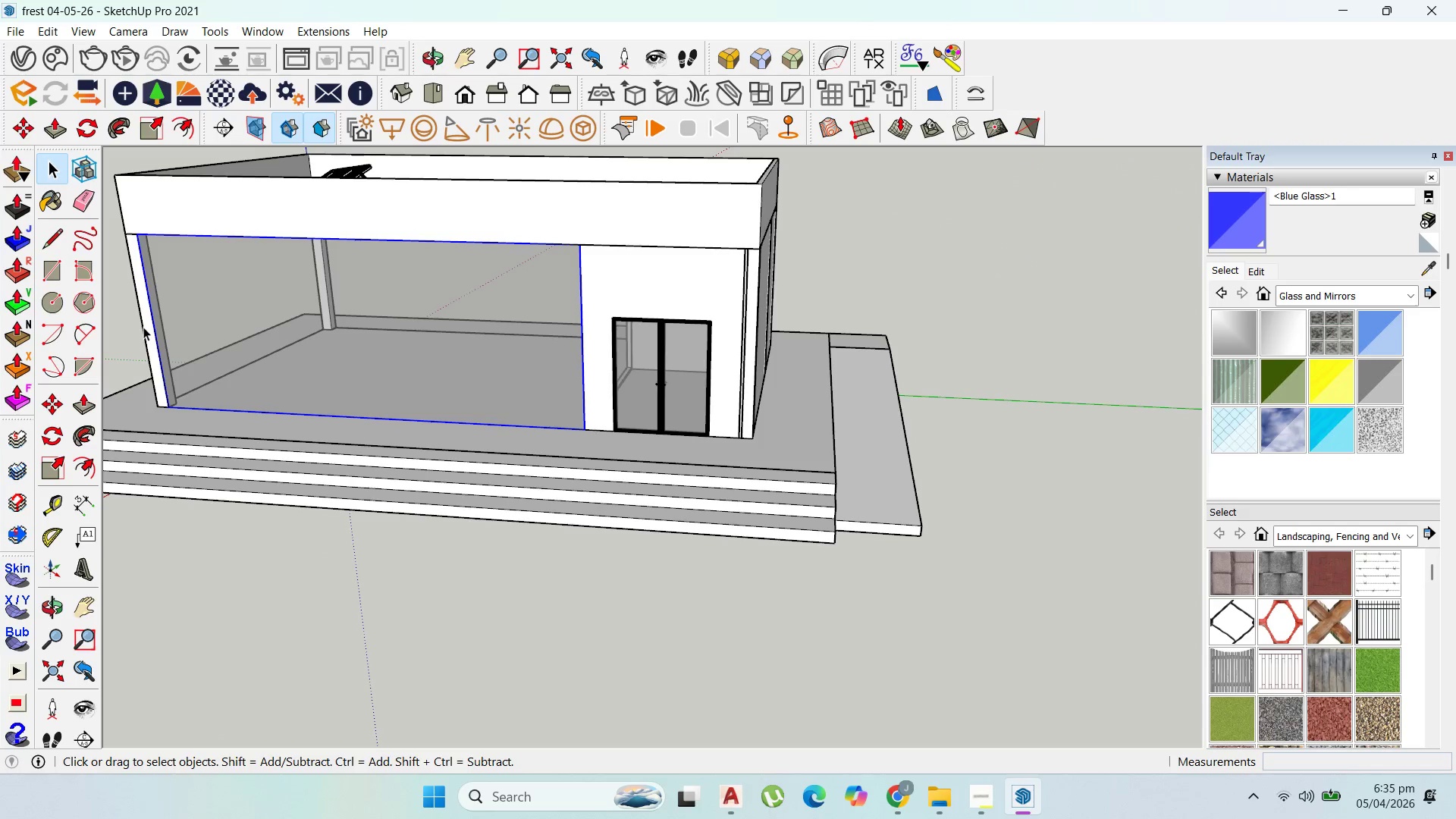 
scroll: coordinate [422, 347], scroll_direction: down, amount: 2.0
 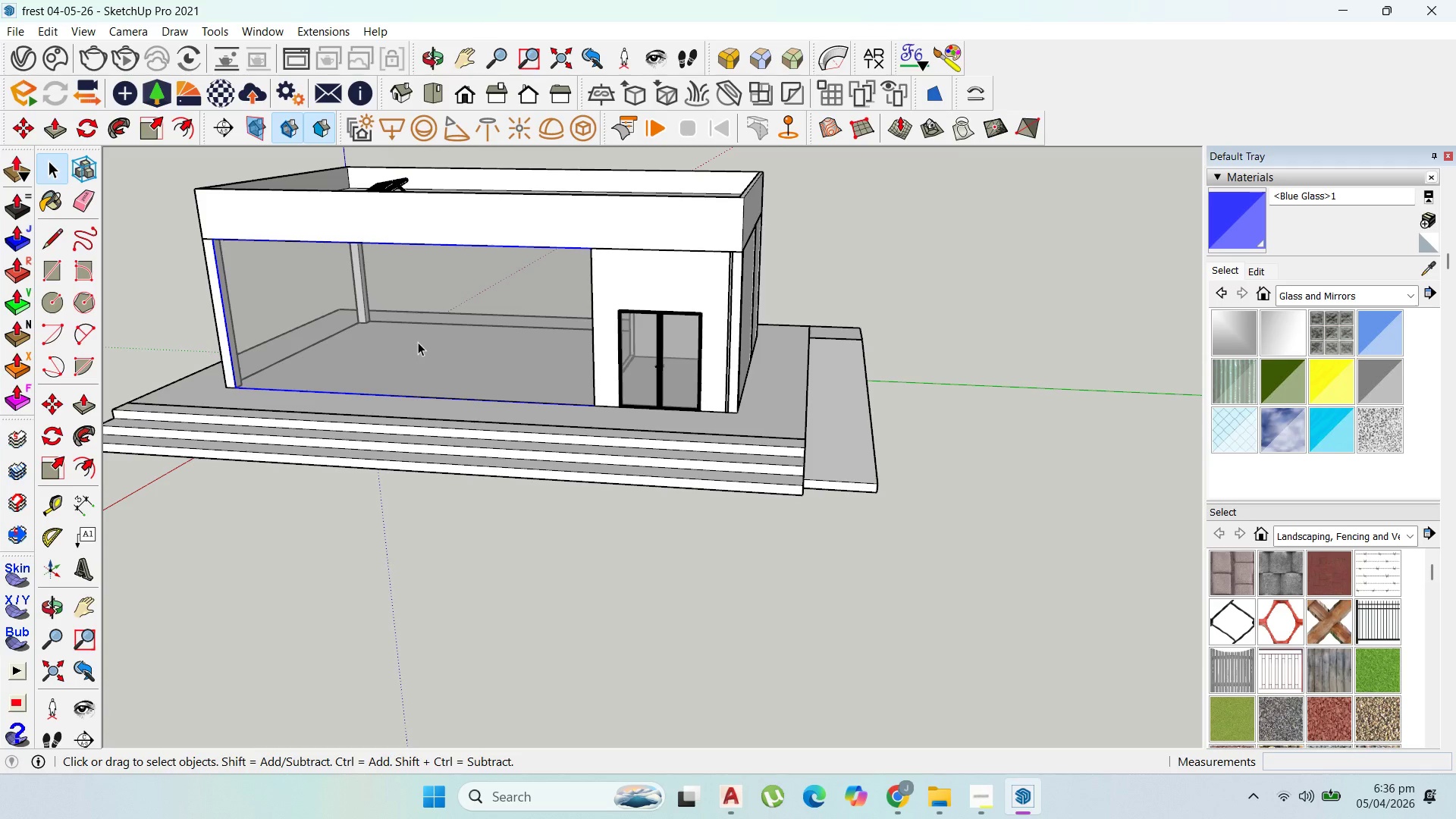 
wait(11.27)
 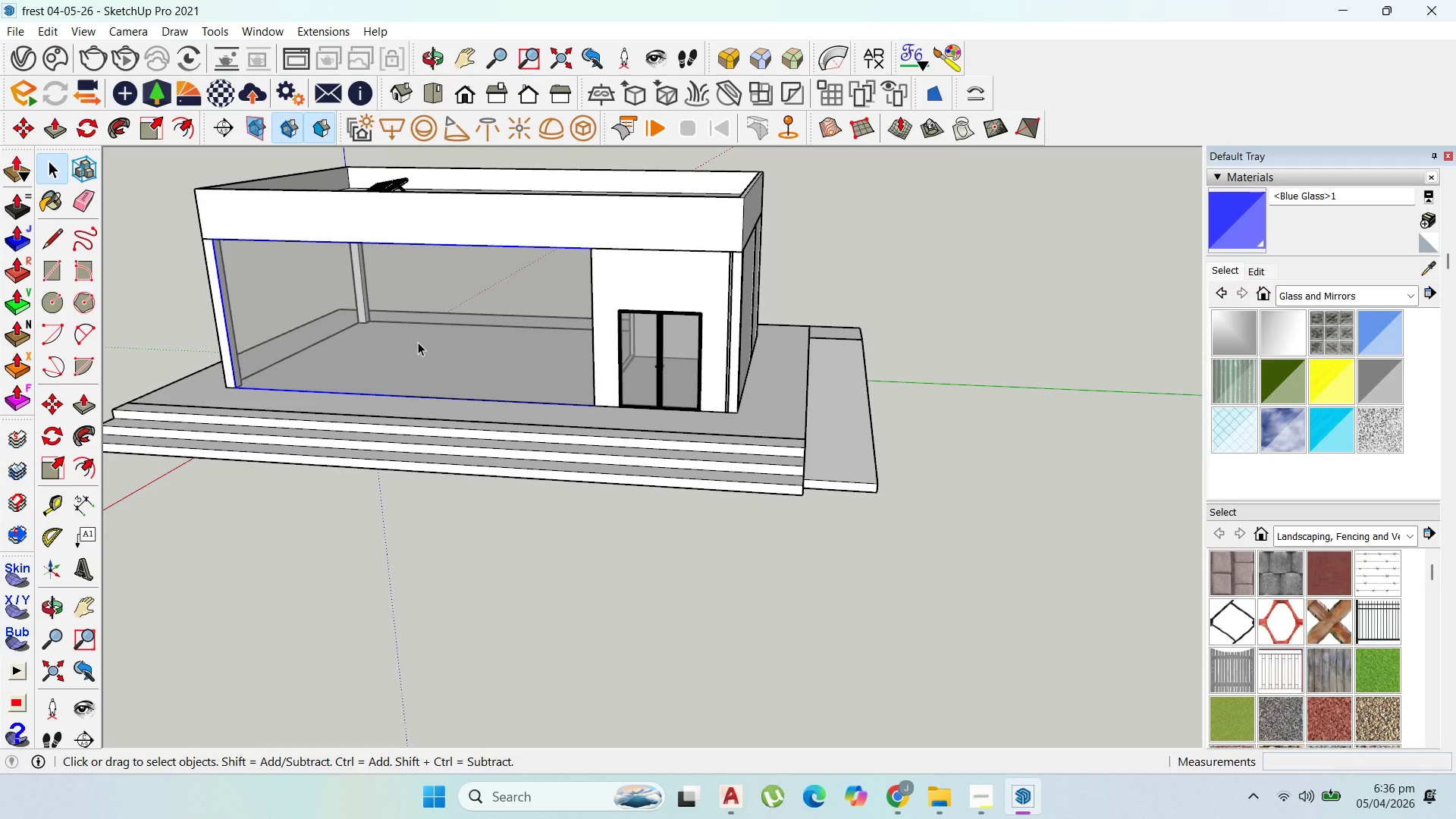 
double_click([586, 264])
 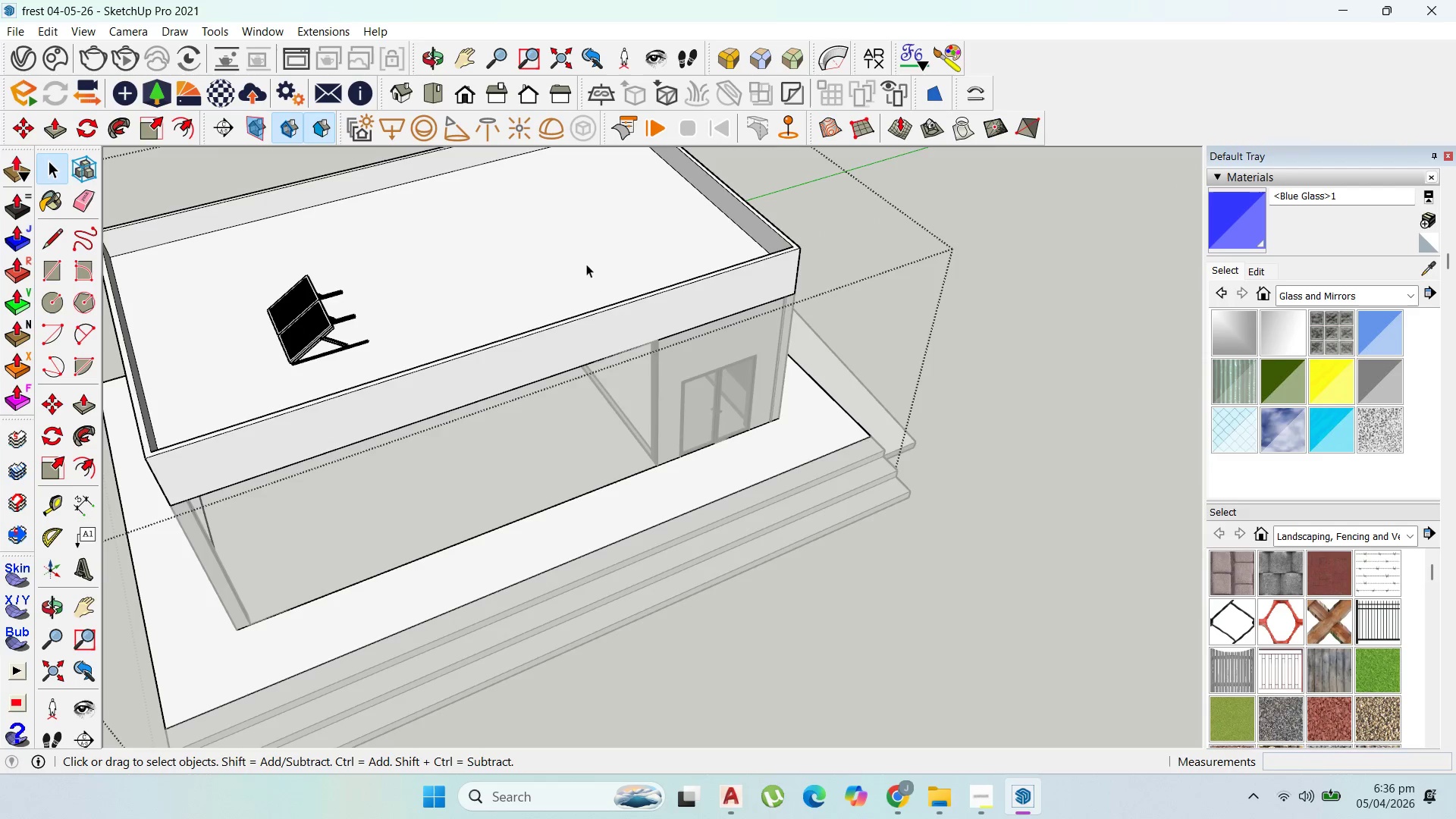 
triple_click([586, 264])
 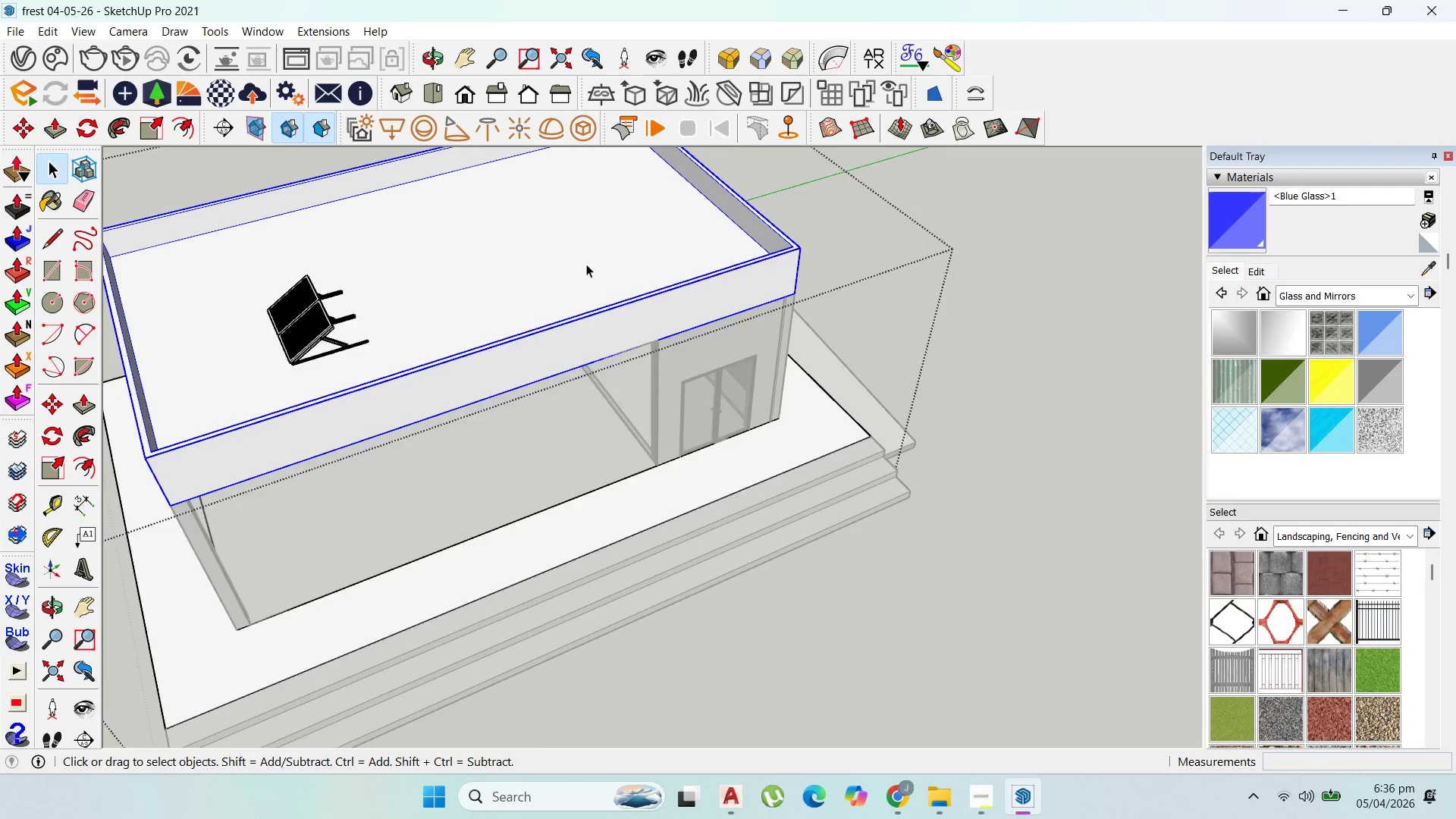 
triple_click([586, 264])
 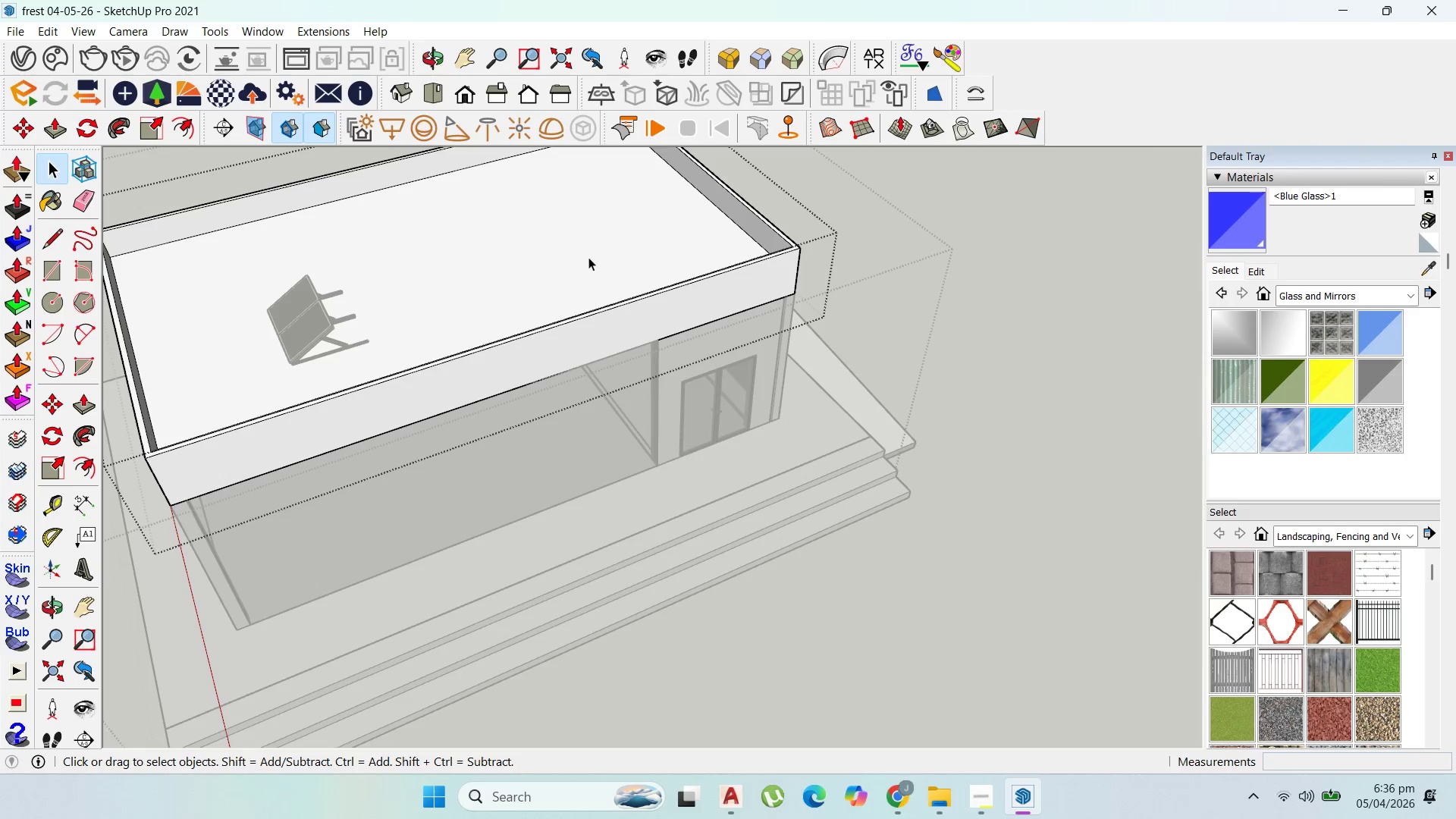 
triple_click([598, 252])
 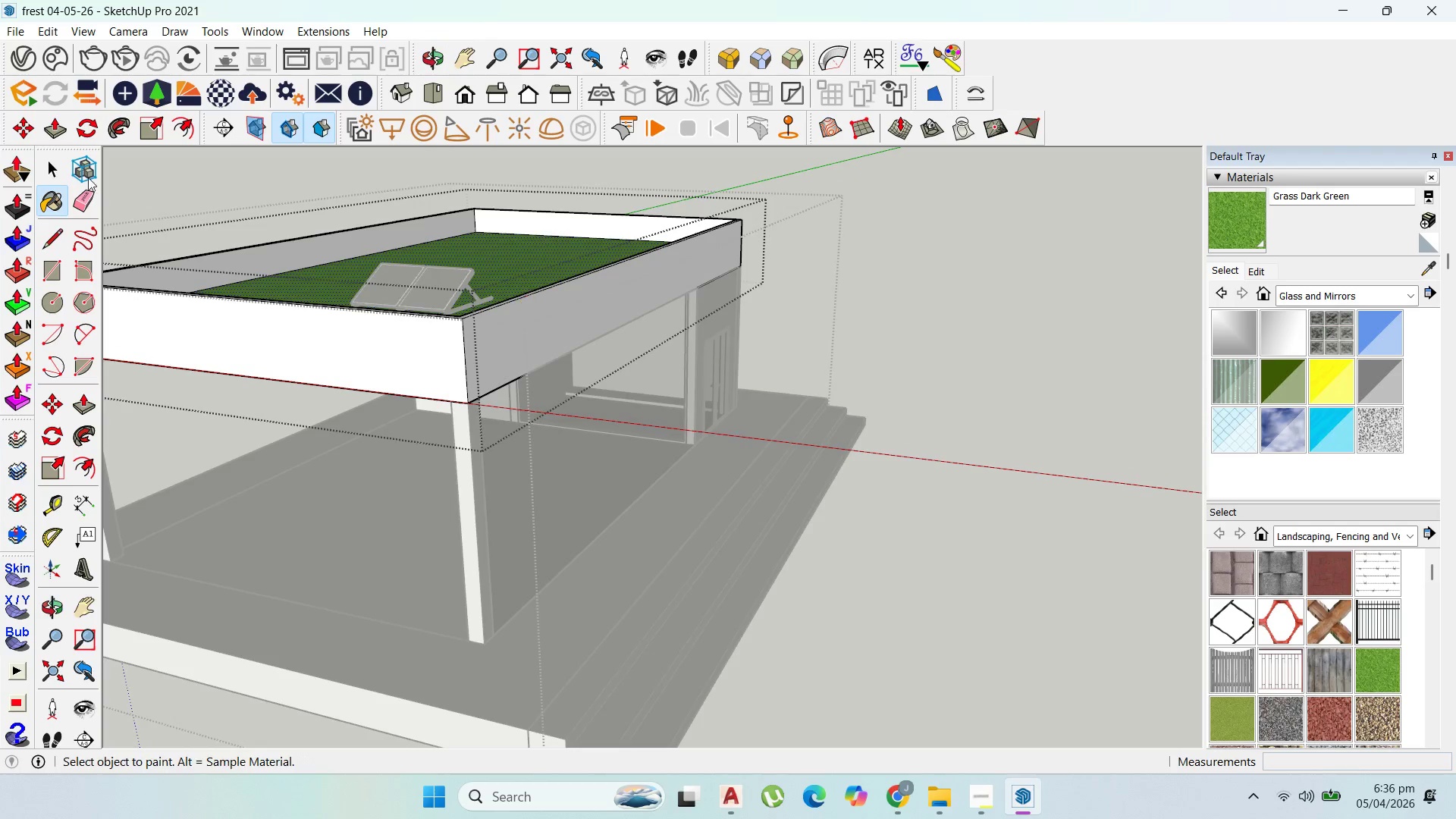 
wait(5.42)
 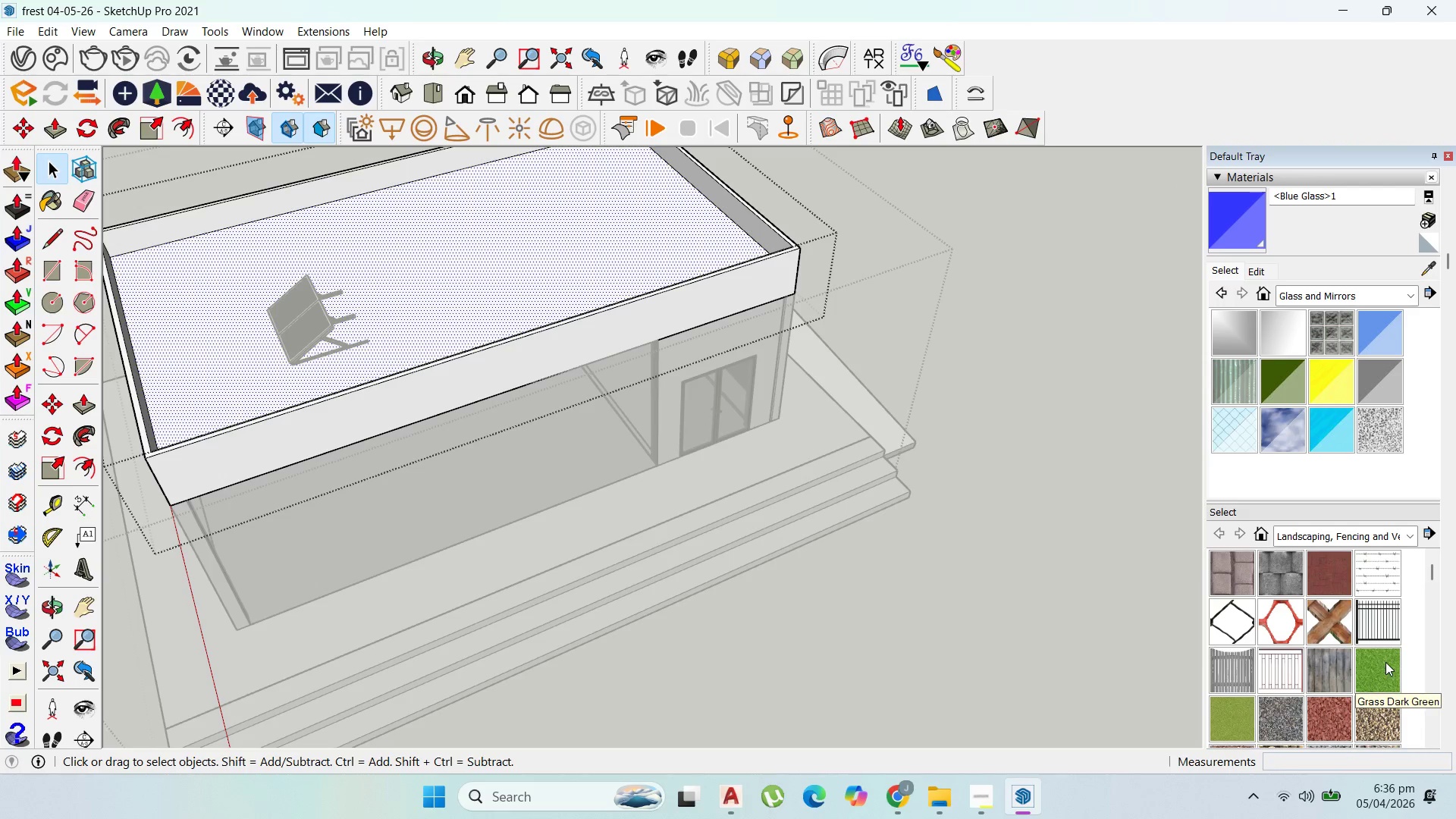 
double_click([531, 320])
 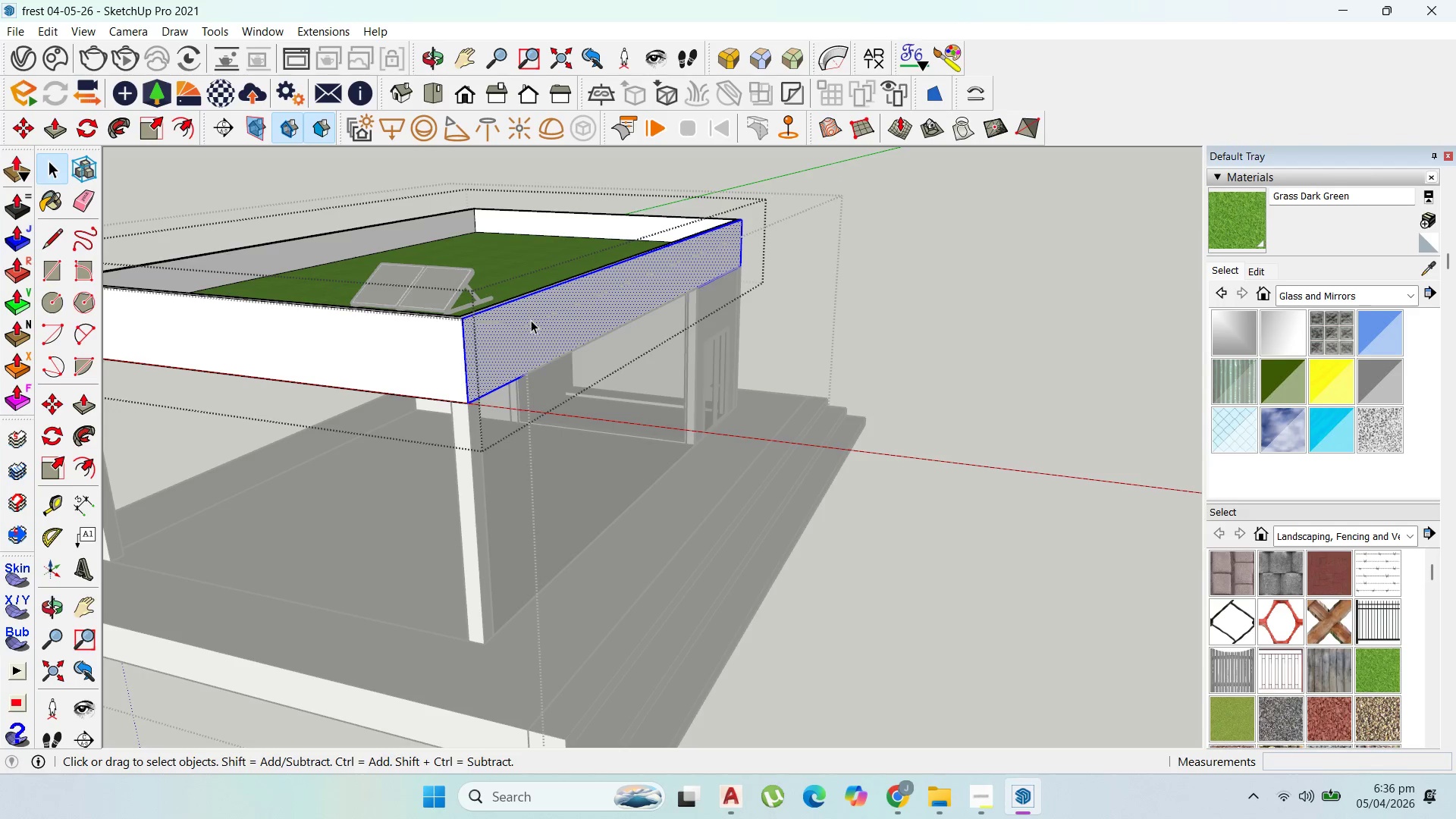 
triple_click([531, 320])
 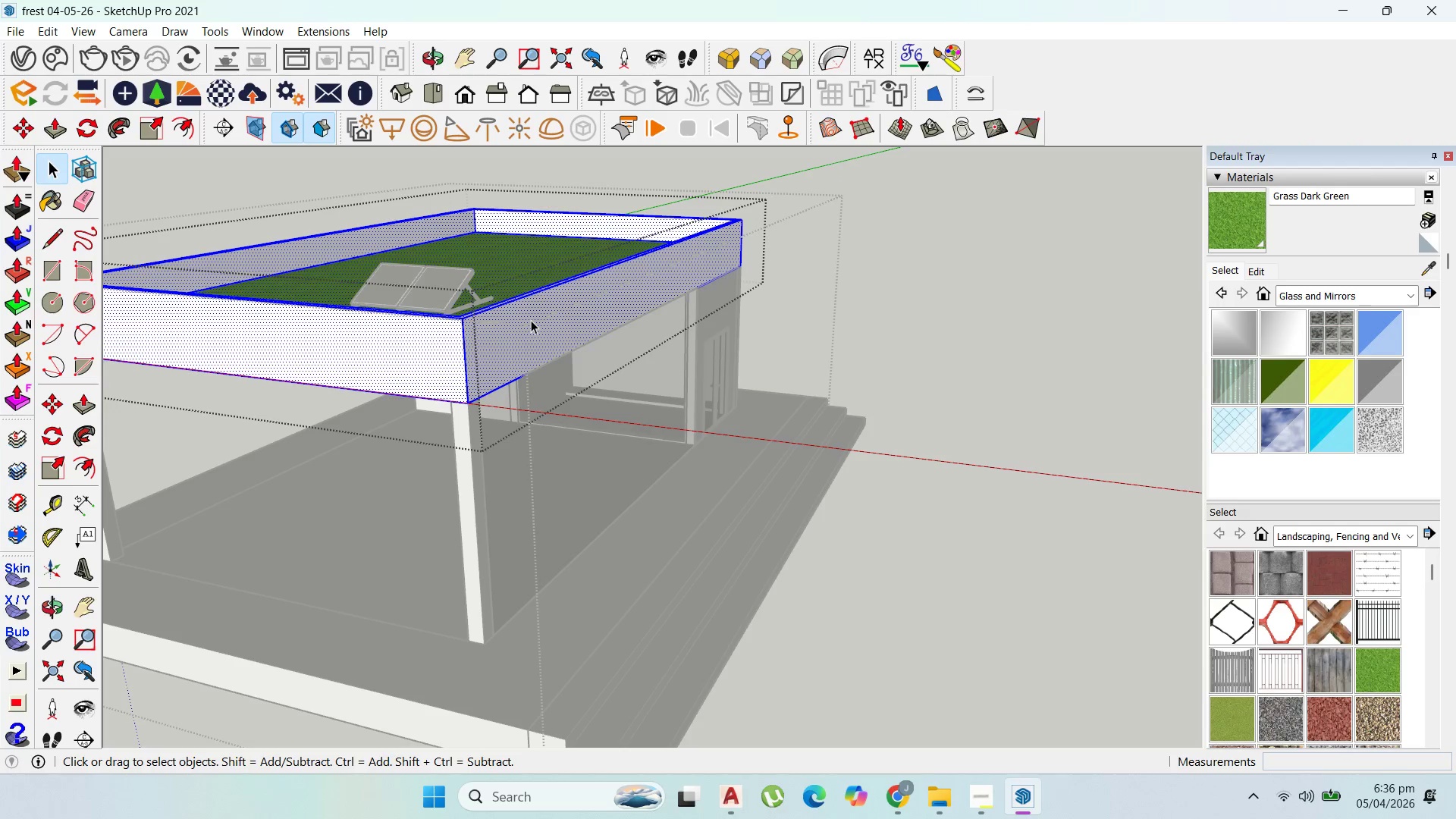 
triple_click([531, 320])
 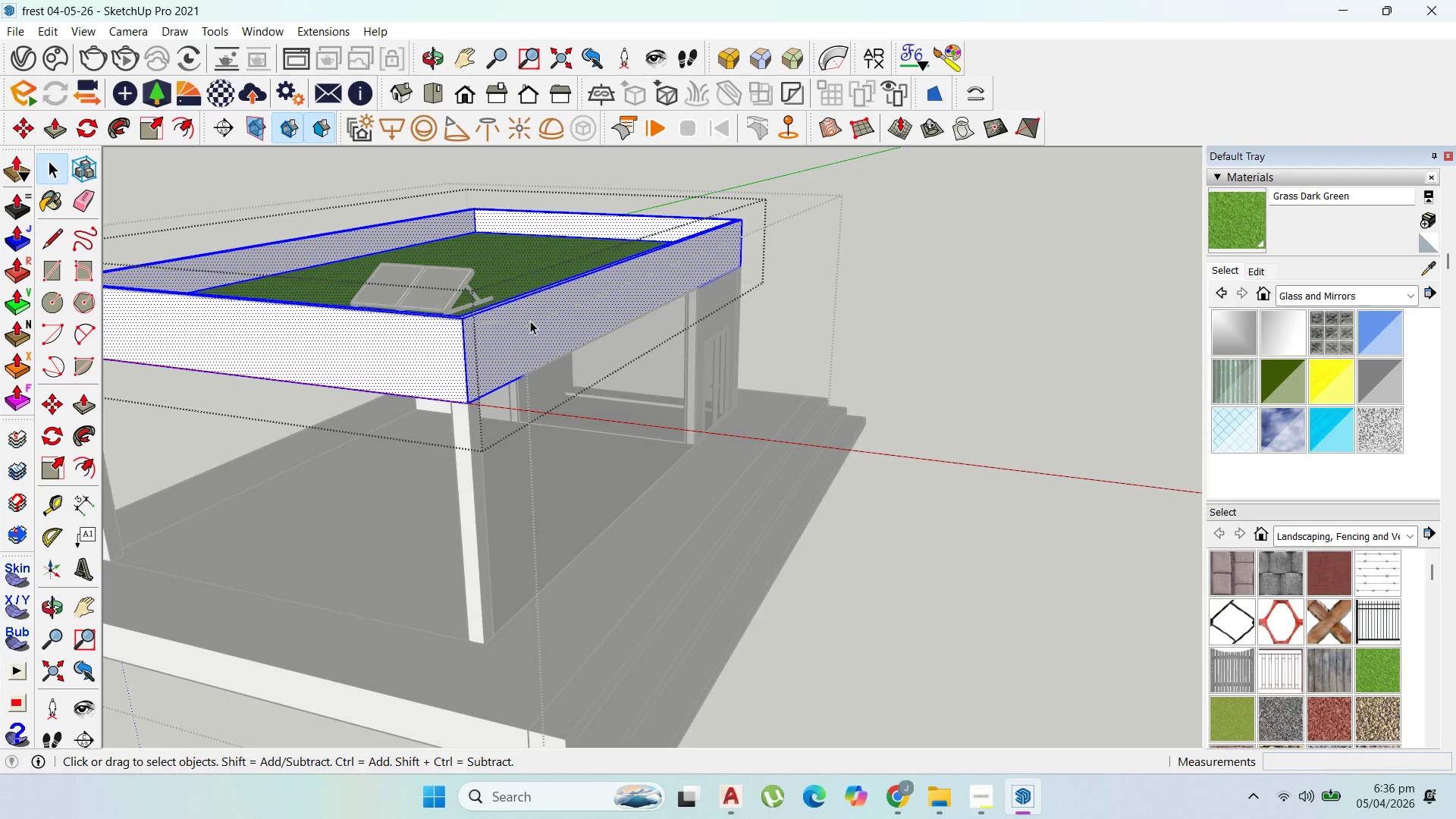 
key(P)
 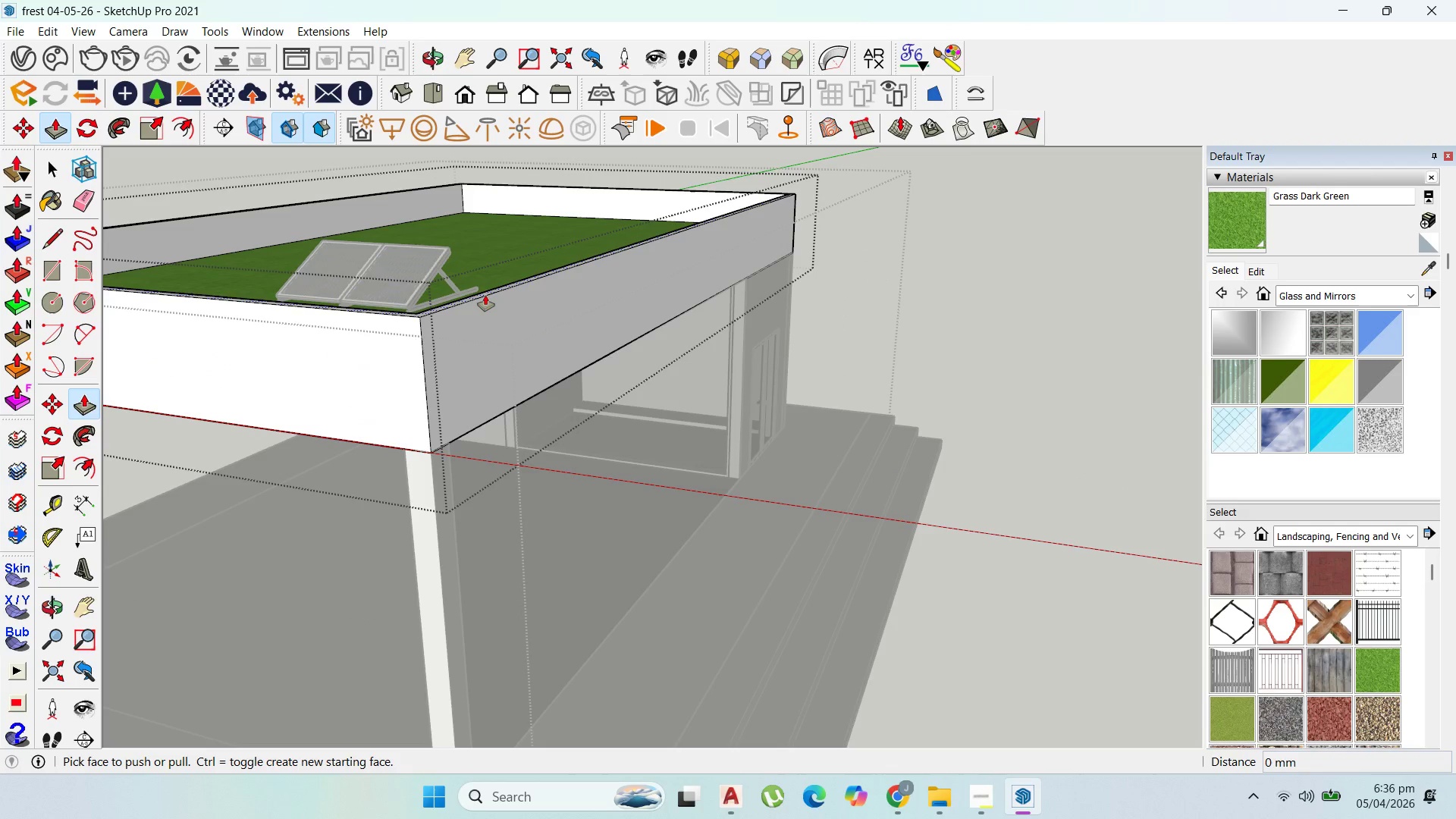 
scroll: coordinate [529, 322], scroll_direction: up, amount: 4.0
 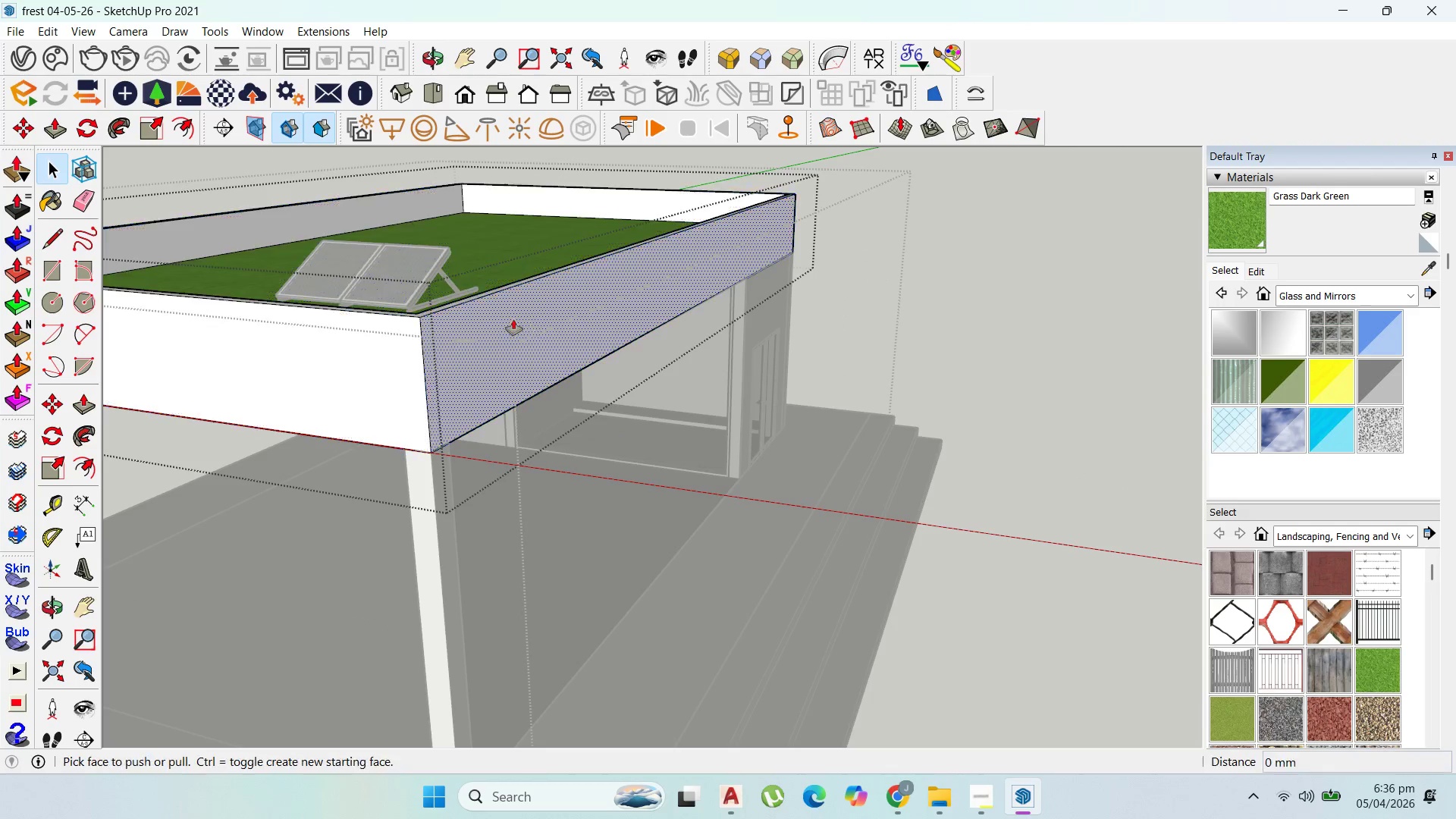 
left_click_drag(start_coordinate=[484, 295], to_coordinate=[497, 341])
 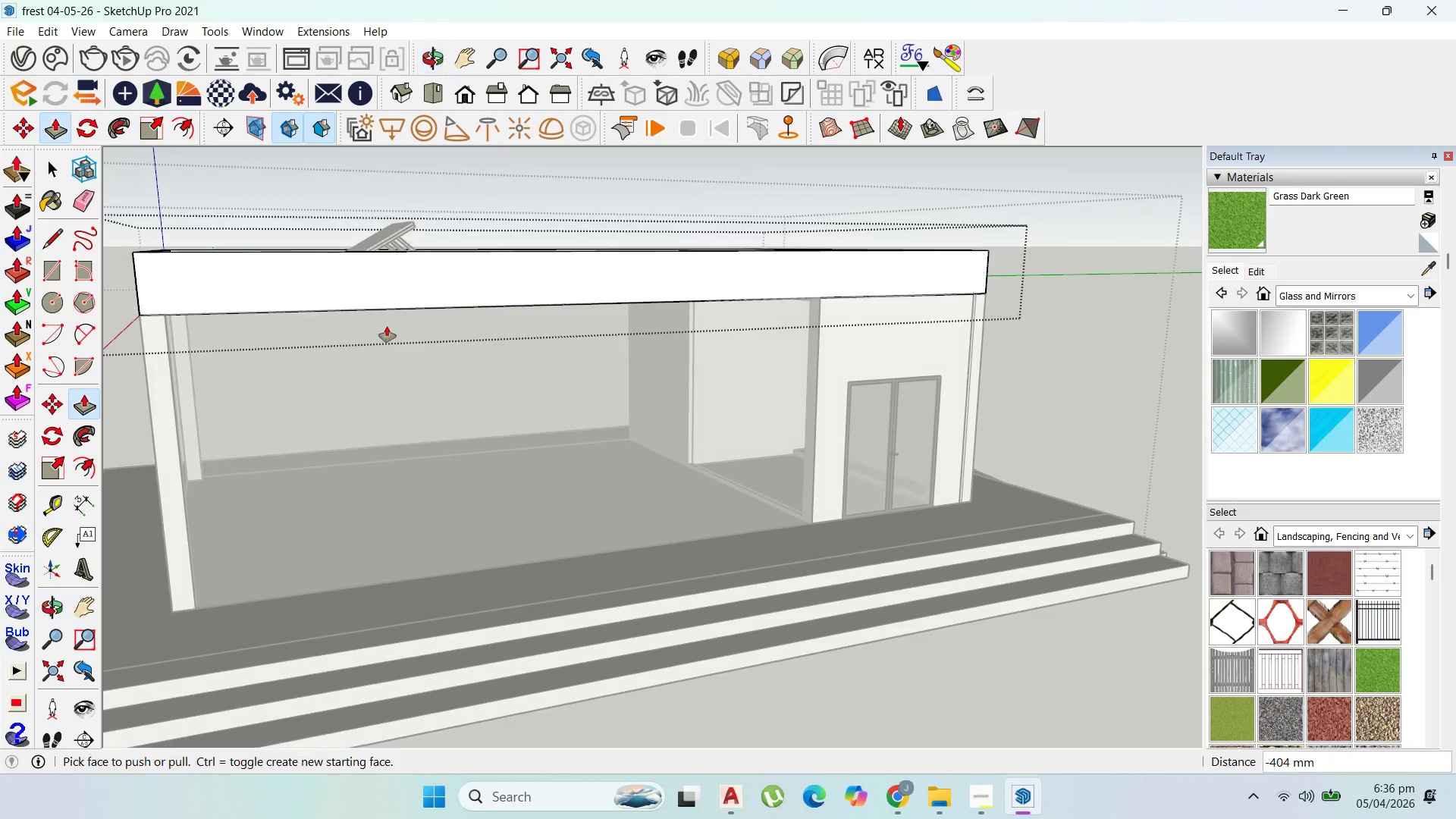 
scroll: coordinate [401, 325], scroll_direction: down, amount: 2.0
 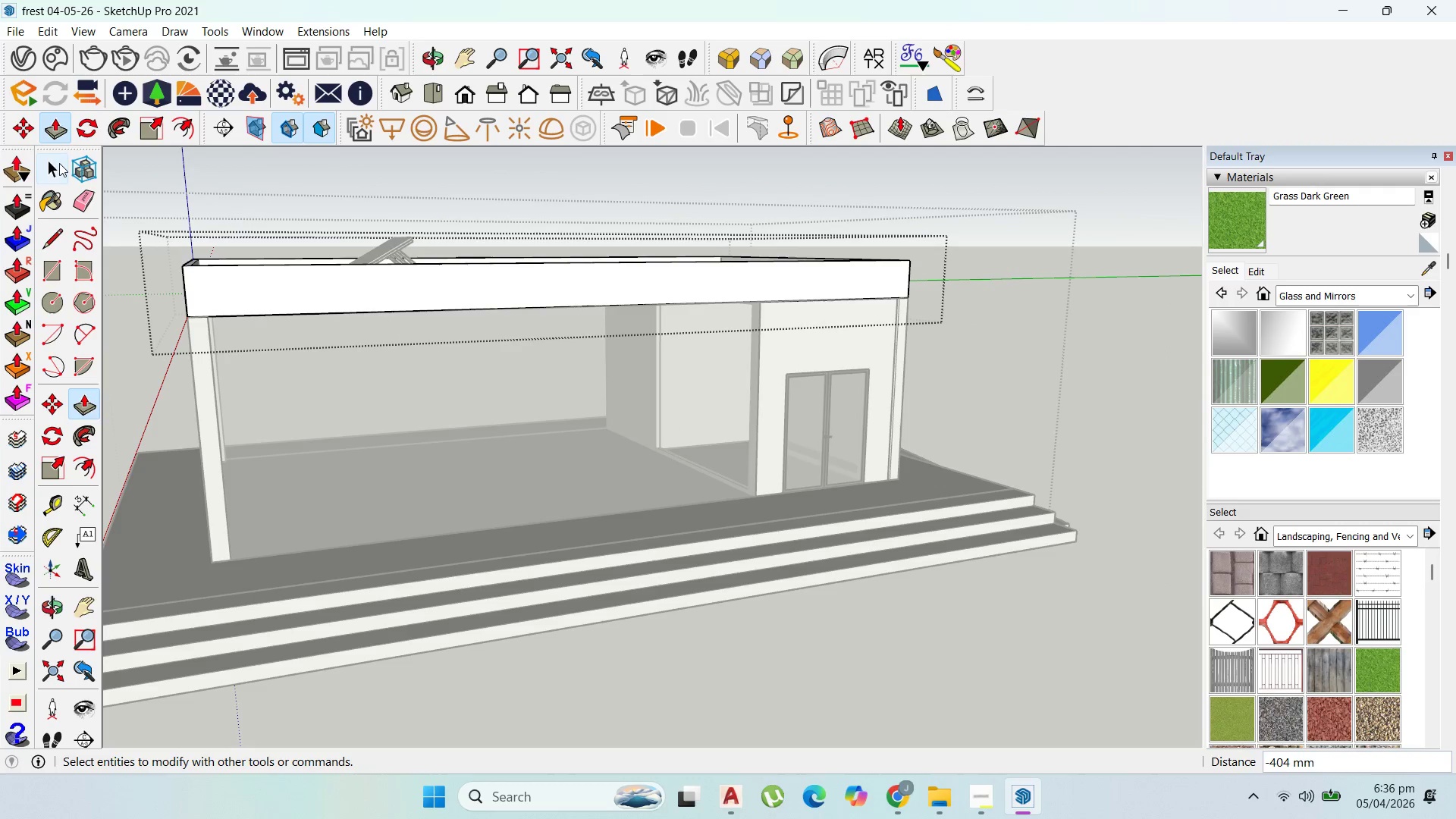 
key(Escape)
 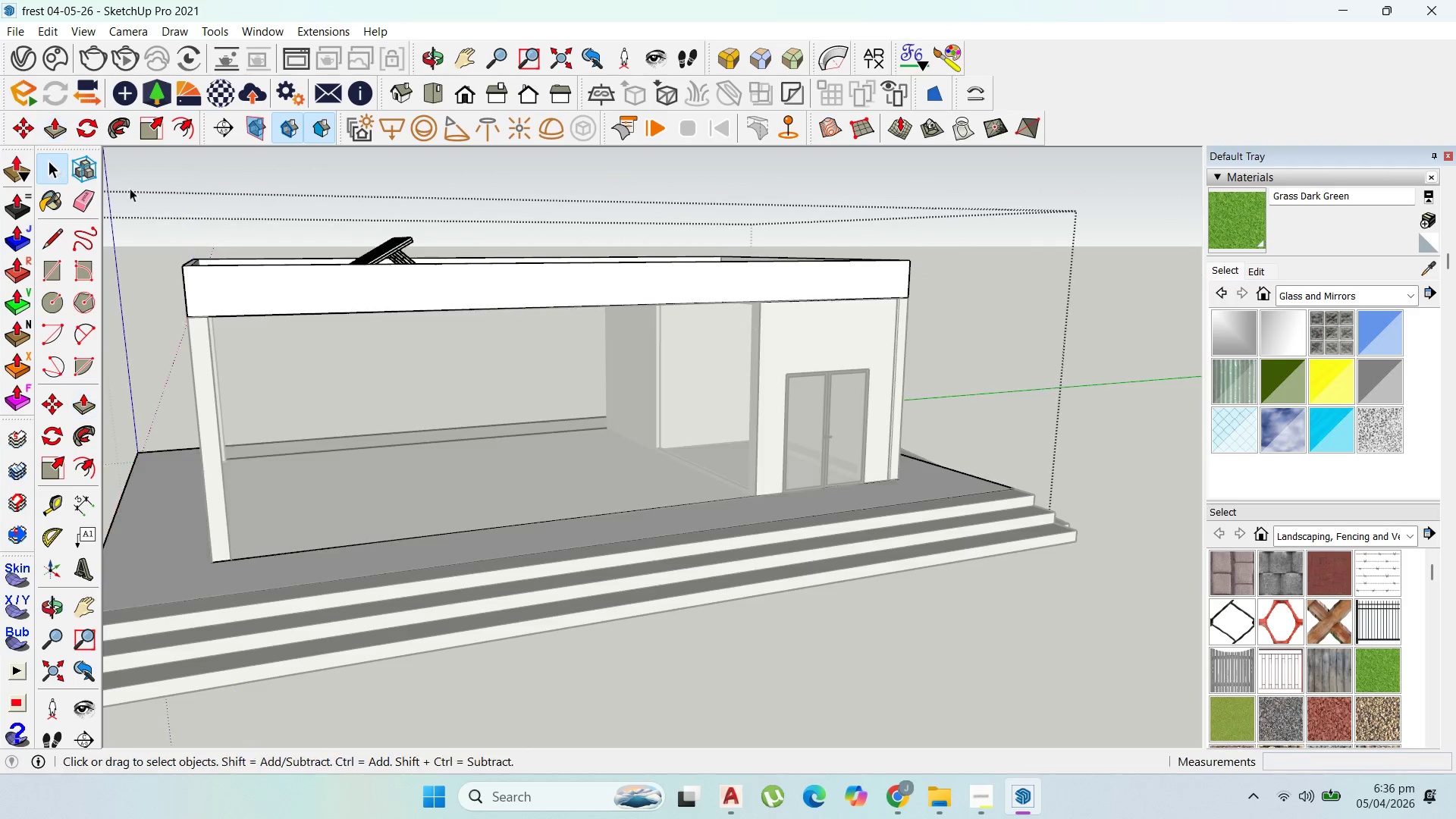 
key(Escape)
 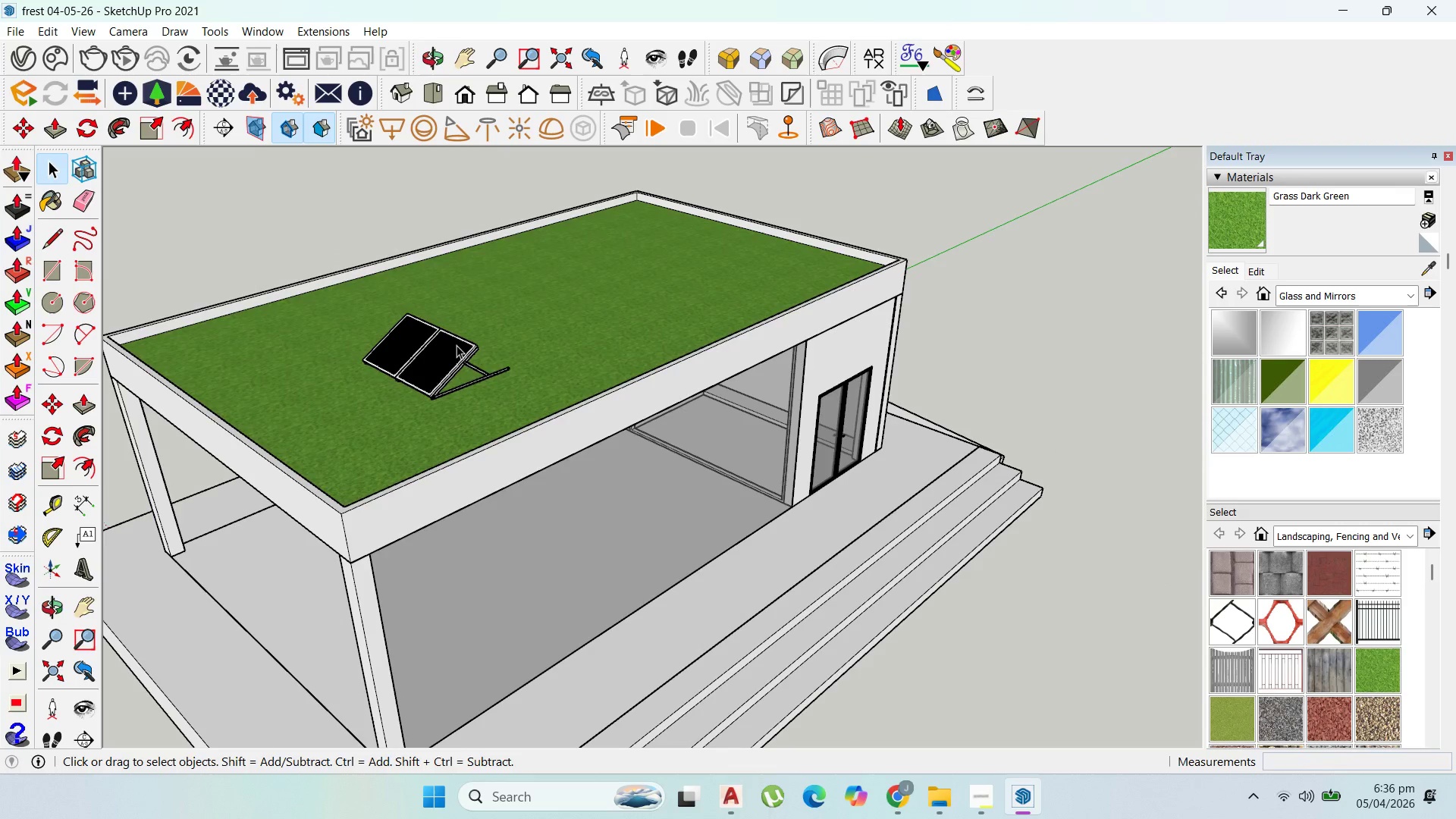 
left_click_drag(start_coordinate=[453, 343], to_coordinate=[449, 344])
 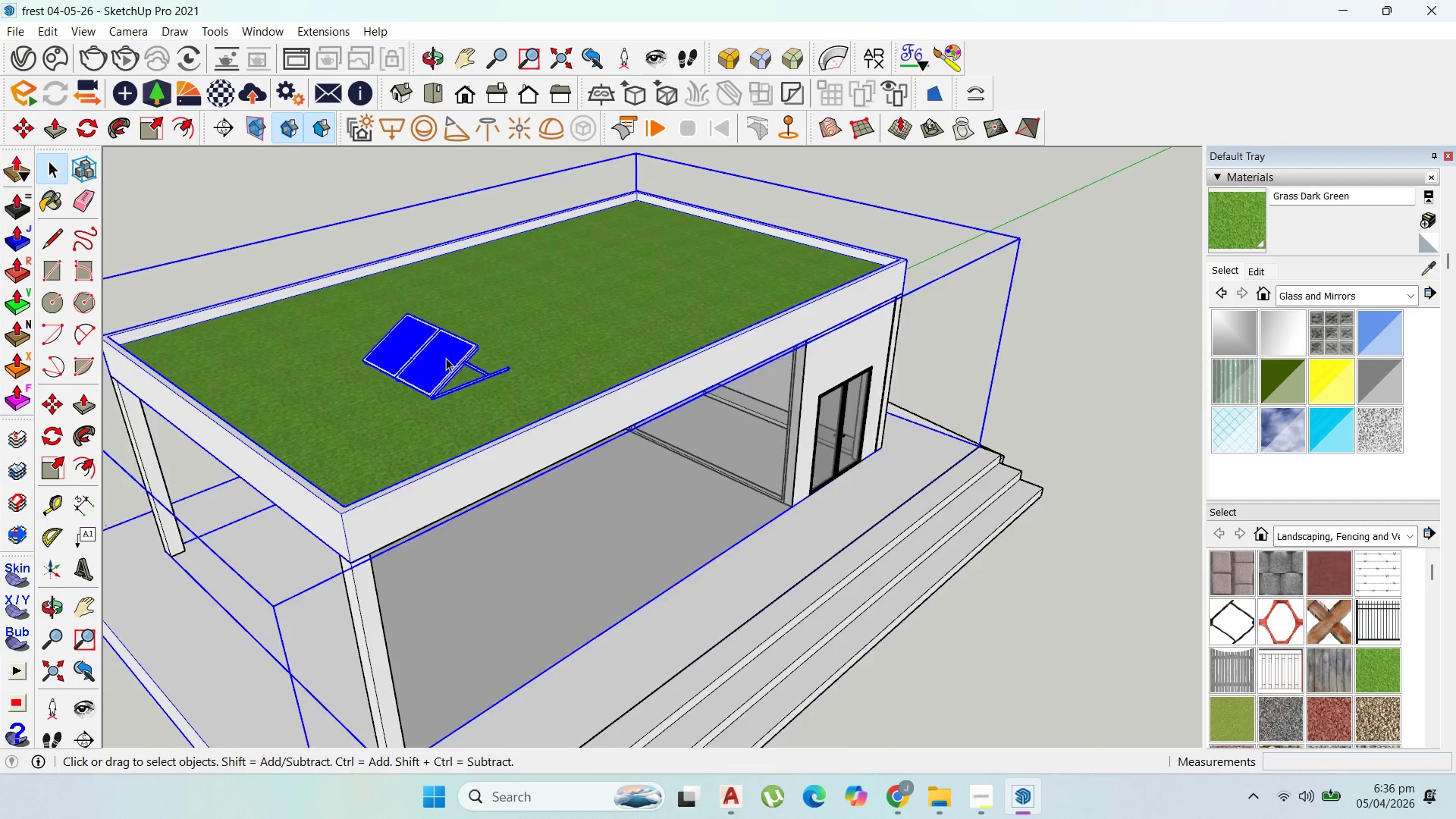 
double_click([442, 373])
 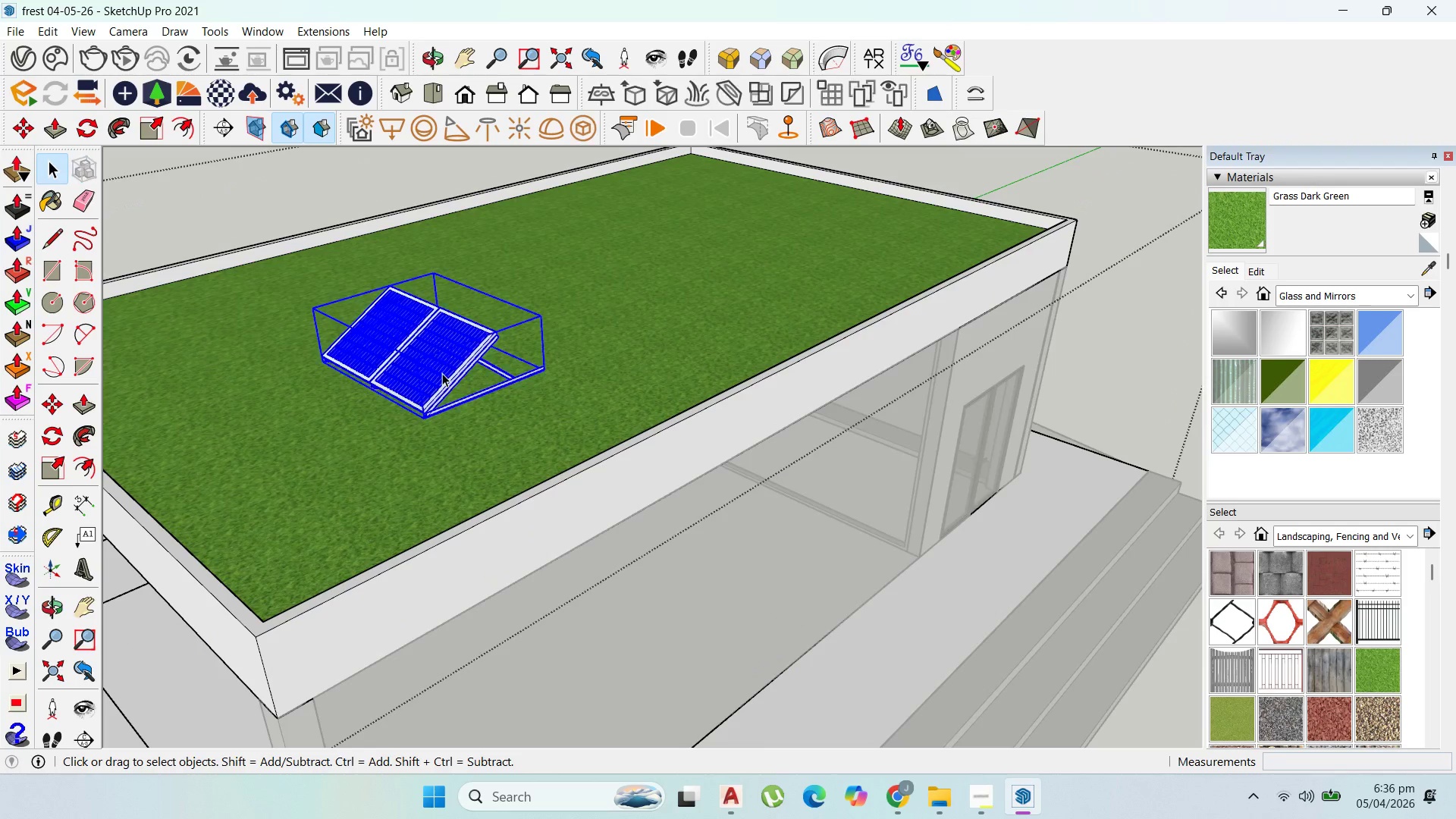 
scroll: coordinate [438, 375], scroll_direction: up, amount: 4.0
 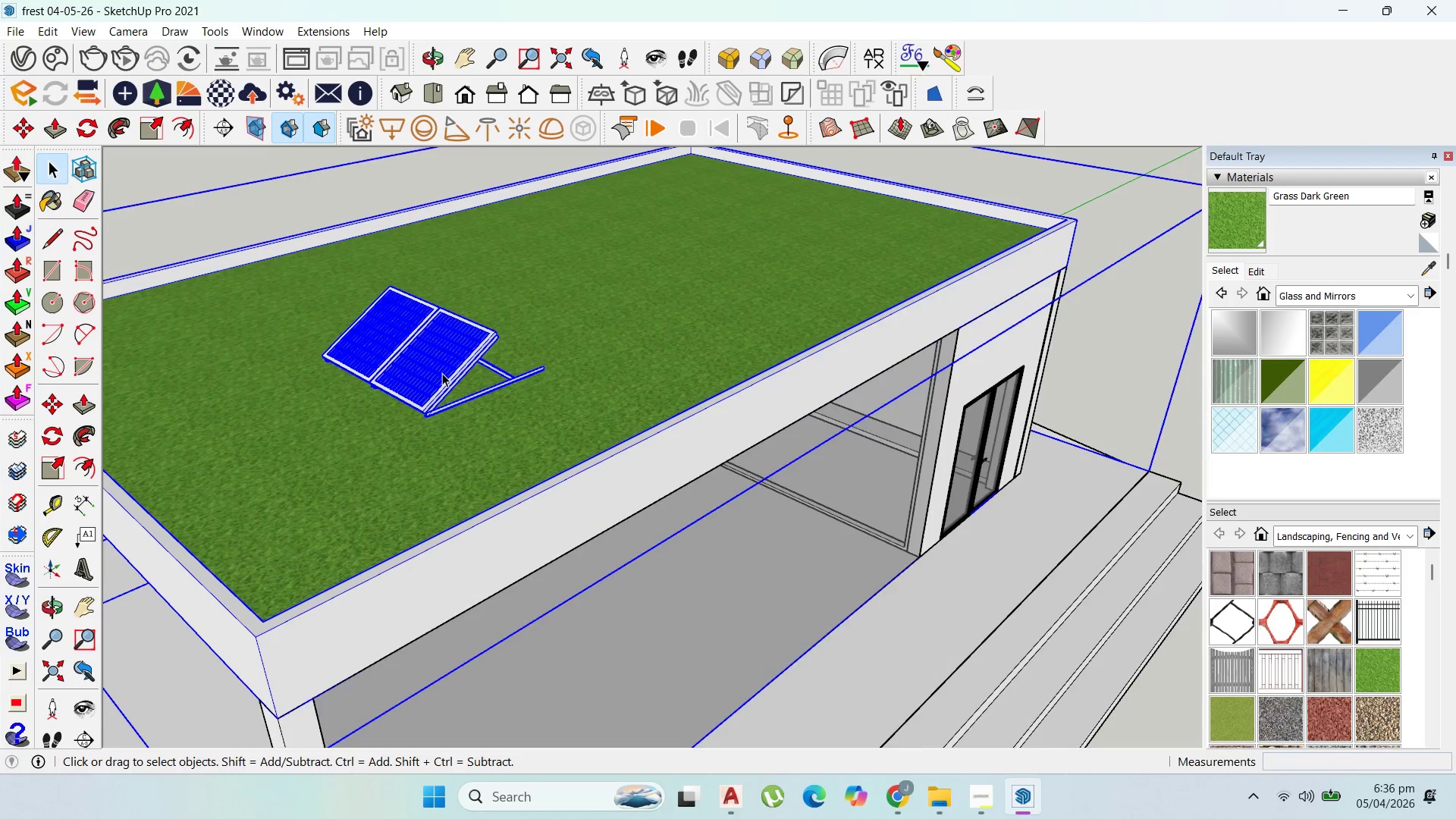 
triple_click([442, 373])
 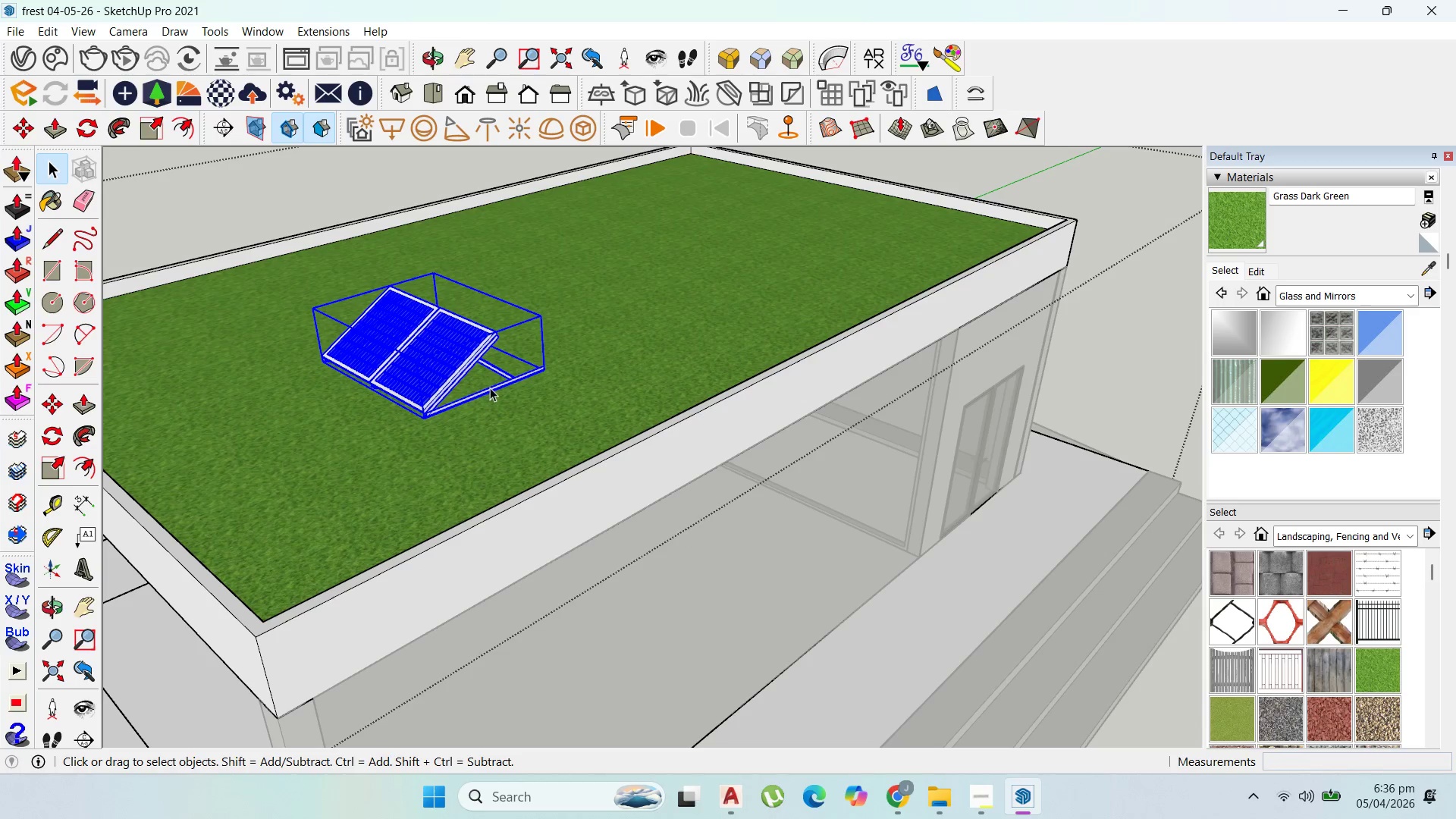 
key(M)
 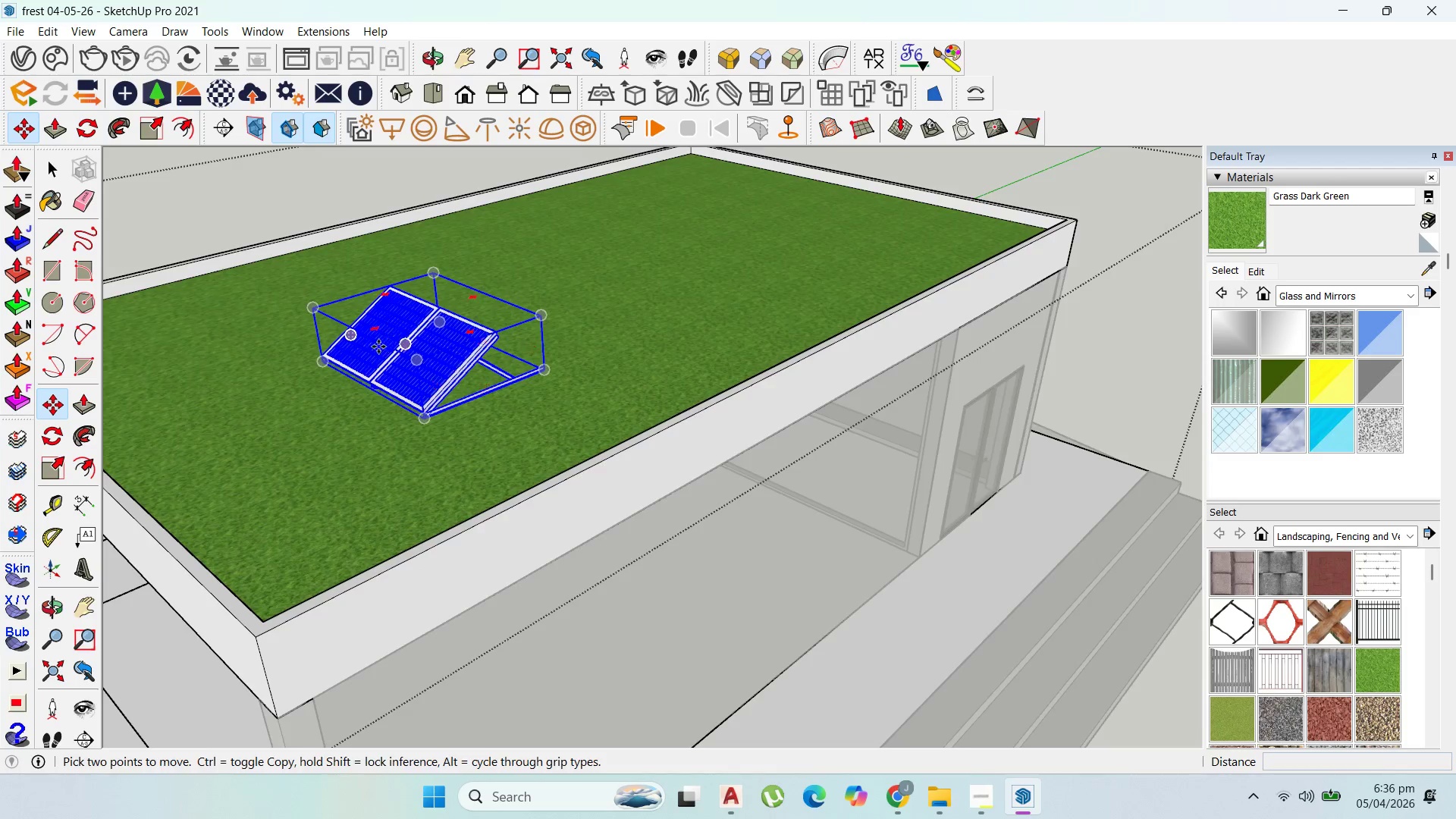 
scroll: coordinate [924, 382], scroll_direction: up, amount: 5.0
 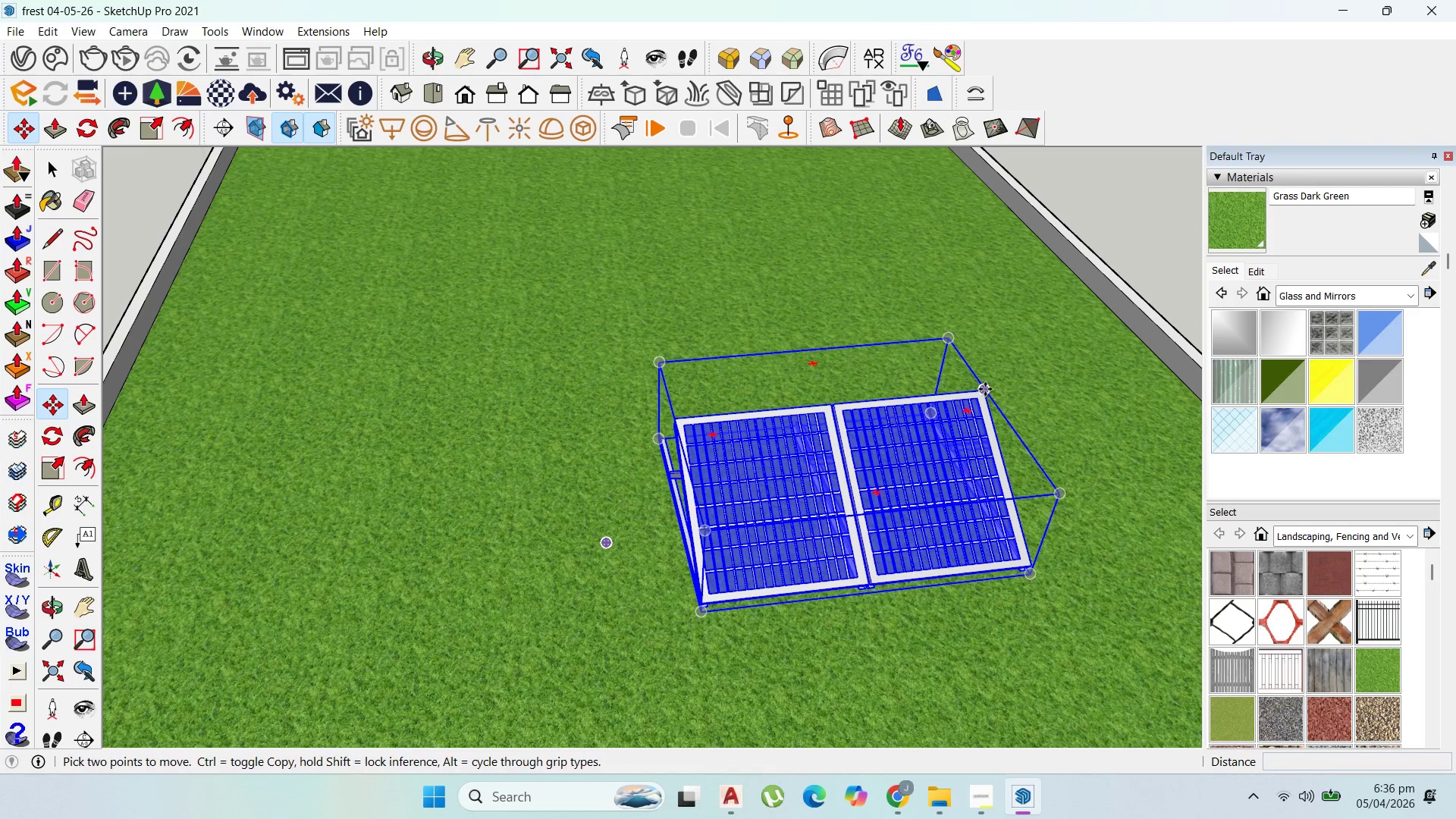 
key(Control+ControlLeft)
 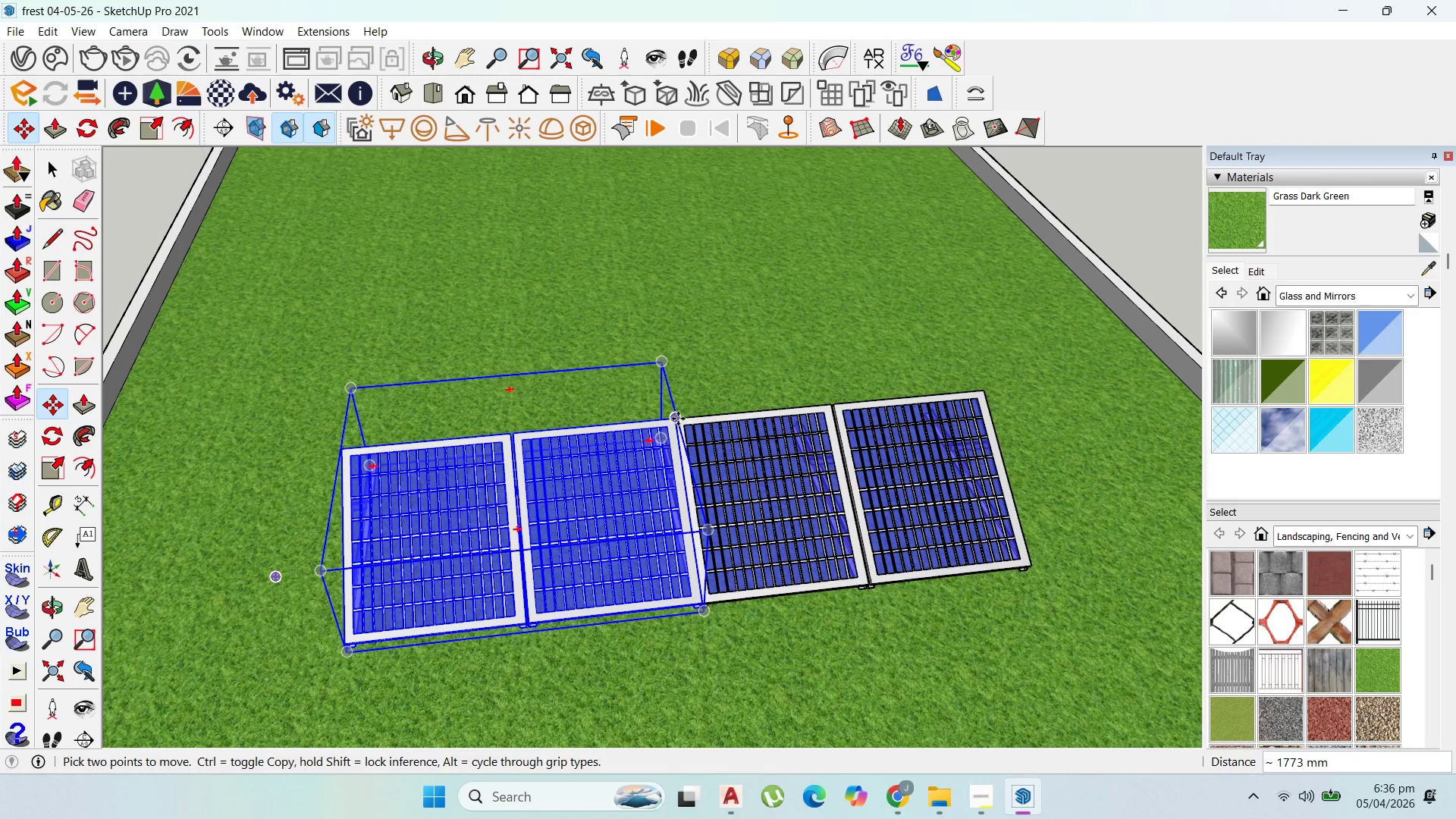 
left_click_drag(start_coordinate=[676, 419], to_coordinate=[671, 419])
 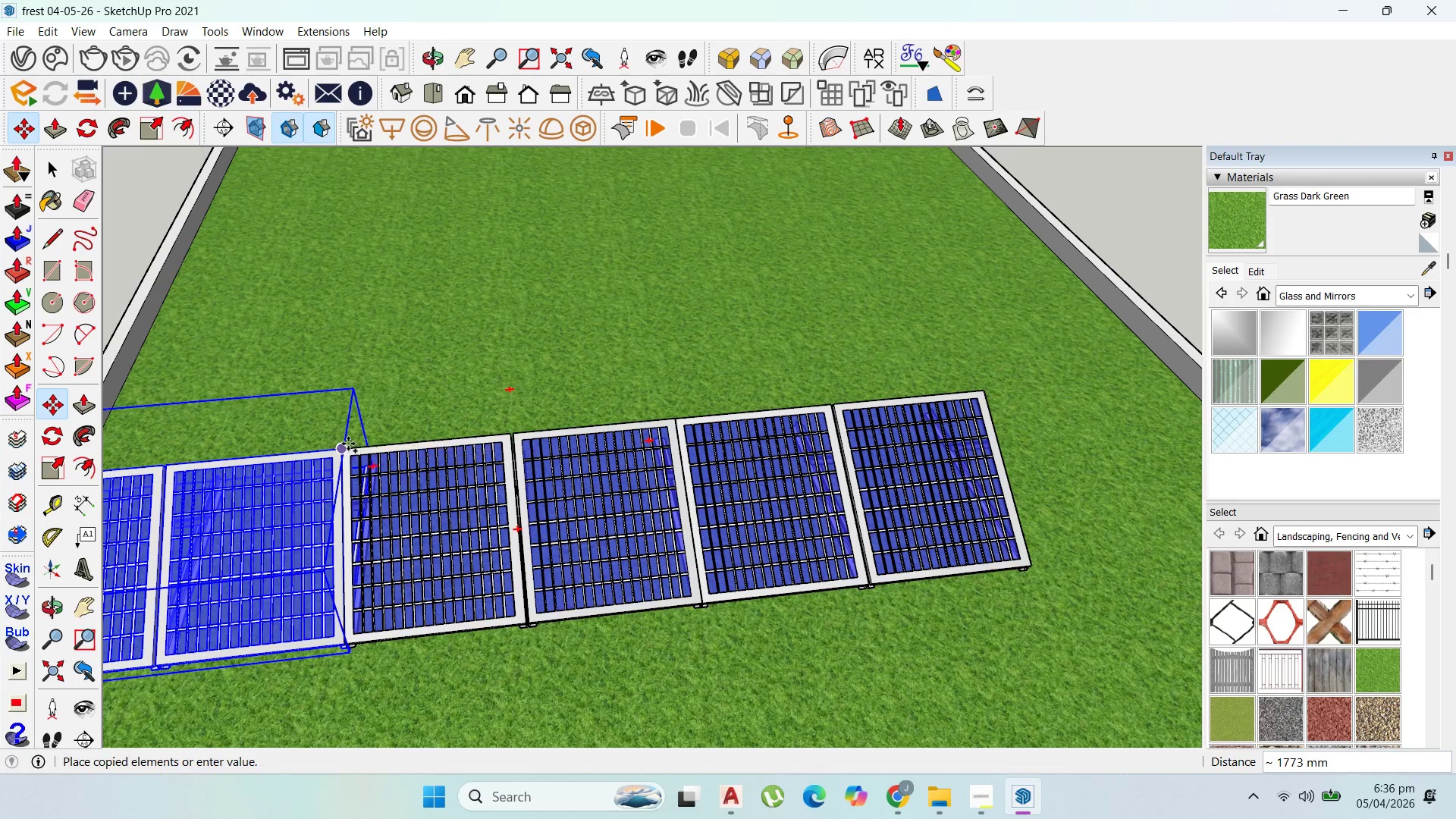 
key(Control+ControlLeft)
 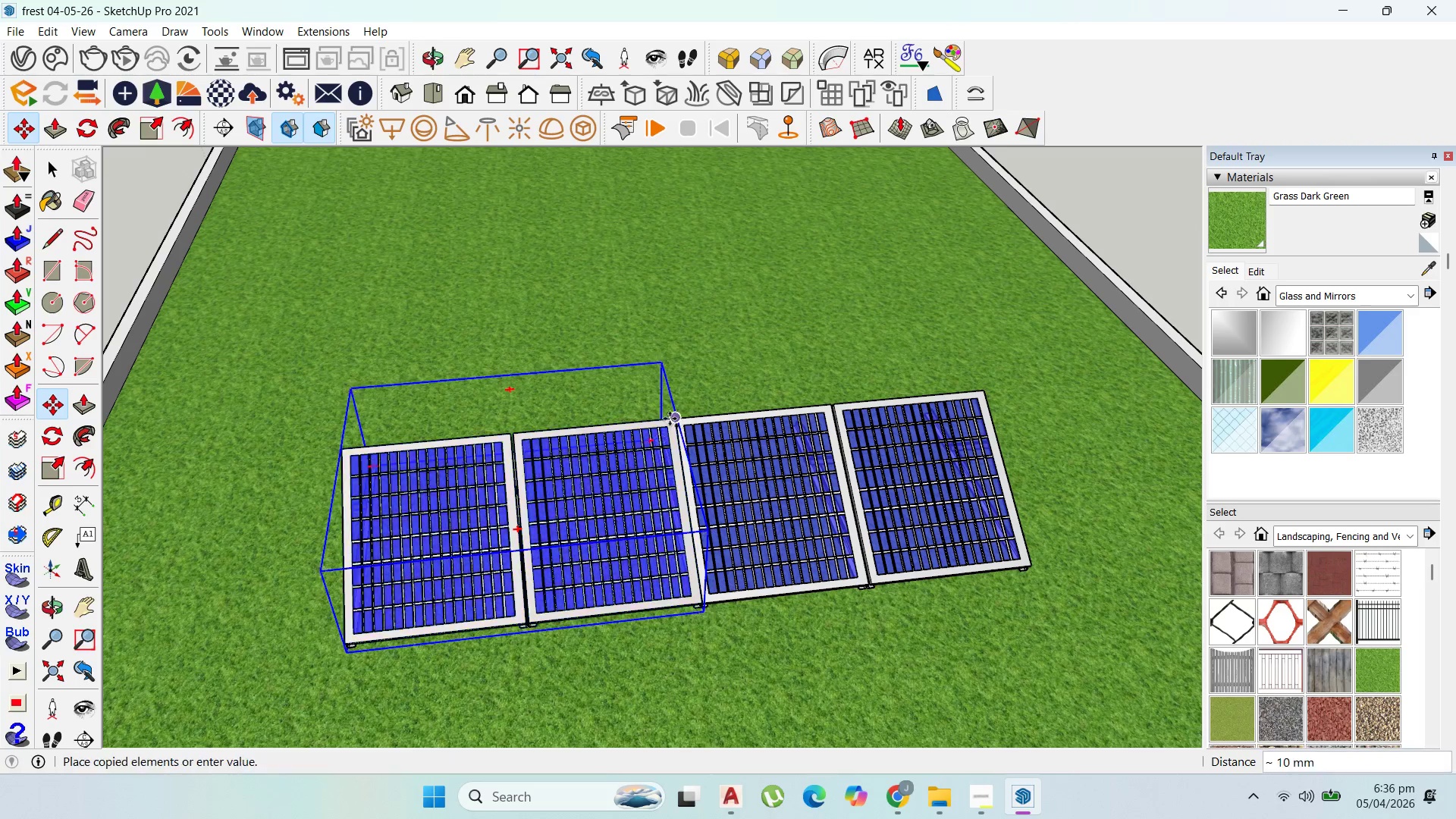 
scroll: coordinate [642, 403], scroll_direction: down, amount: 8.0
 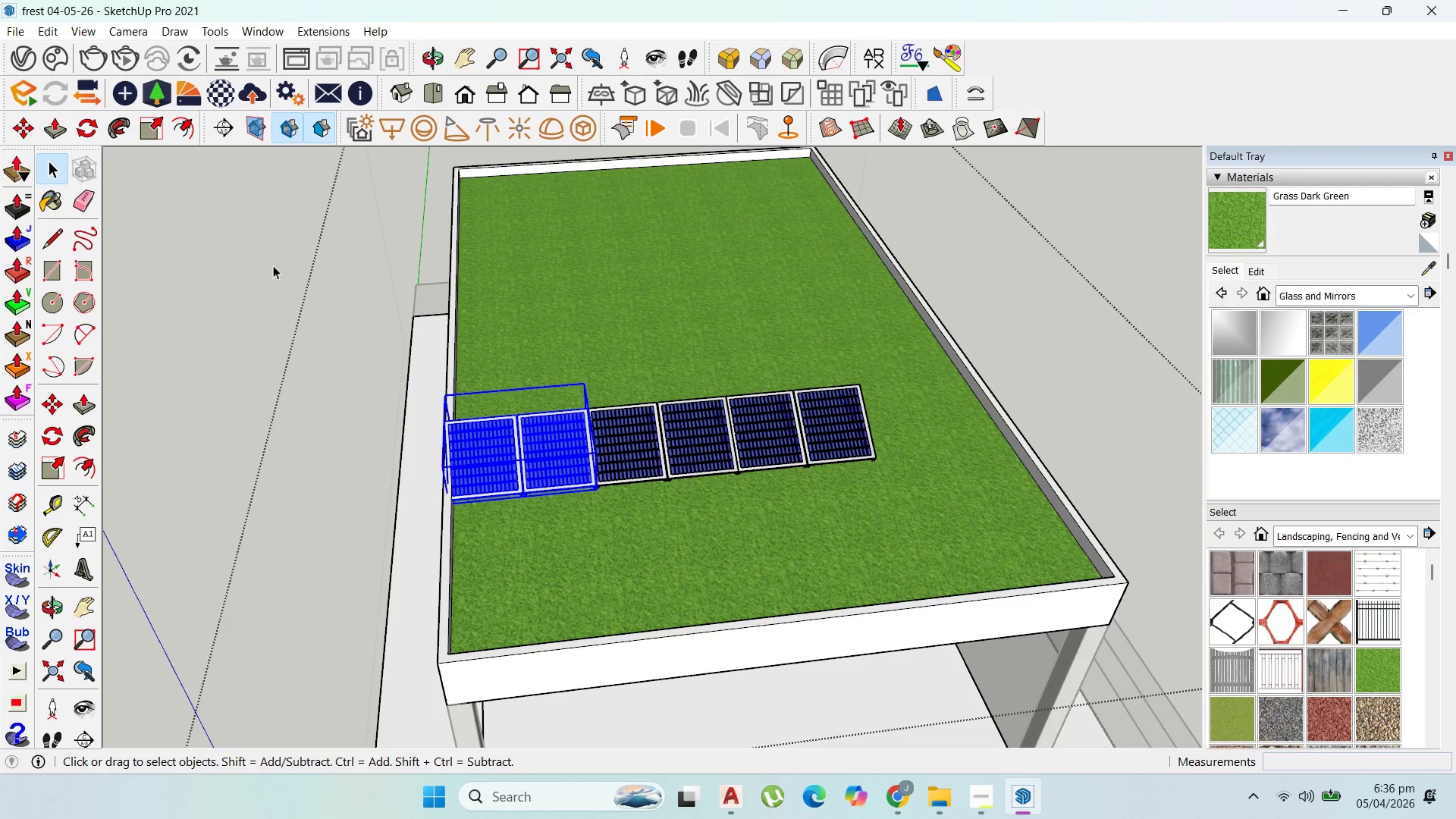 
hold_key(key=ShiftLeft, duration=0.97)
double_click([845, 442])
 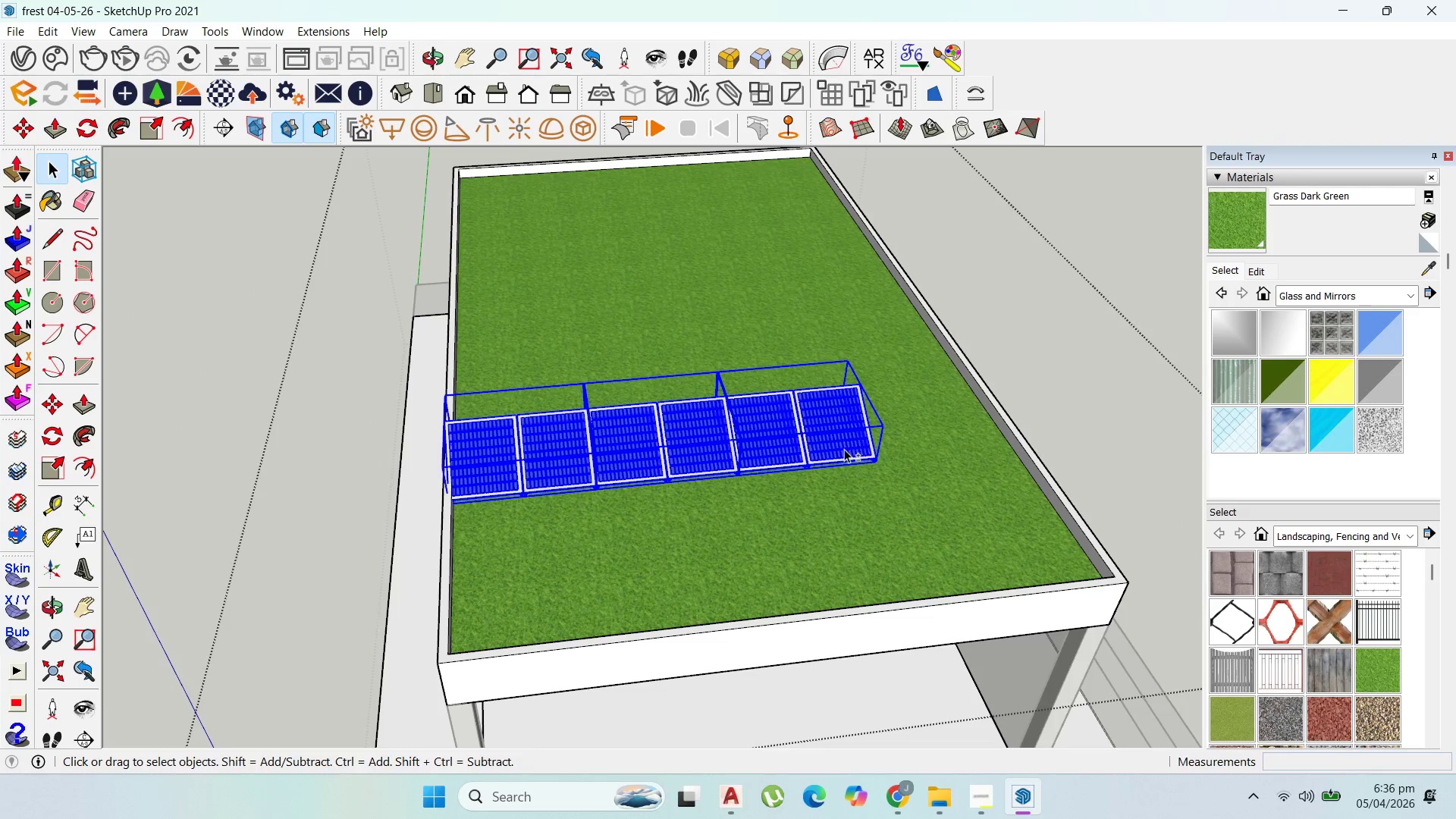 
right_click([844, 449])
 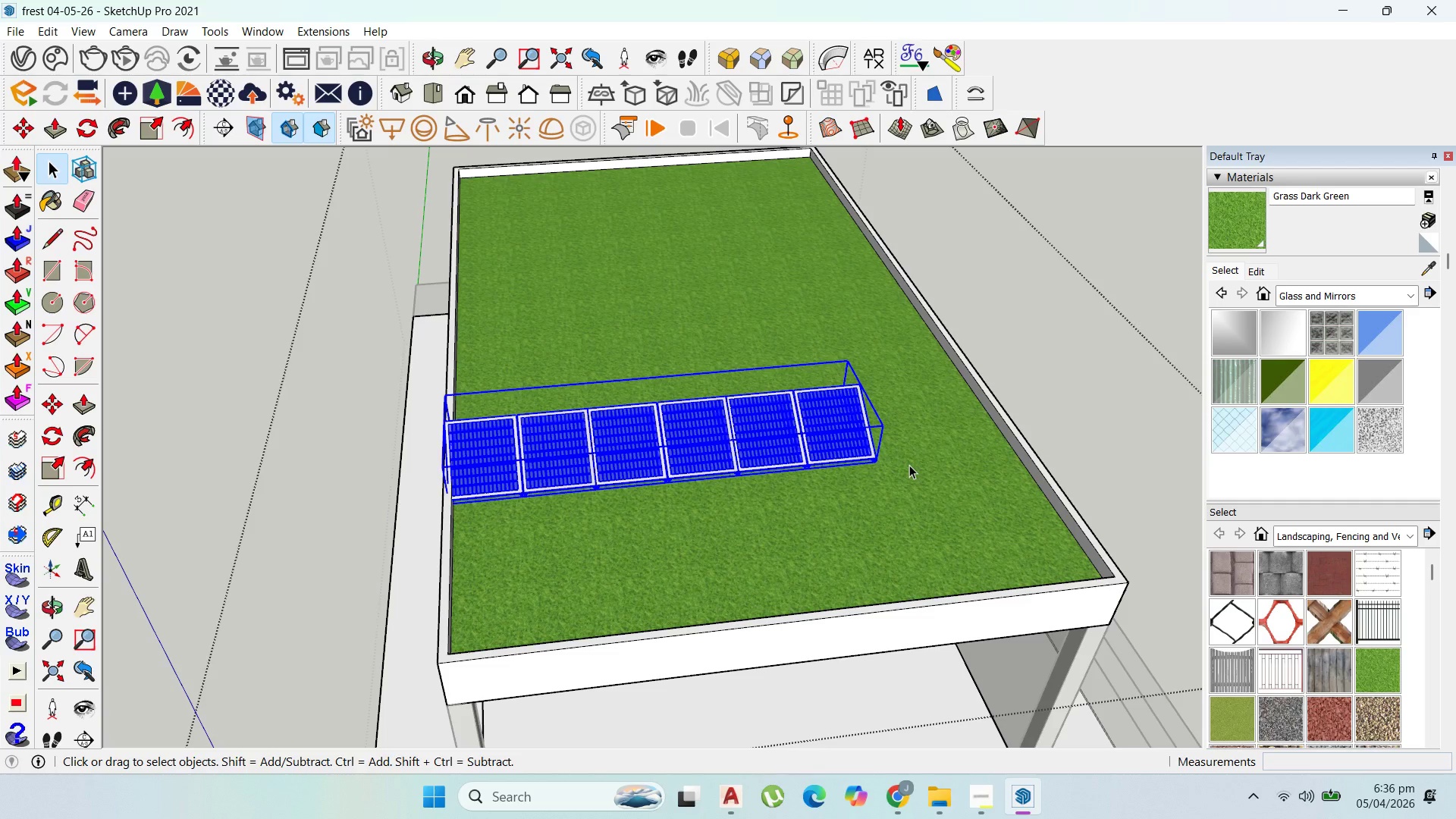 
key(M)
 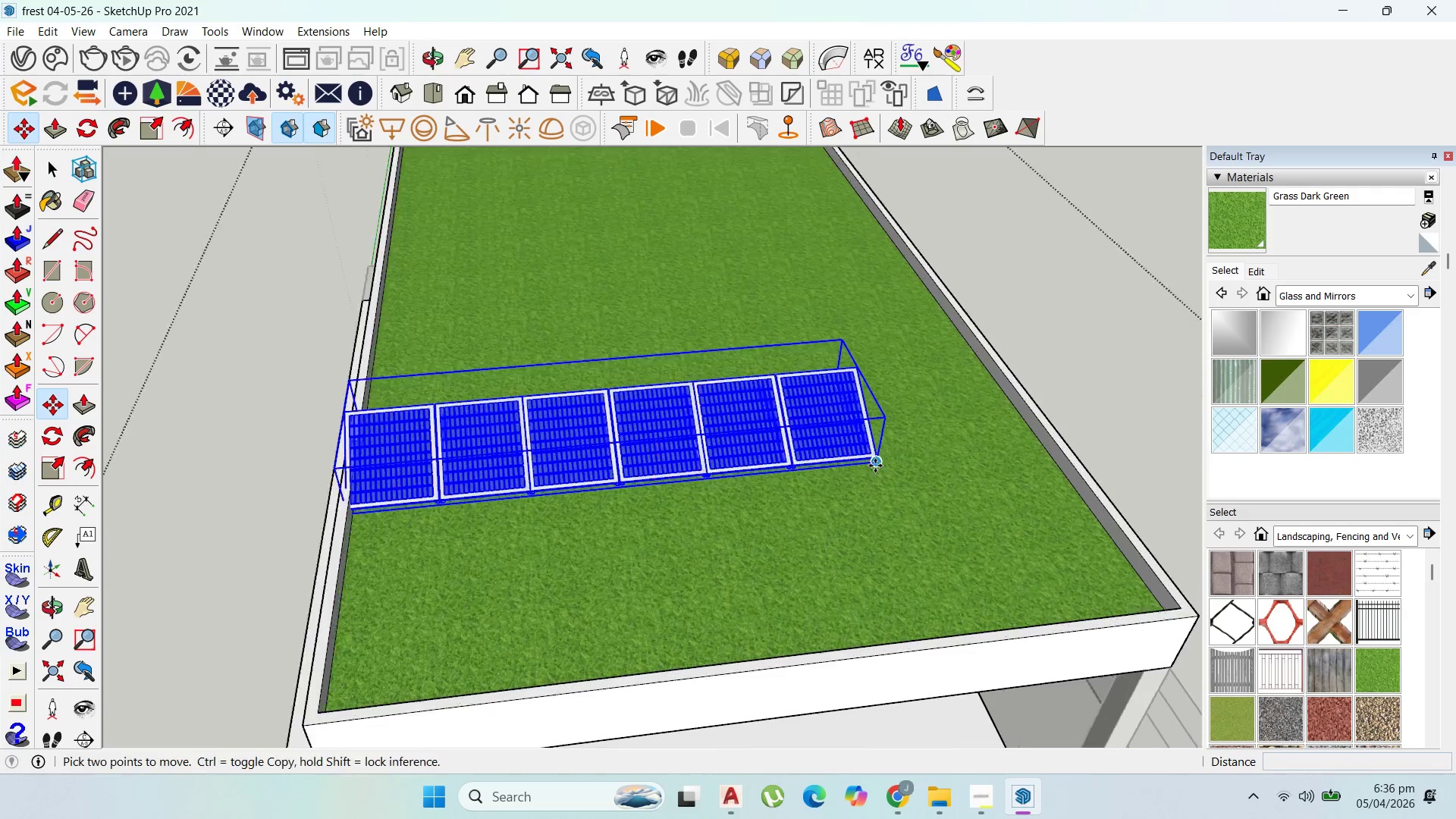 
left_click_drag(start_coordinate=[874, 469], to_coordinate=[882, 468])
 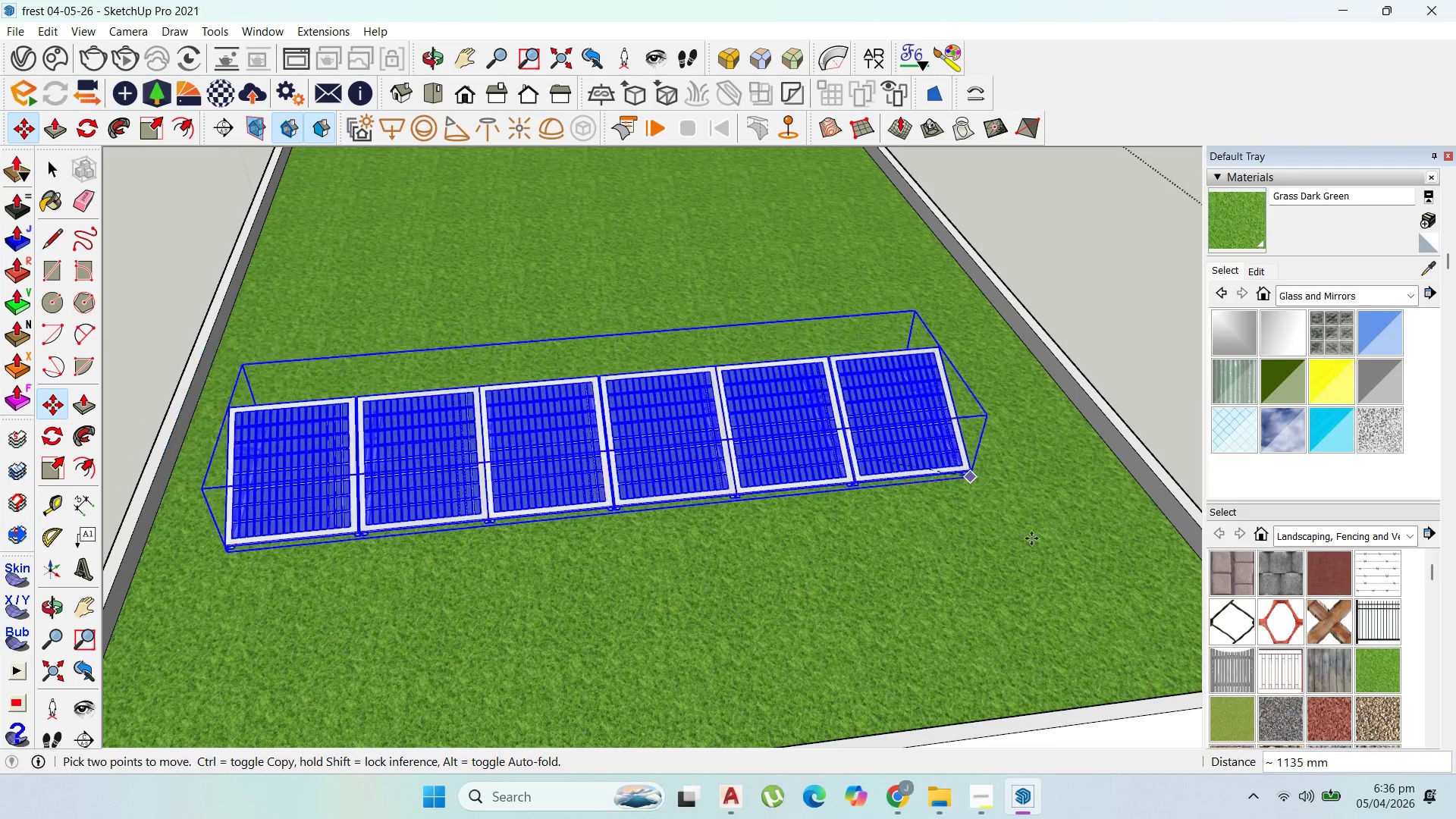 
scroll: coordinate [873, 469], scroll_direction: up, amount: 5.0
 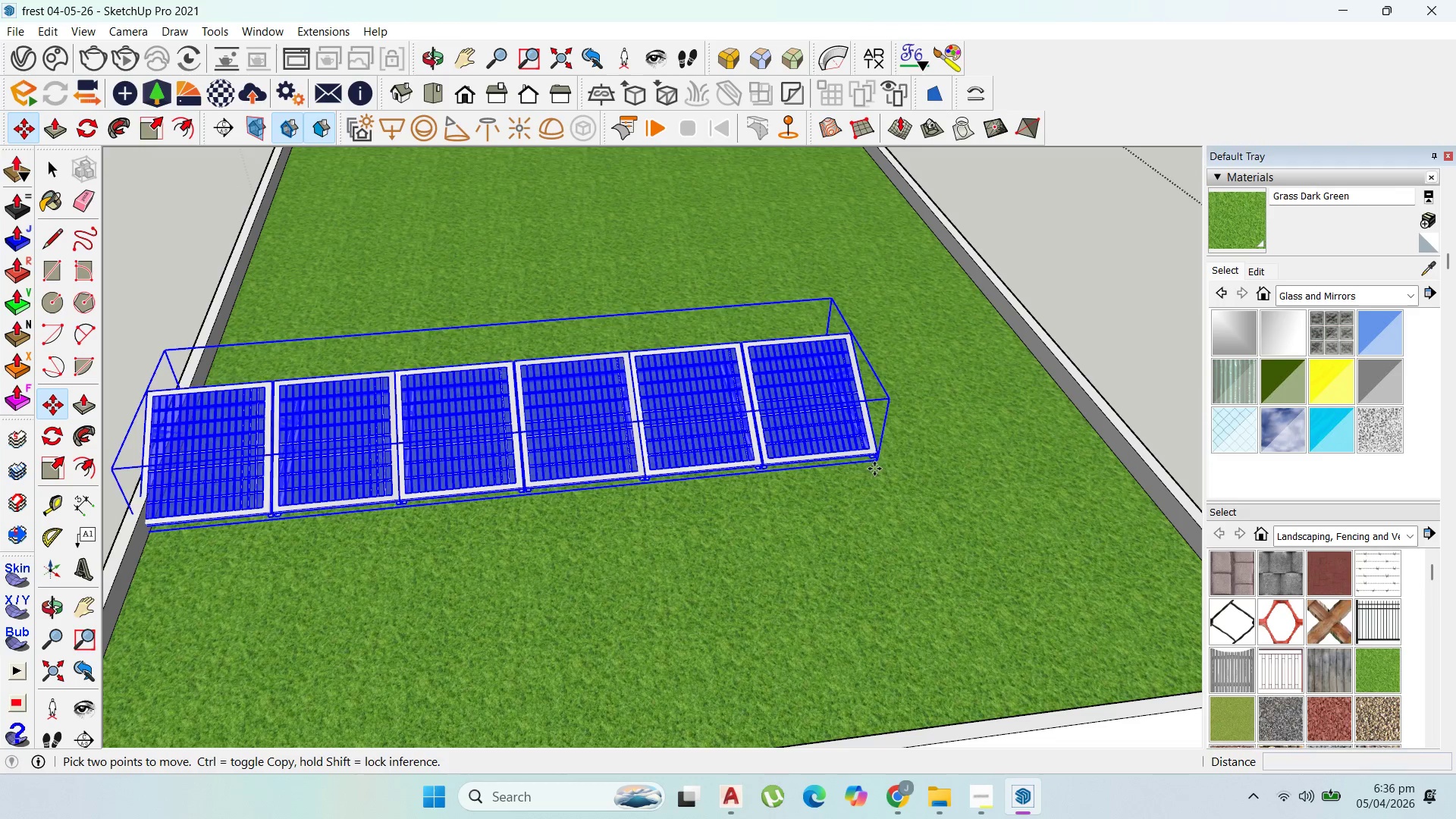 
scroll: coordinate [1016, 521], scroll_direction: down, amount: 1.0
 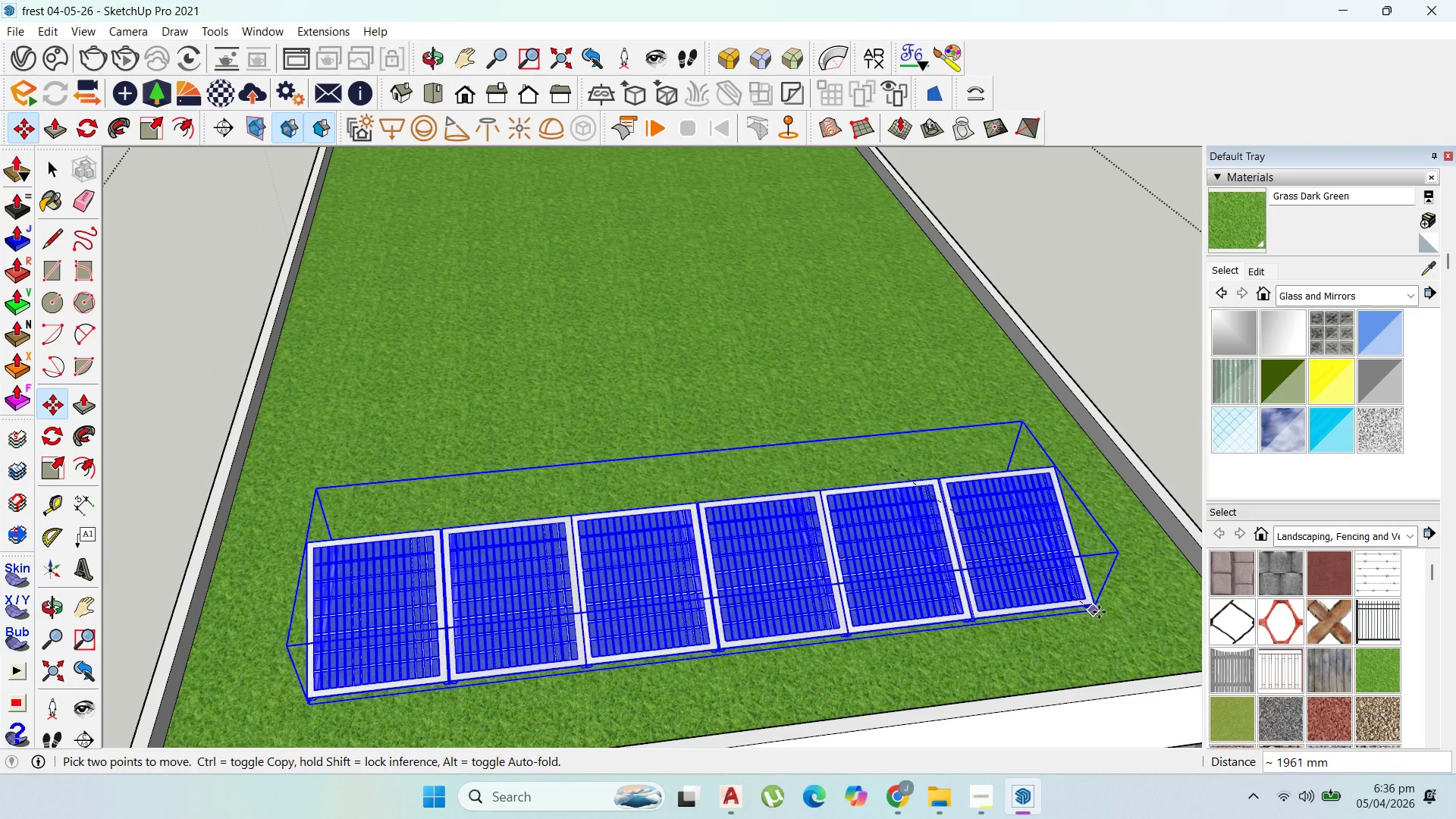 
left_click_drag(start_coordinate=[1101, 613], to_coordinate=[1103, 617])
 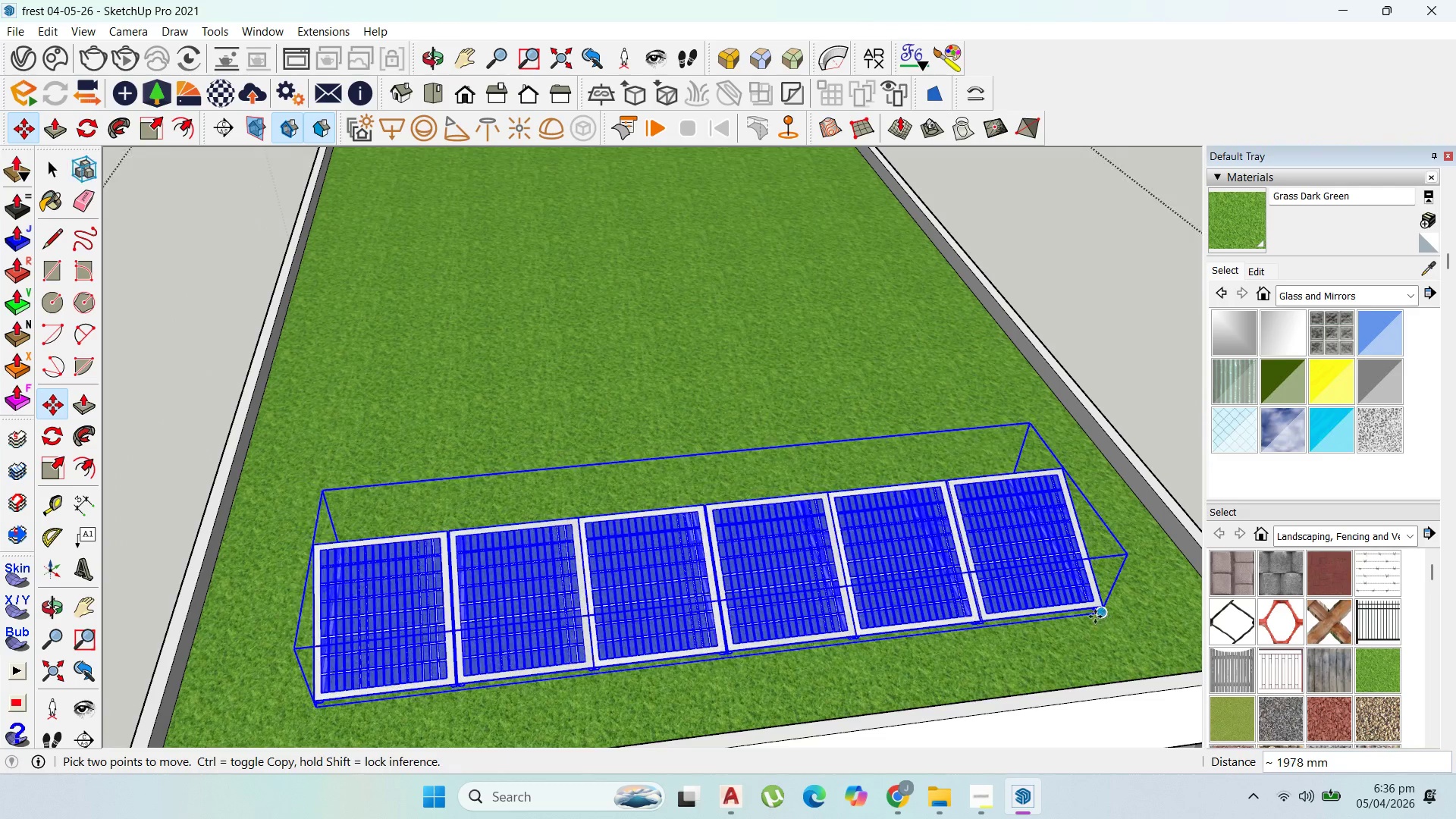 
scroll: coordinate [1095, 617], scroll_direction: up, amount: 1.0
 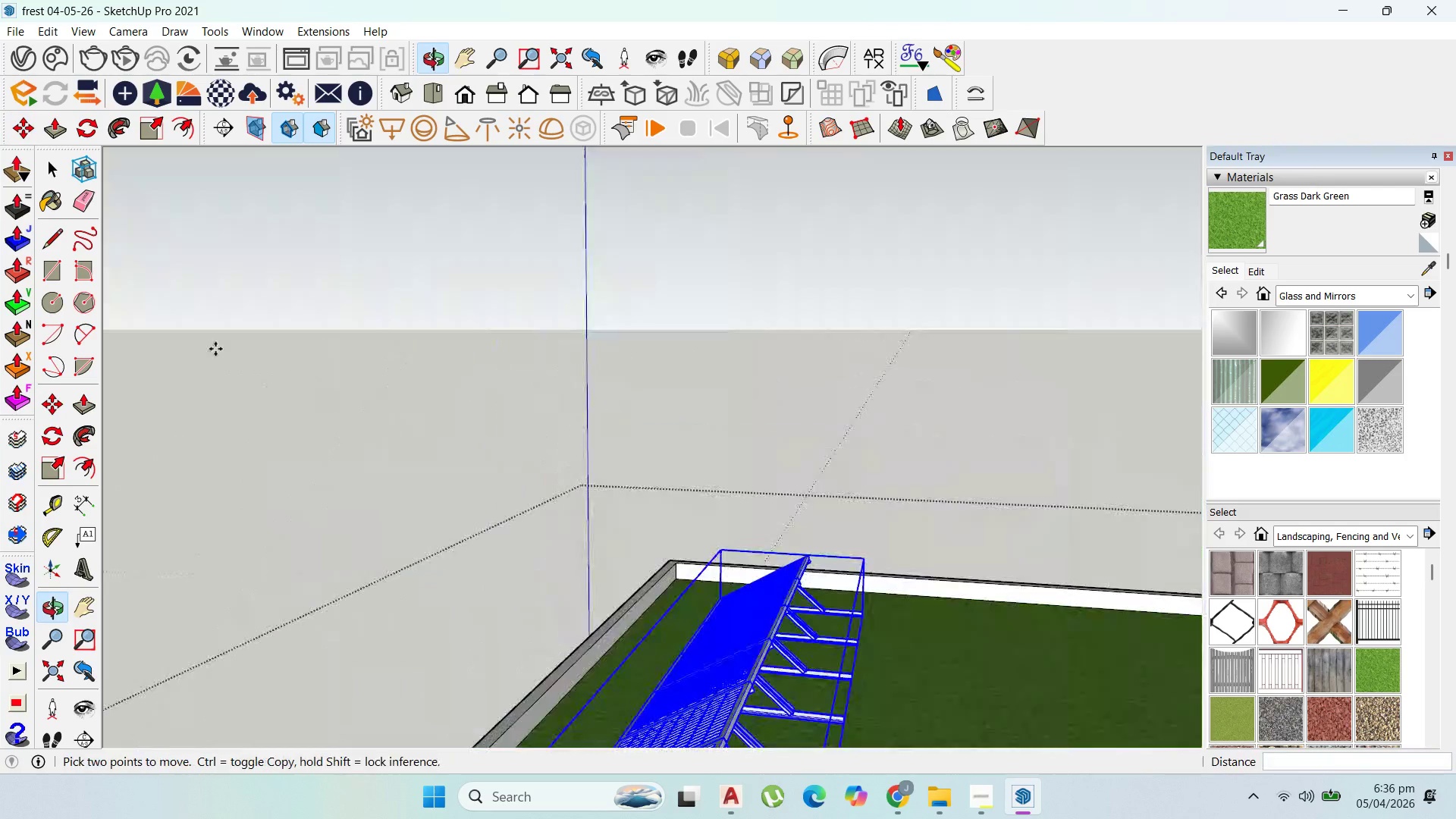 
scroll: coordinate [733, 420], scroll_direction: down, amount: 10.0
 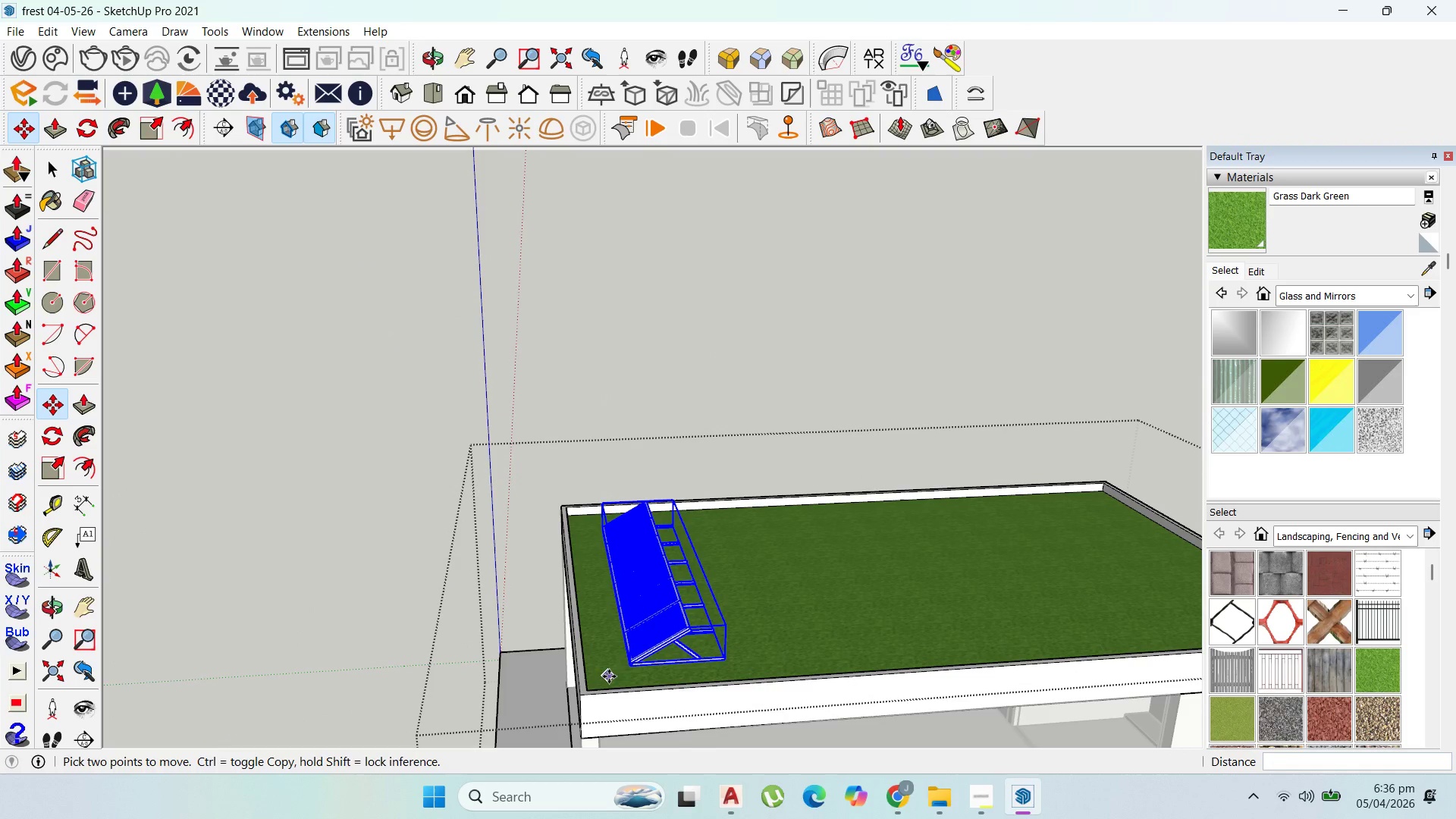 
key(Control+ControlLeft)
 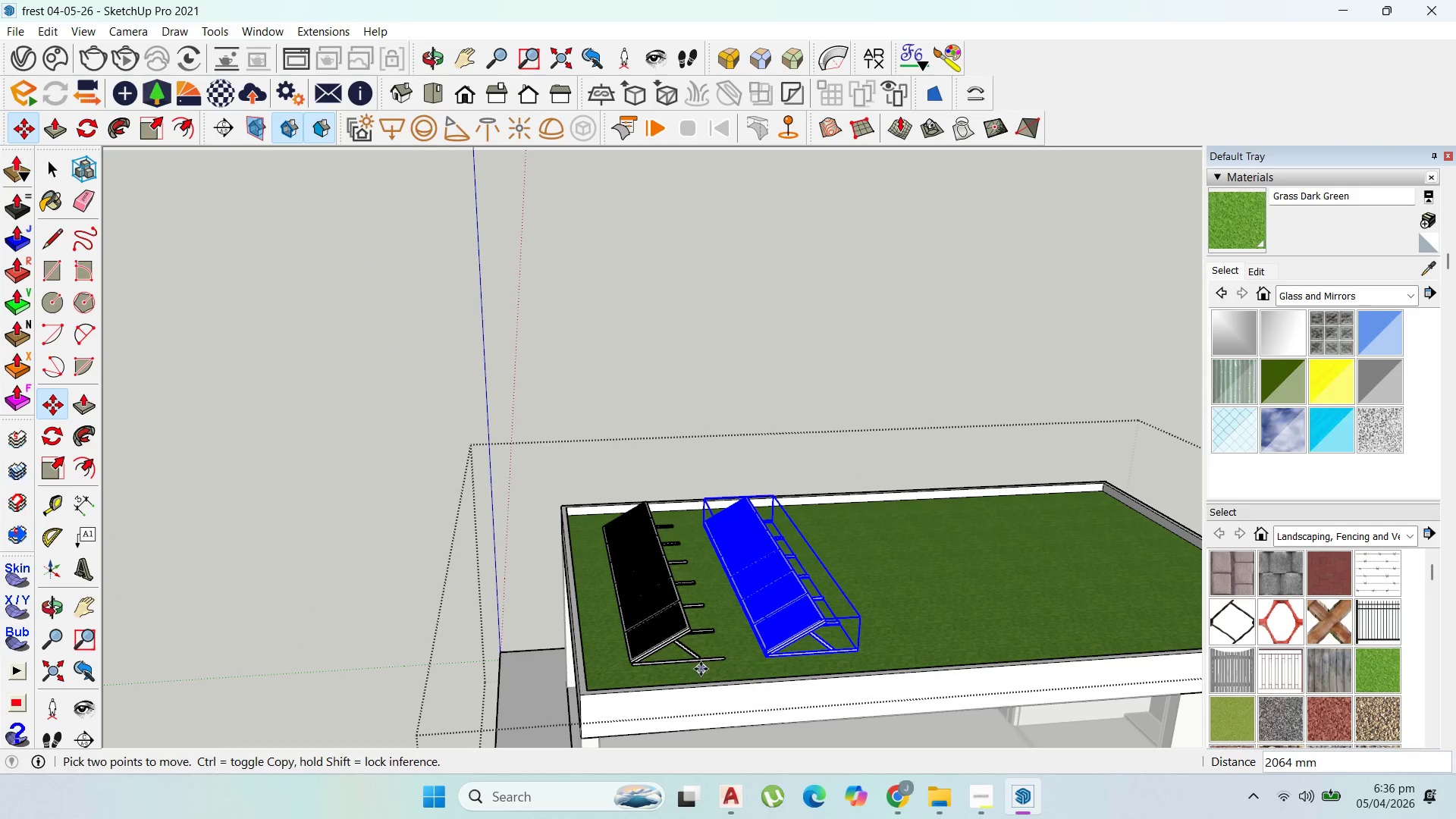 
left_click_drag(start_coordinate=[723, 661], to_coordinate=[730, 661])
 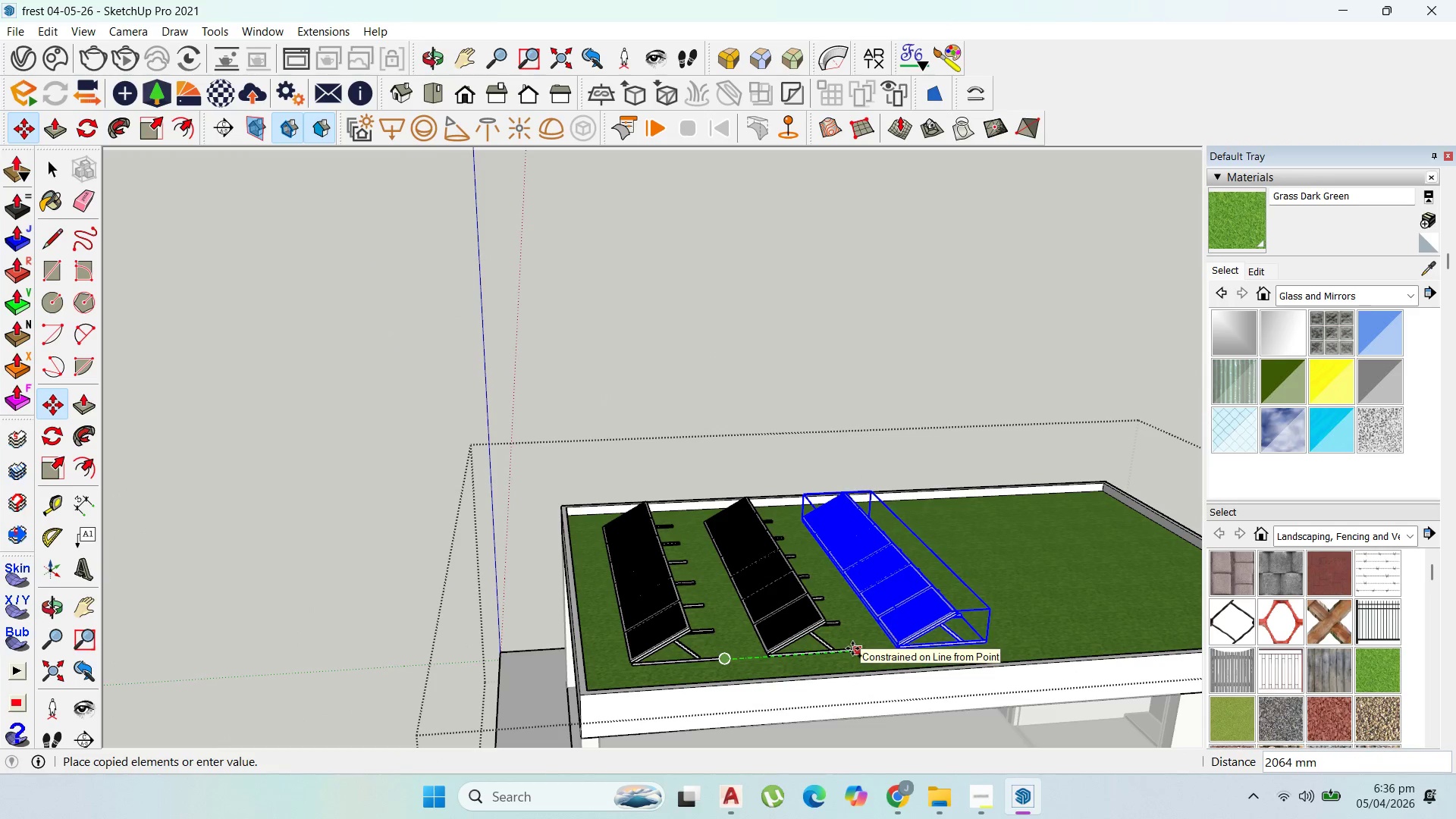 
key(Control+ControlLeft)
 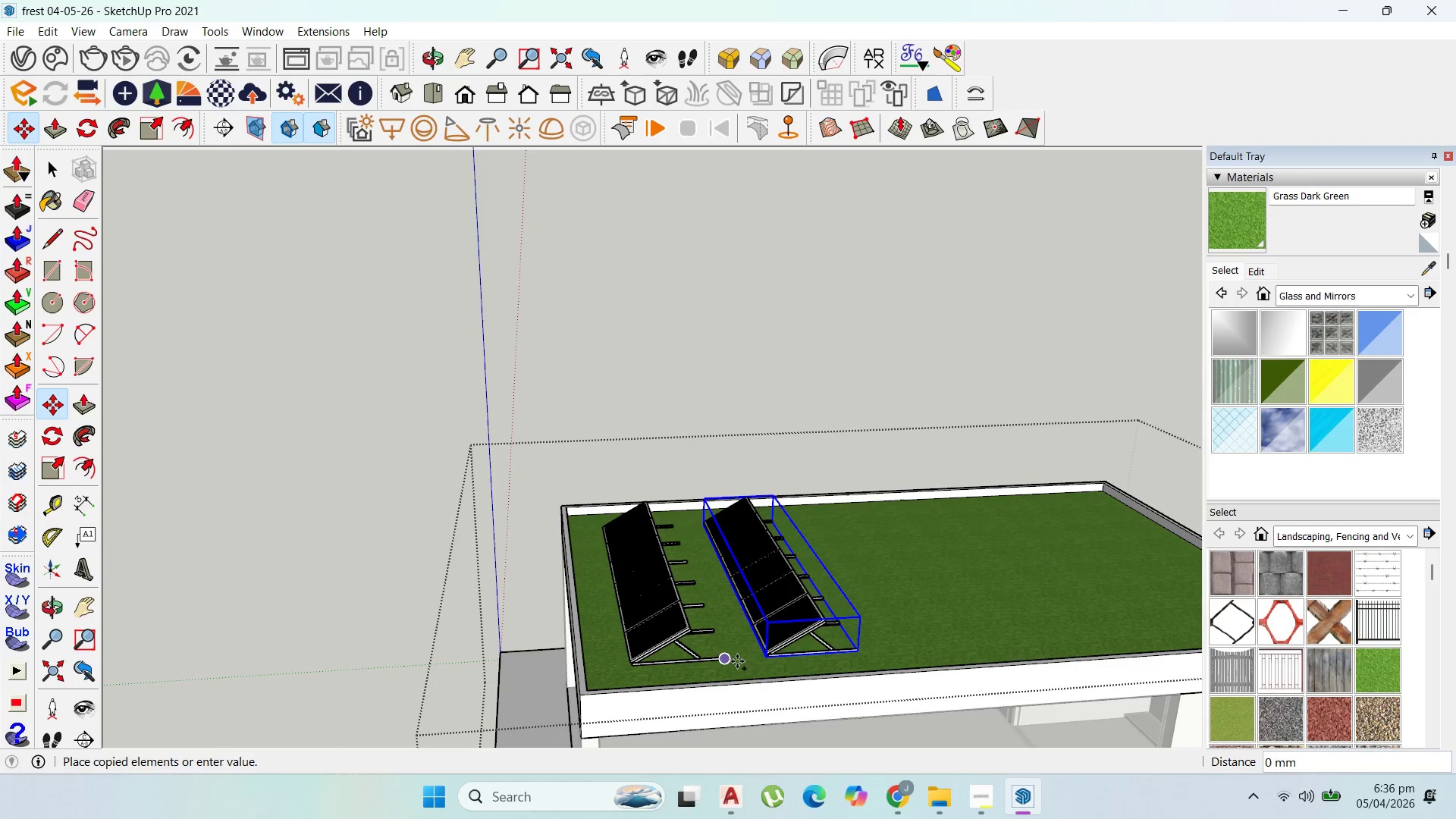 
left_click([852, 648])
 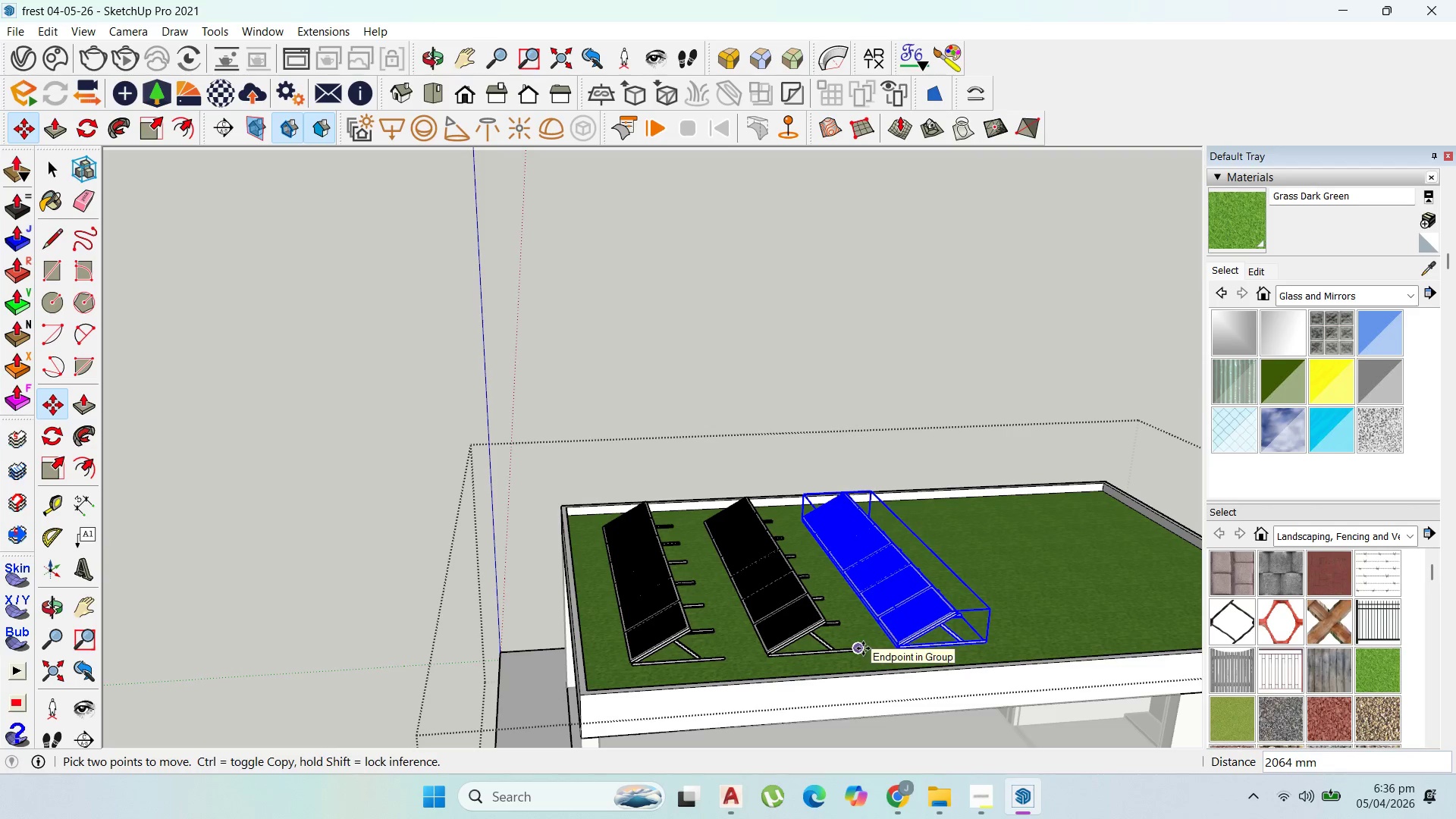 
key(Control+ControlLeft)
 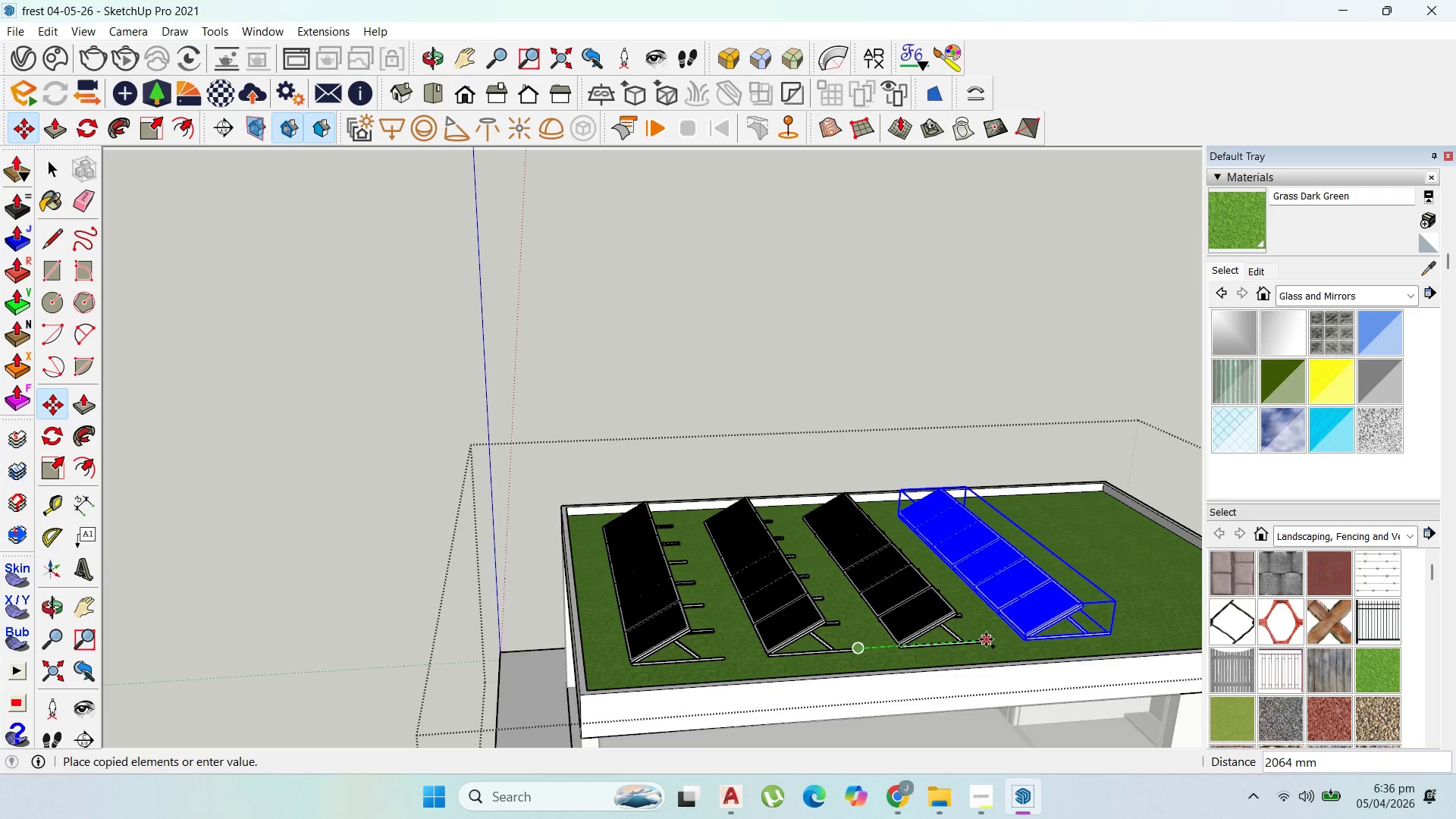 
left_click([986, 639])
 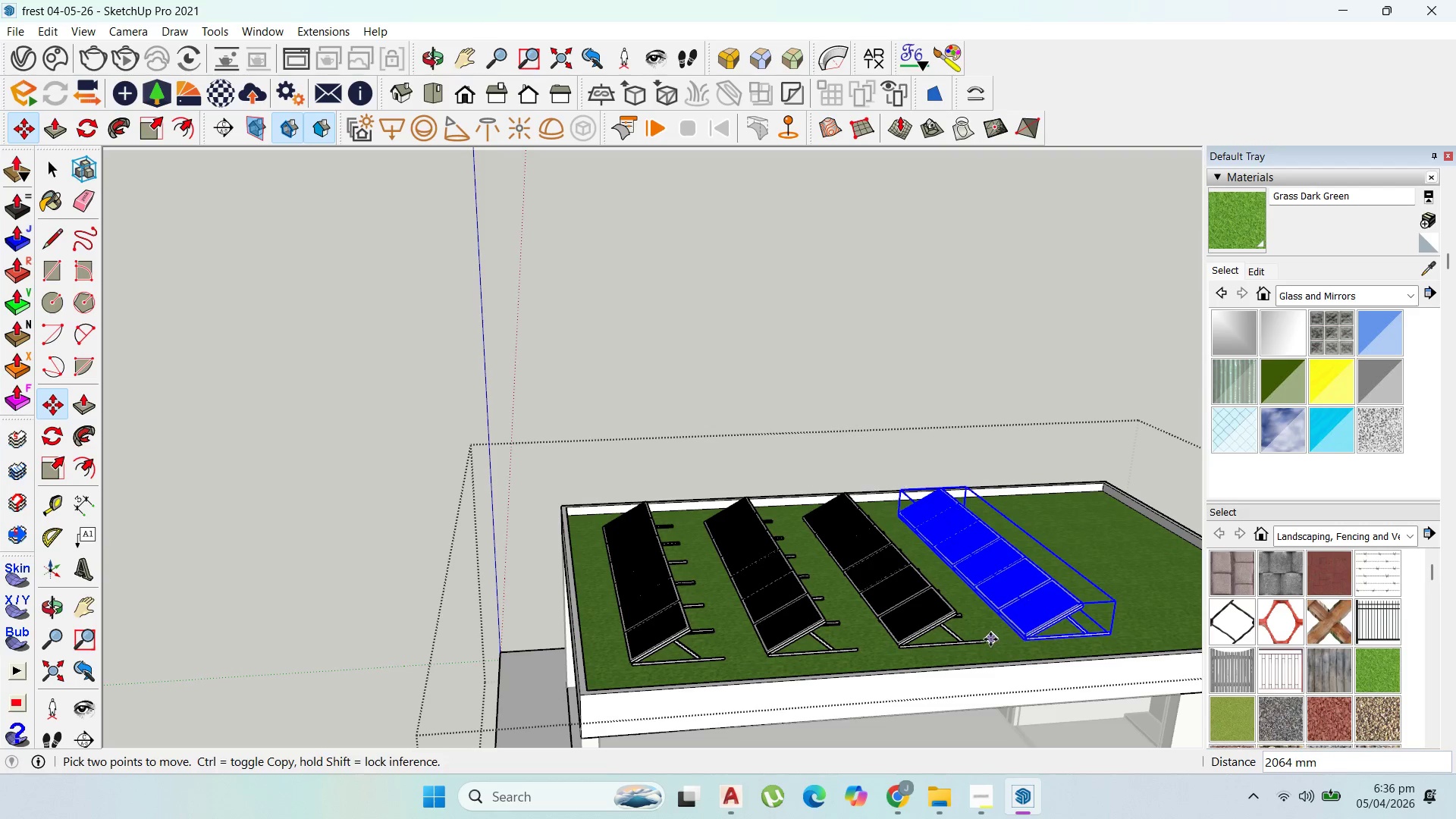 
left_click([988, 640])
 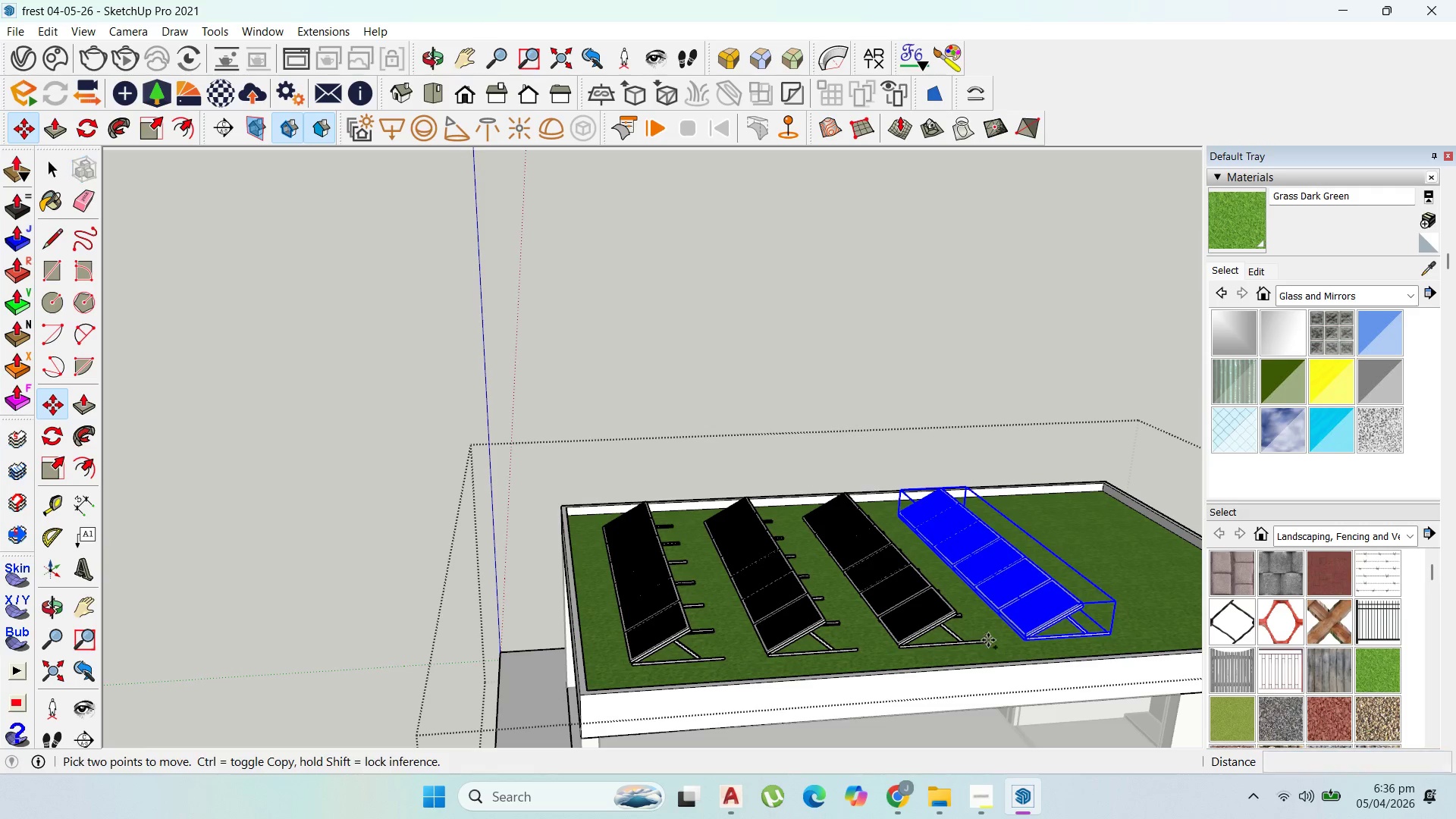 
key(Control+ControlLeft)
 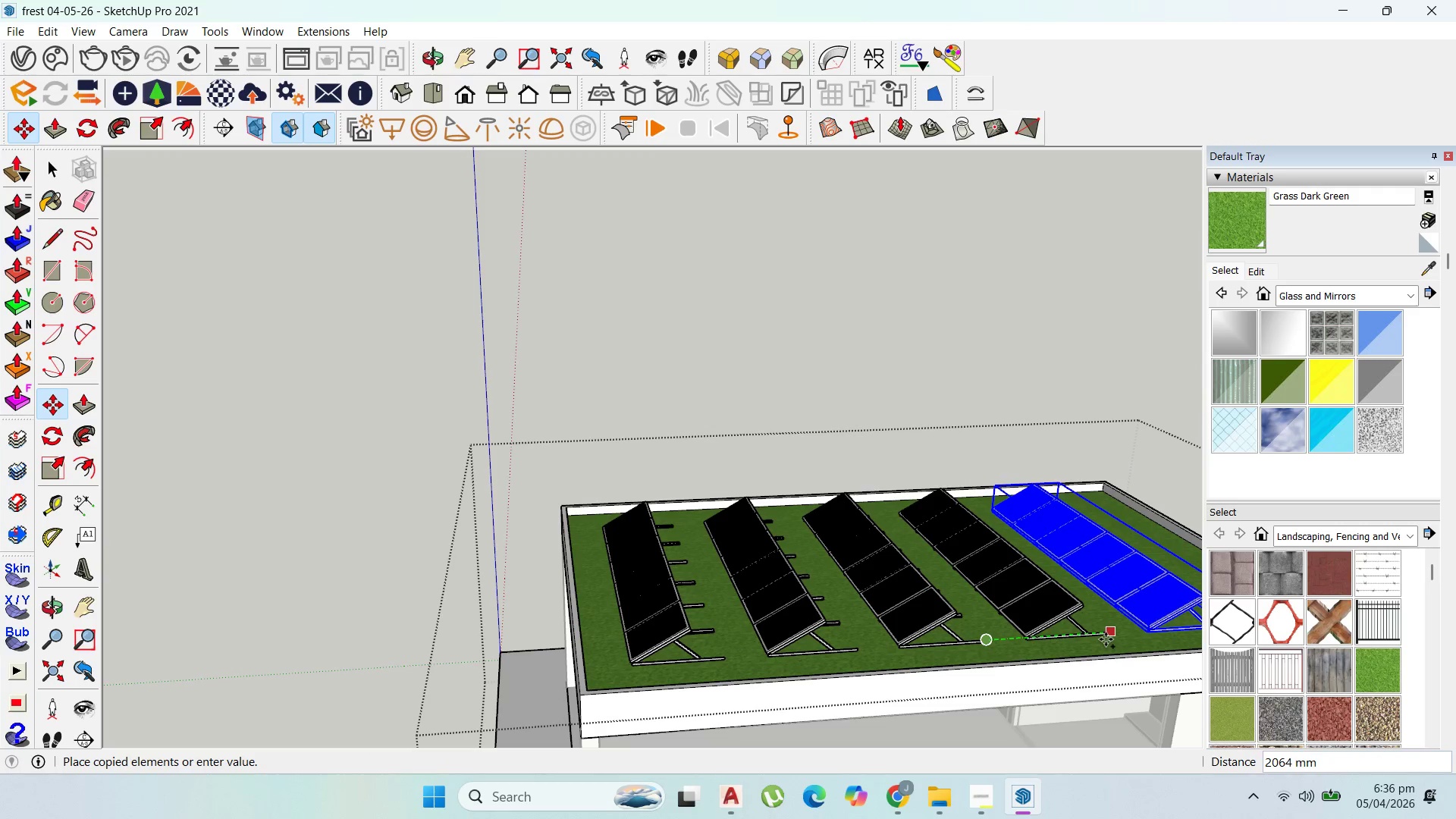 
scroll: coordinate [553, 330], scroll_direction: down, amount: 4.0
 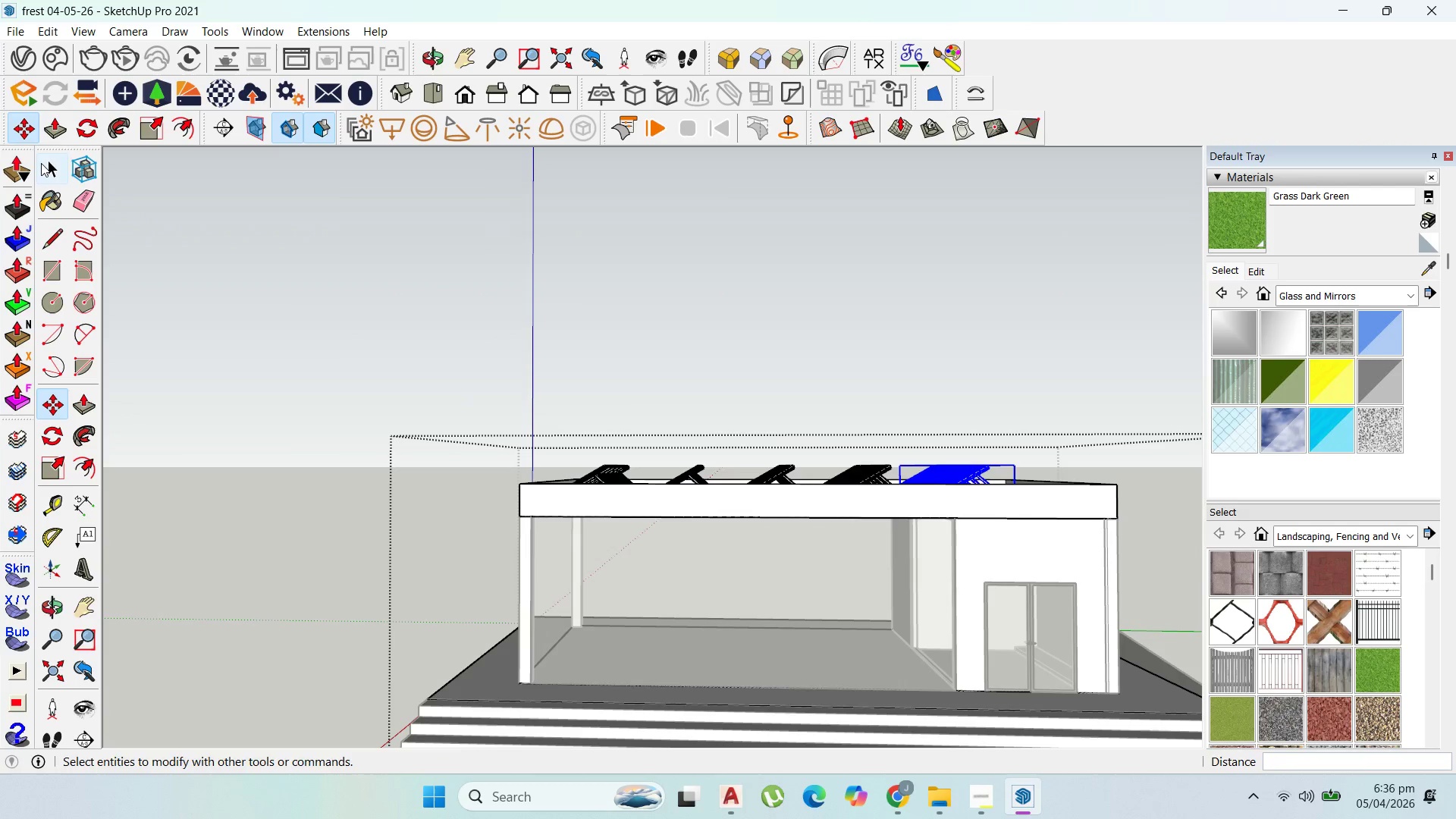 
scroll: coordinate [718, 507], scroll_direction: up, amount: 5.0
 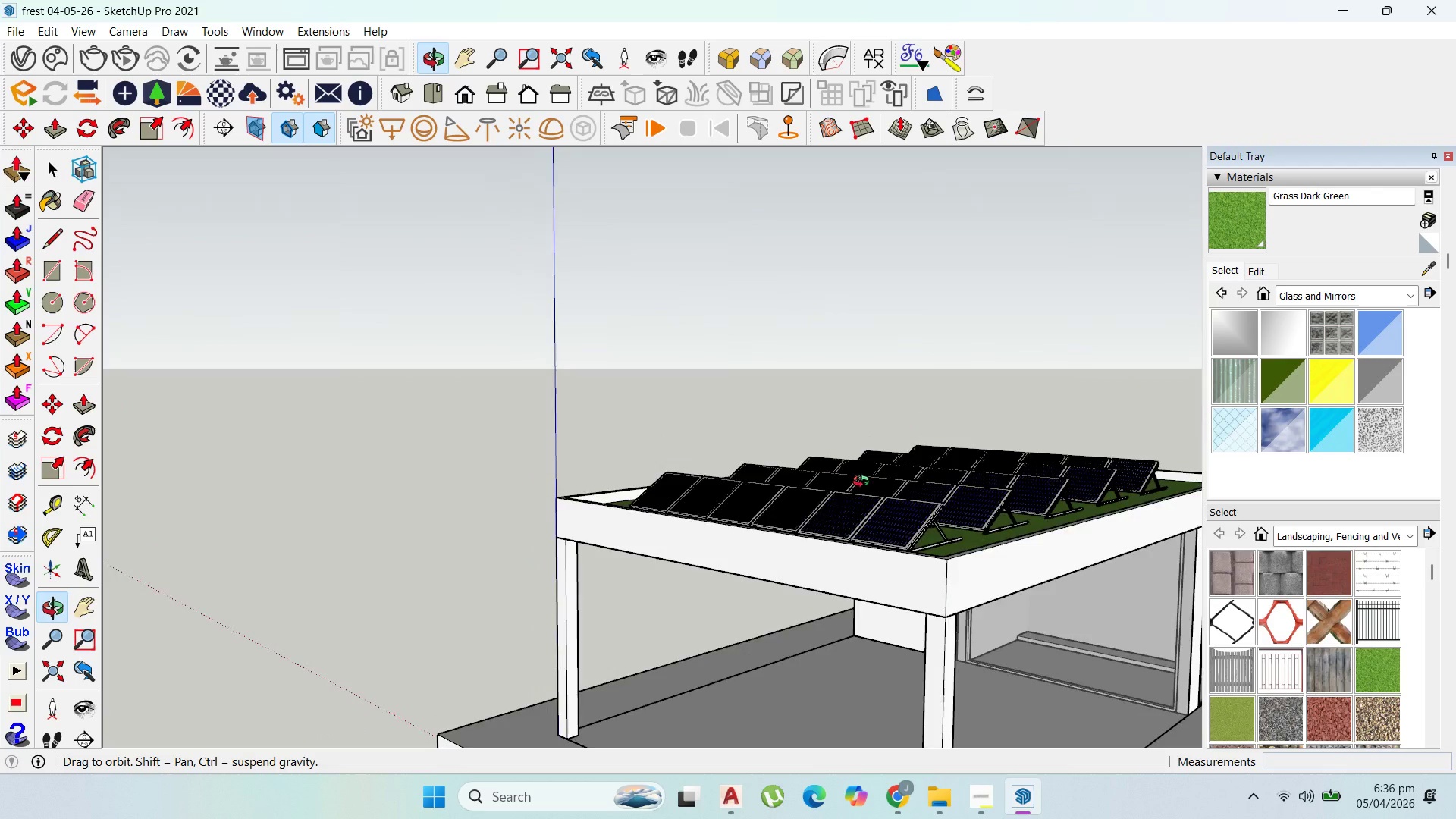 
scroll: coordinate [862, 484], scroll_direction: down, amount: 1.0
 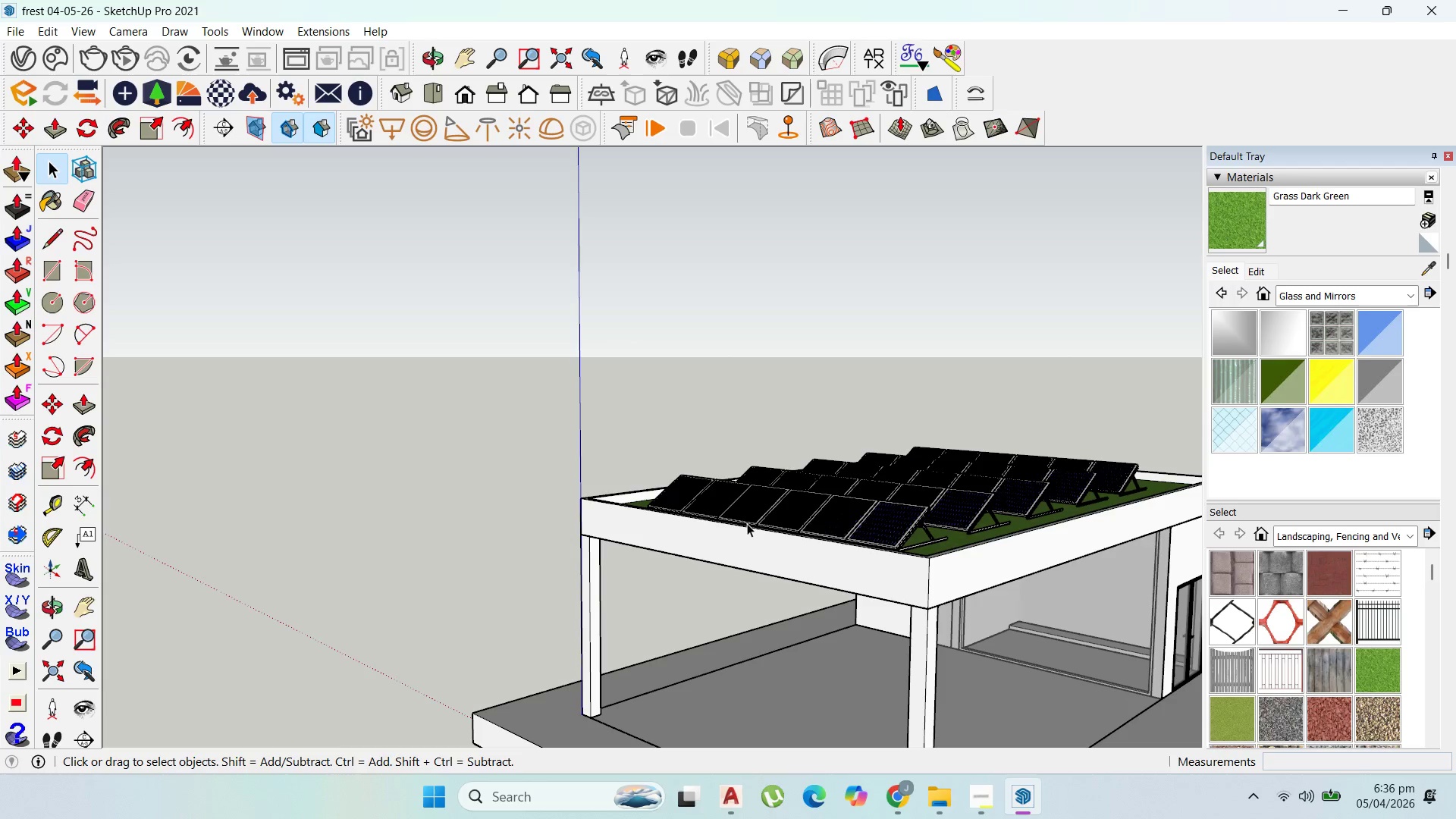 
wait(9.16)
 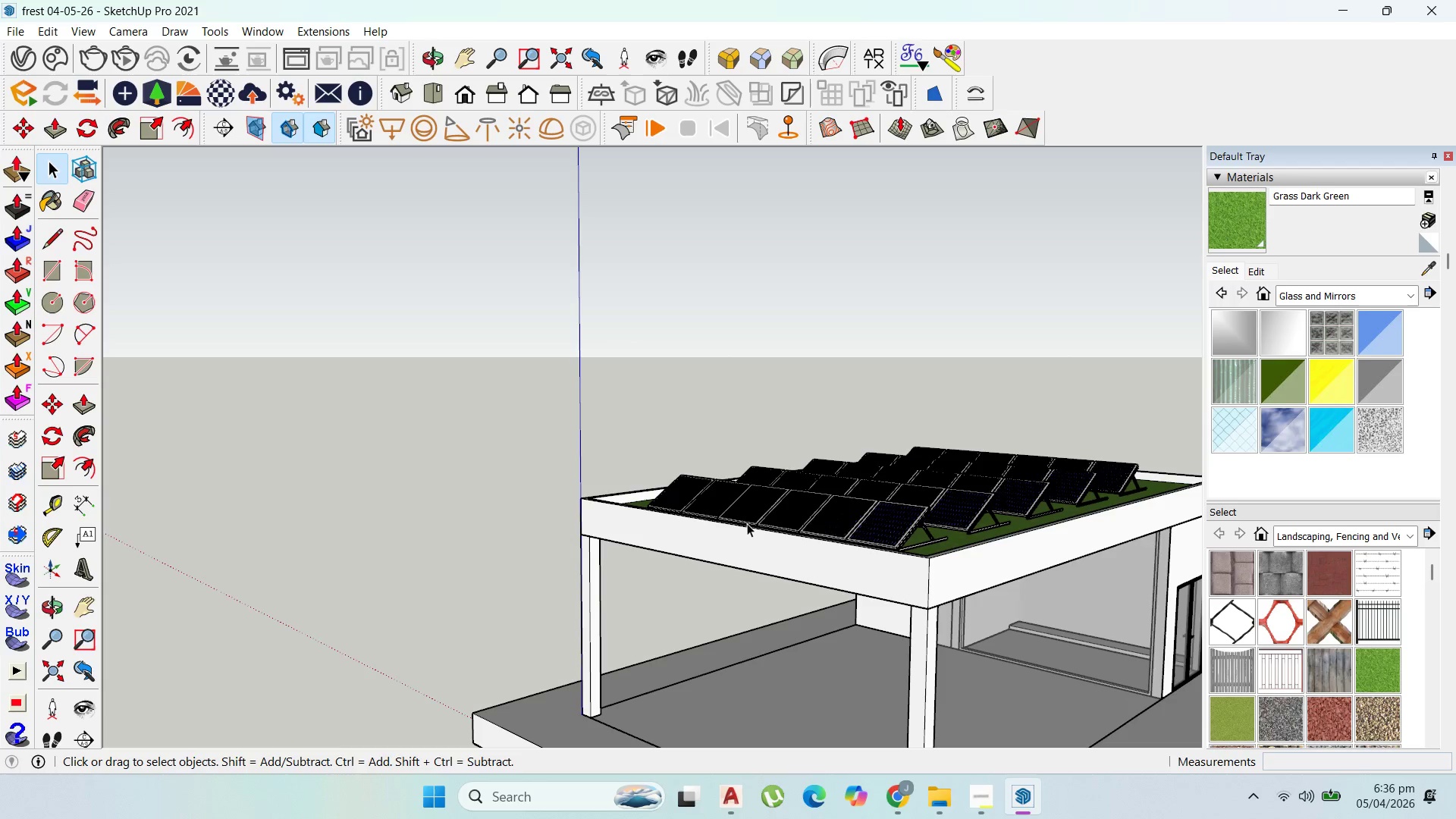 
left_click([905, 804])
 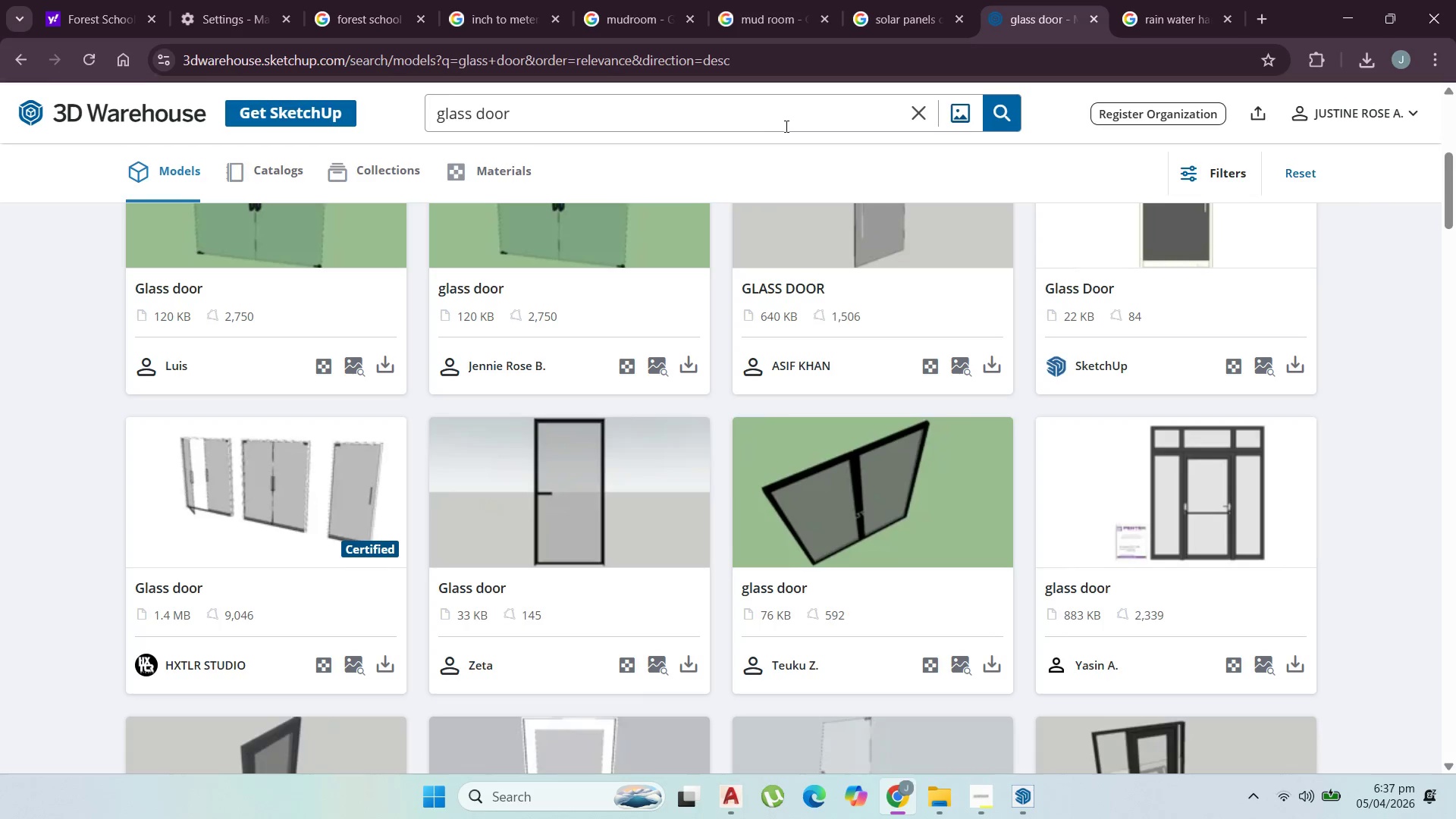 
left_click([918, 121])
 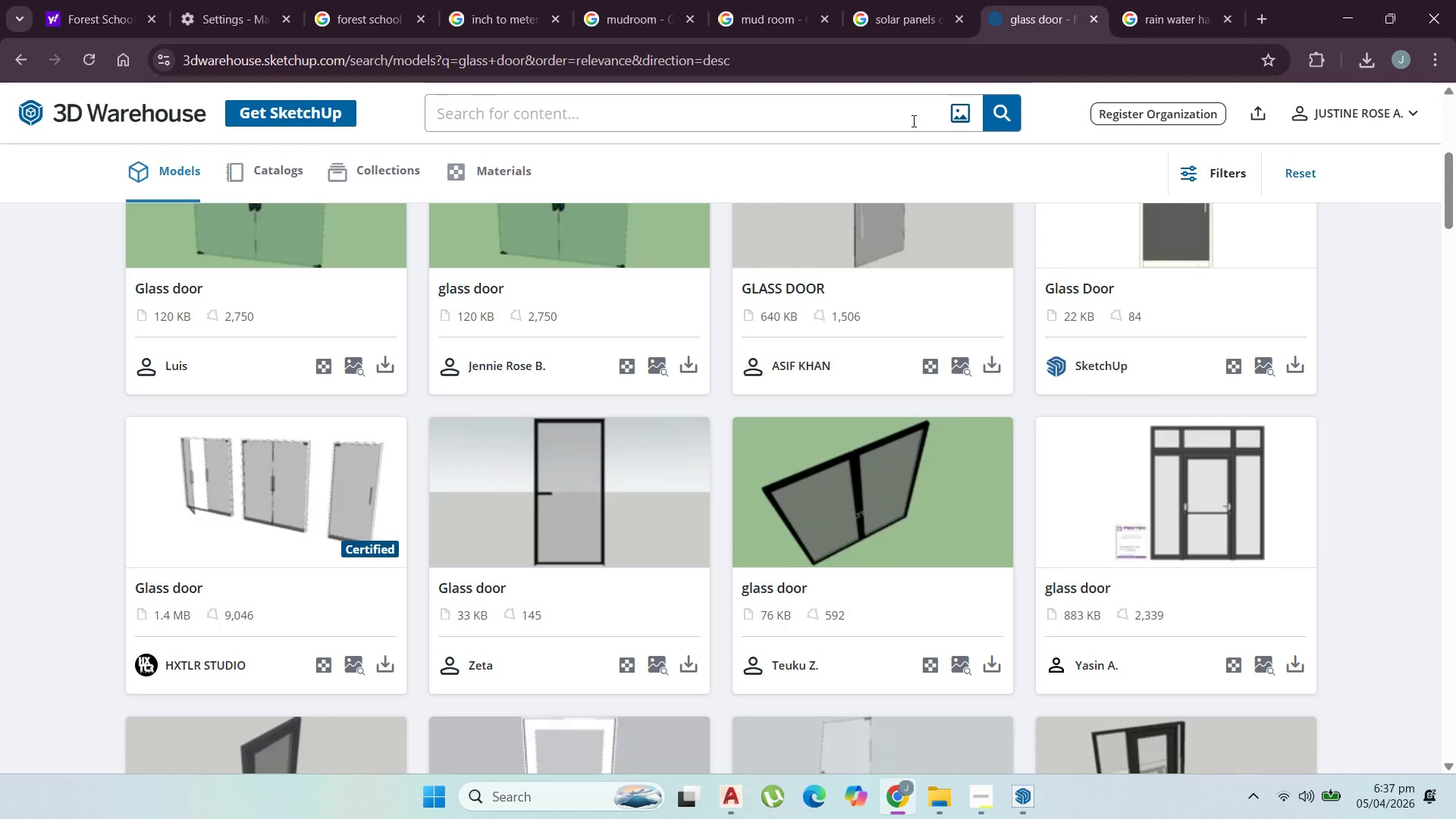 
type(solar panel)
 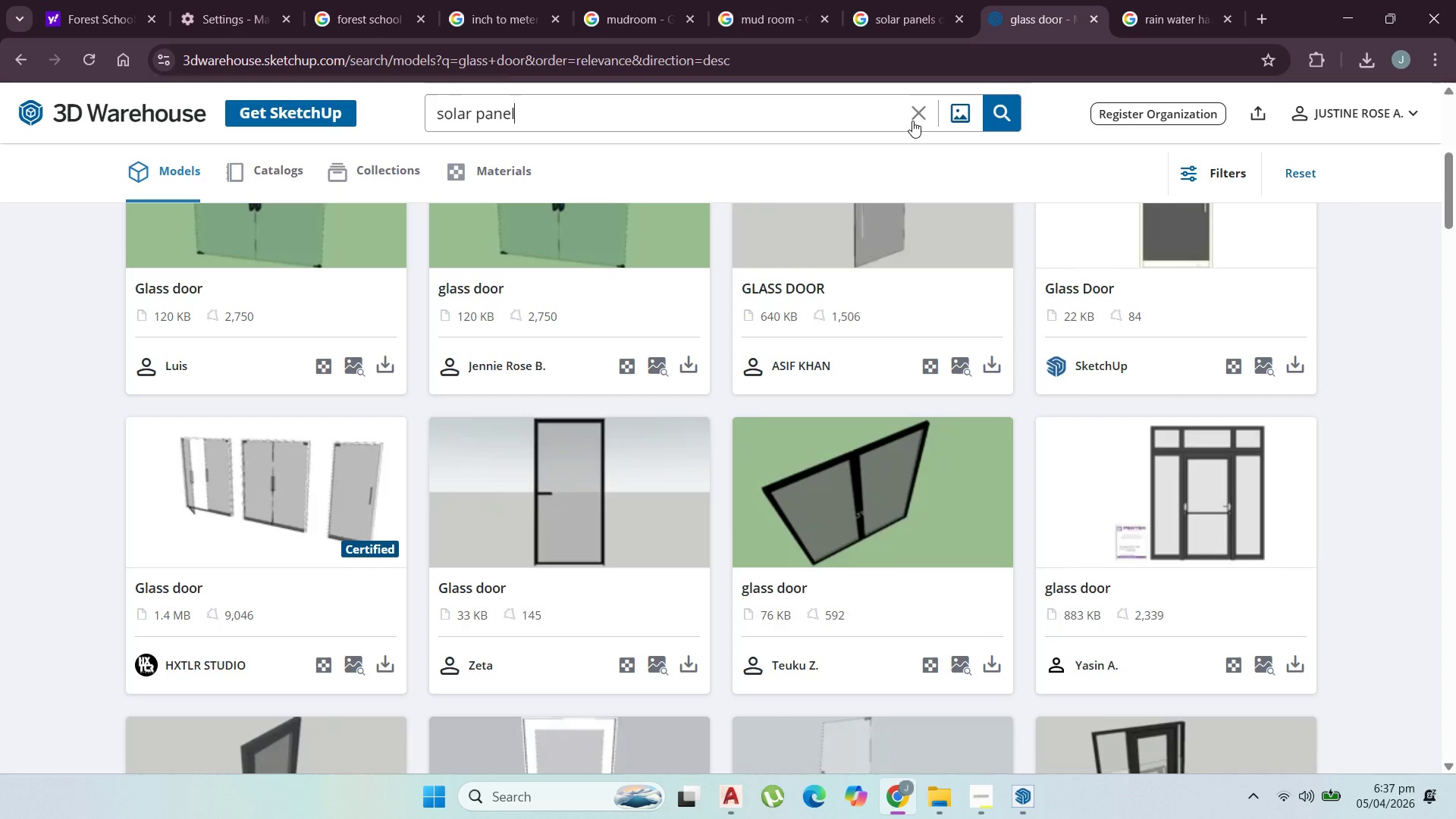 
key(Enter)
 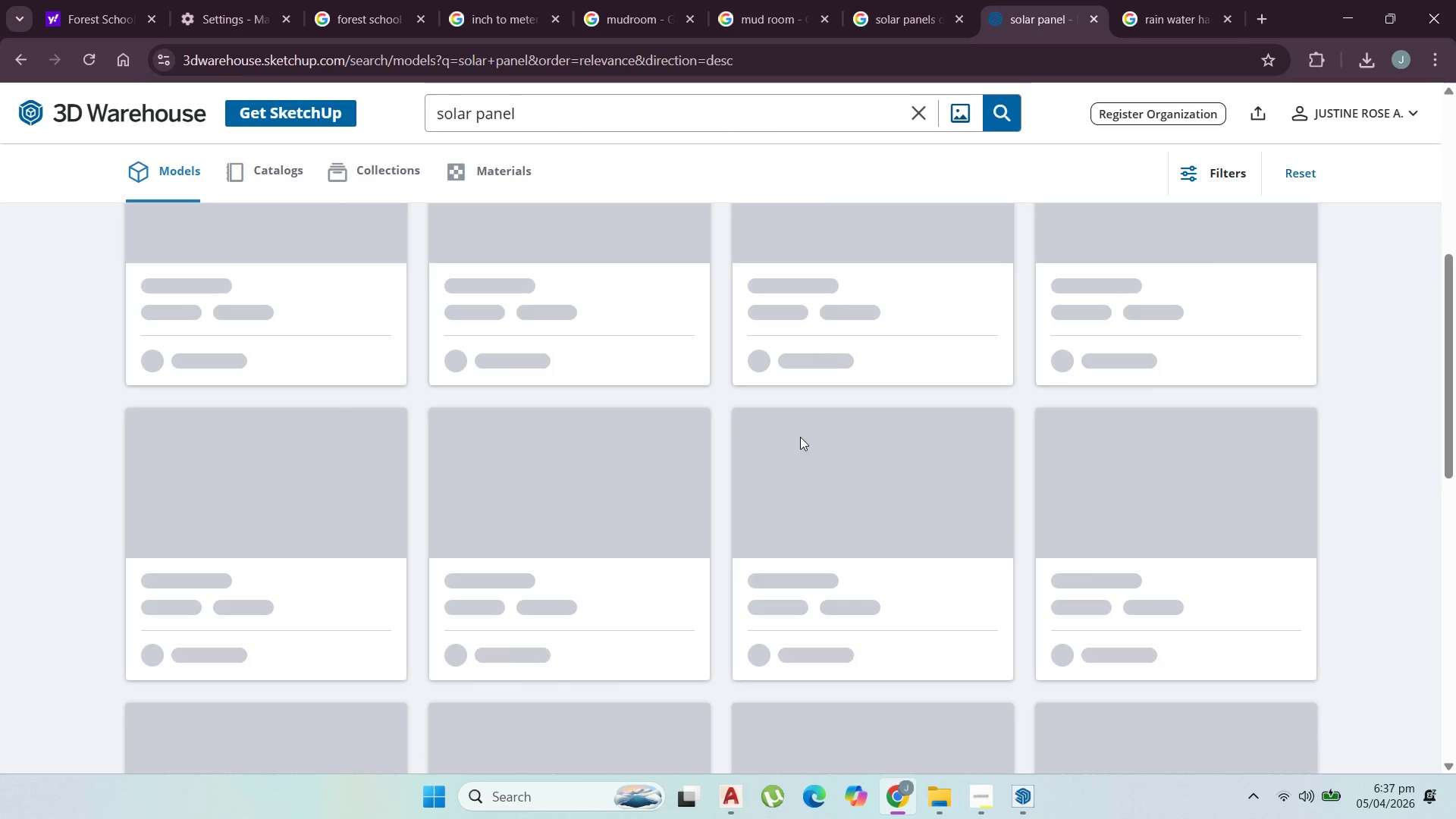 
scroll: coordinate [825, 366], scroll_direction: up, amount: 5.0
 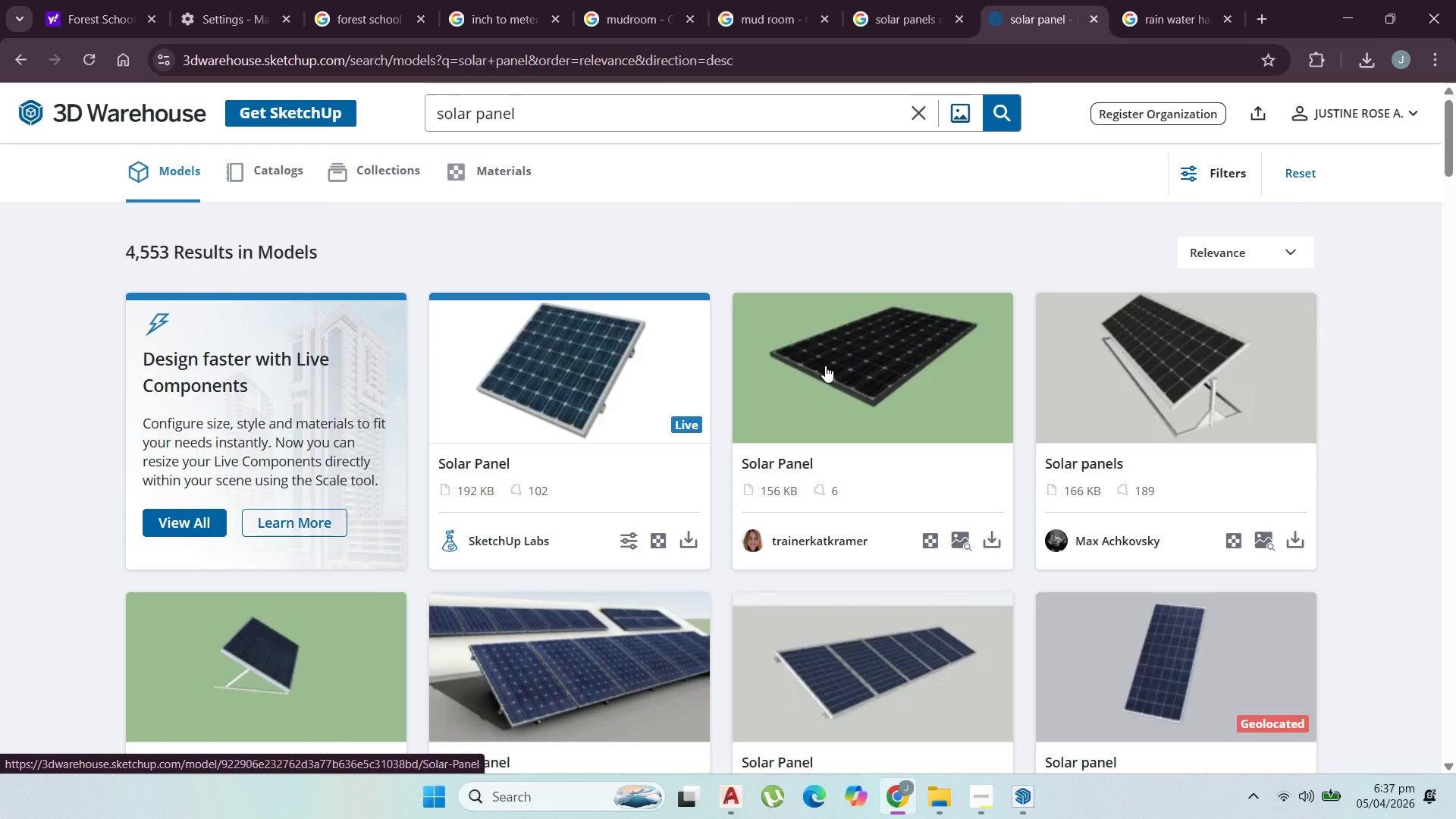 
wait(8.41)
 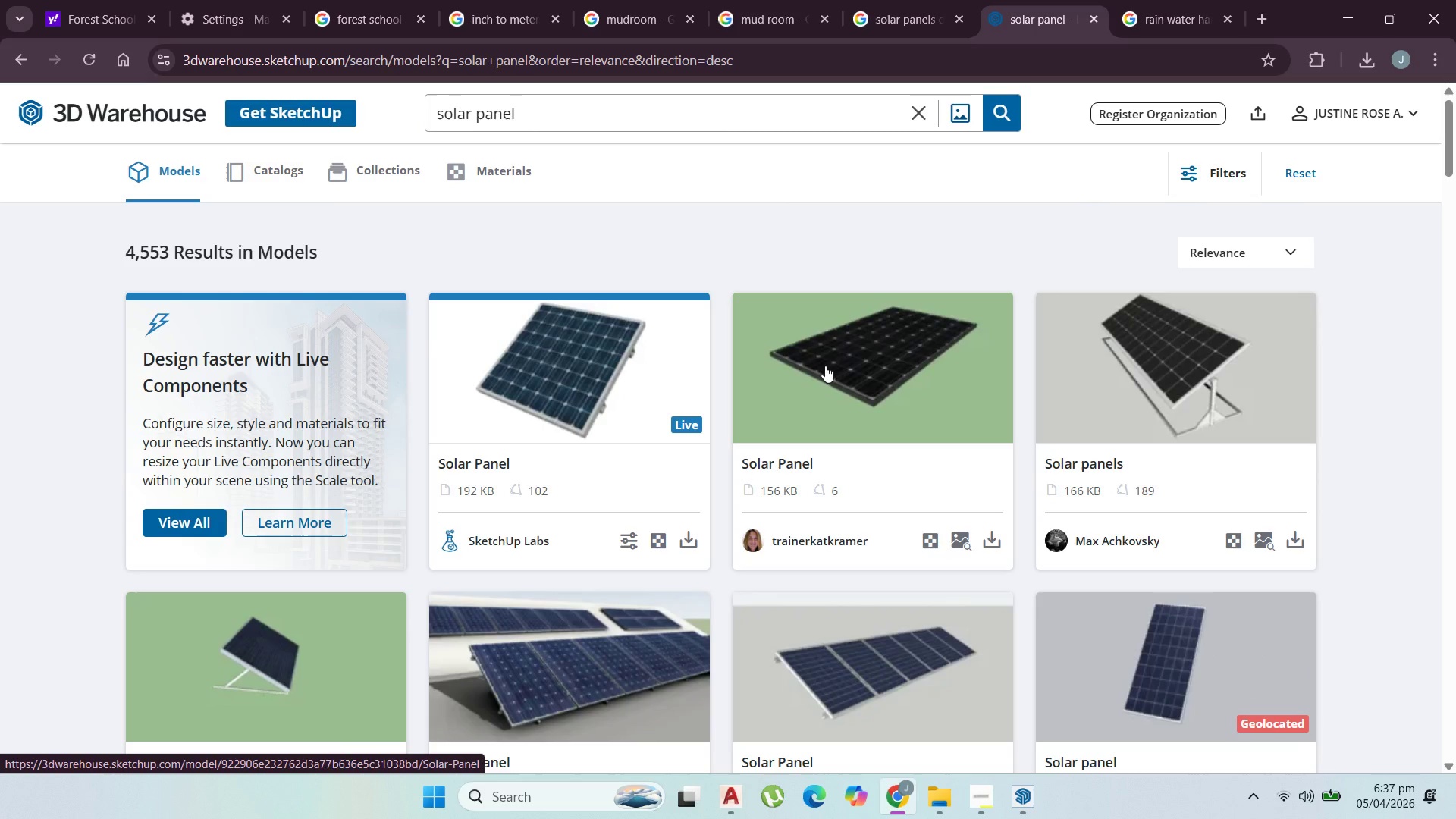 
left_click([688, 544])
 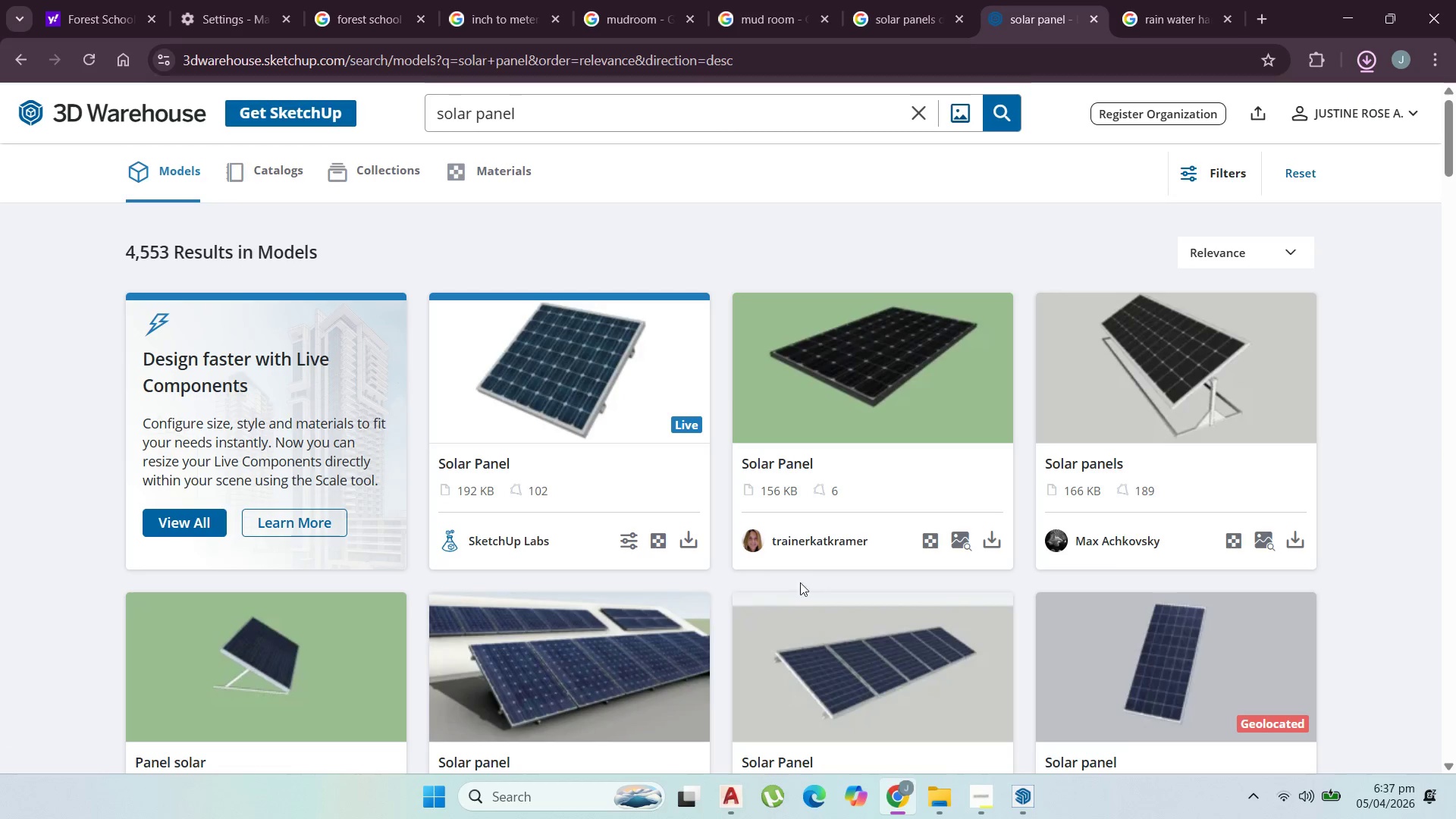 
scroll: coordinate [771, 532], scroll_direction: down, amount: 2.0
 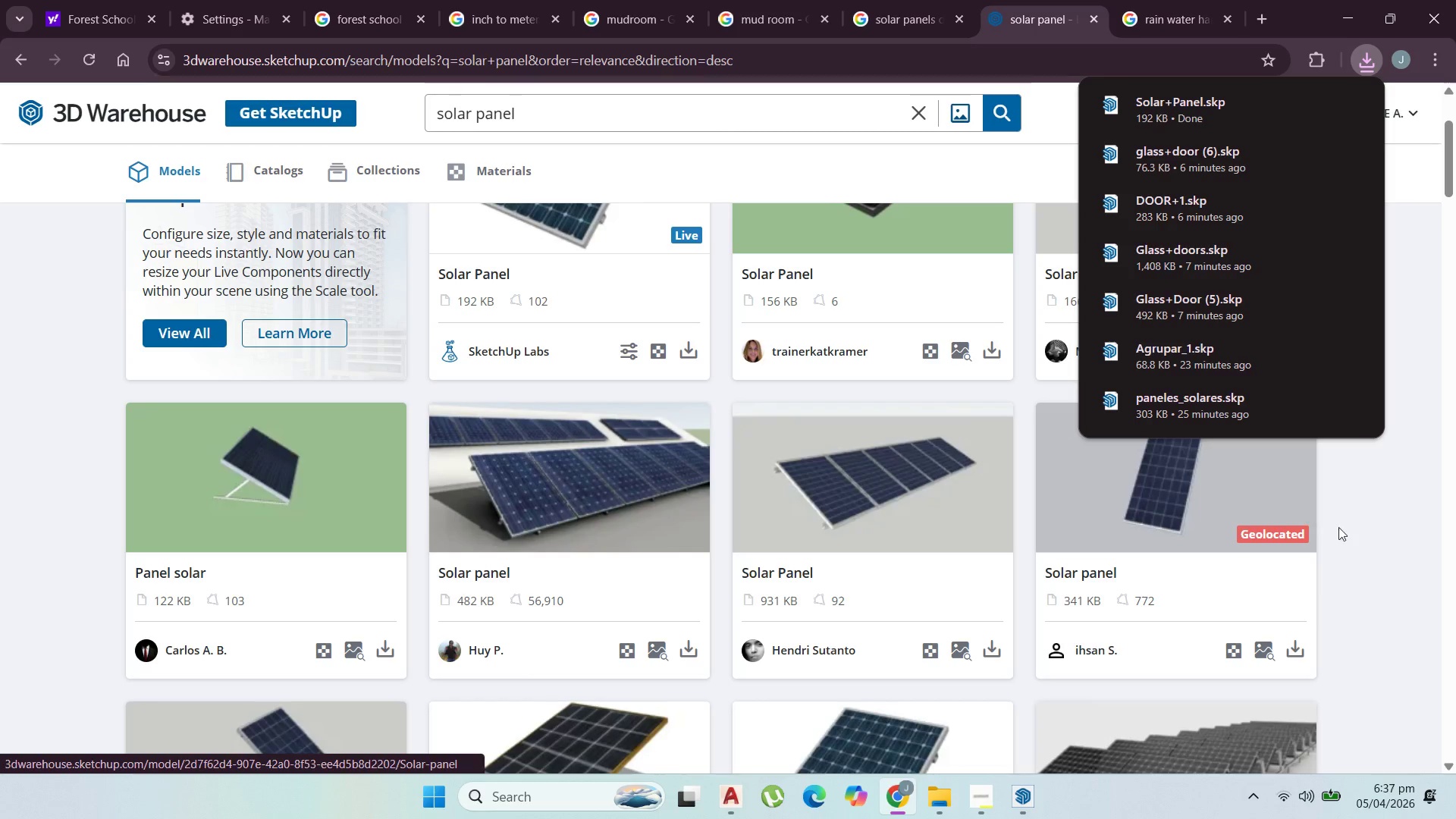 
left_click([1393, 537])
 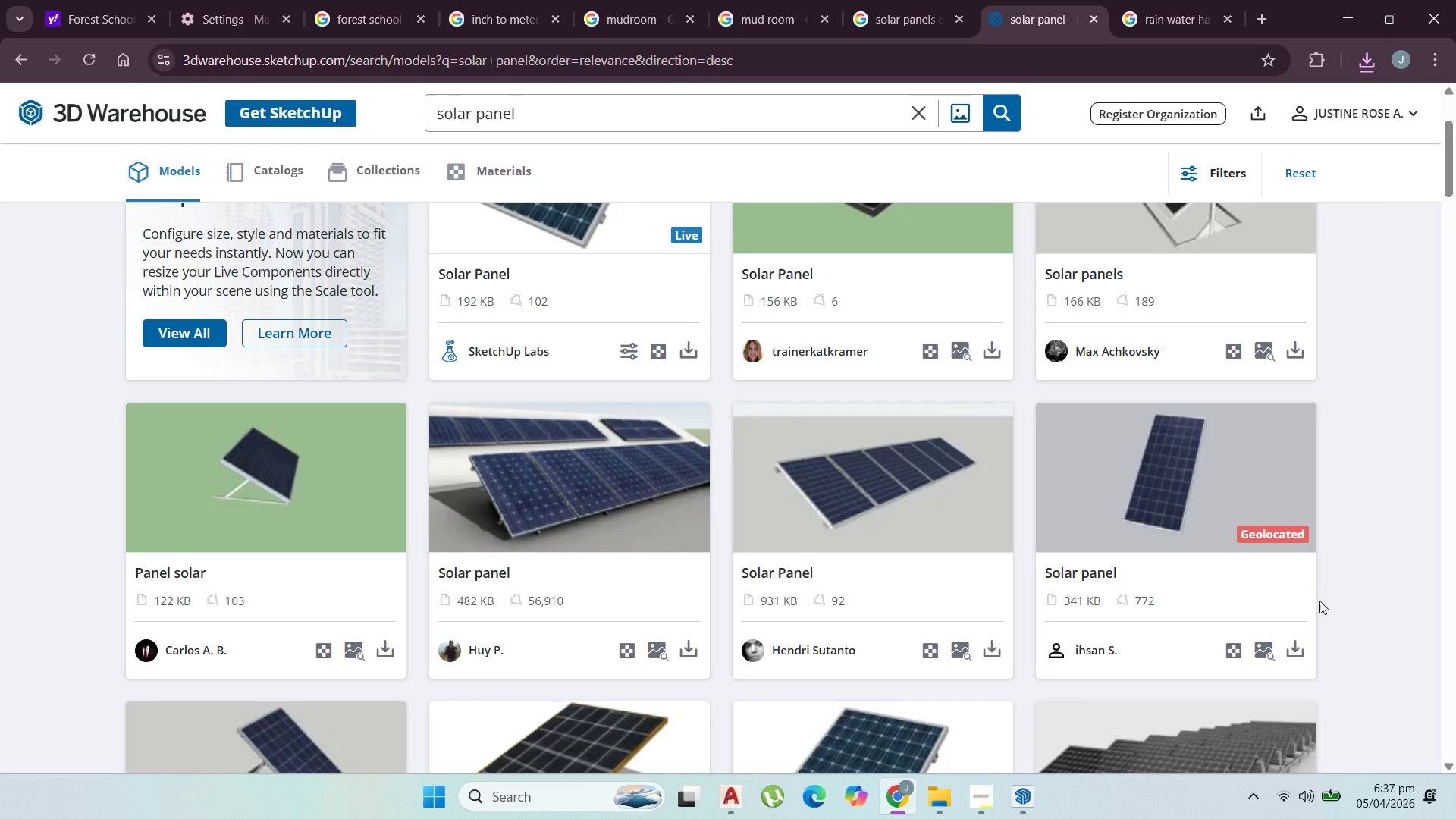 
left_click([1298, 654])
 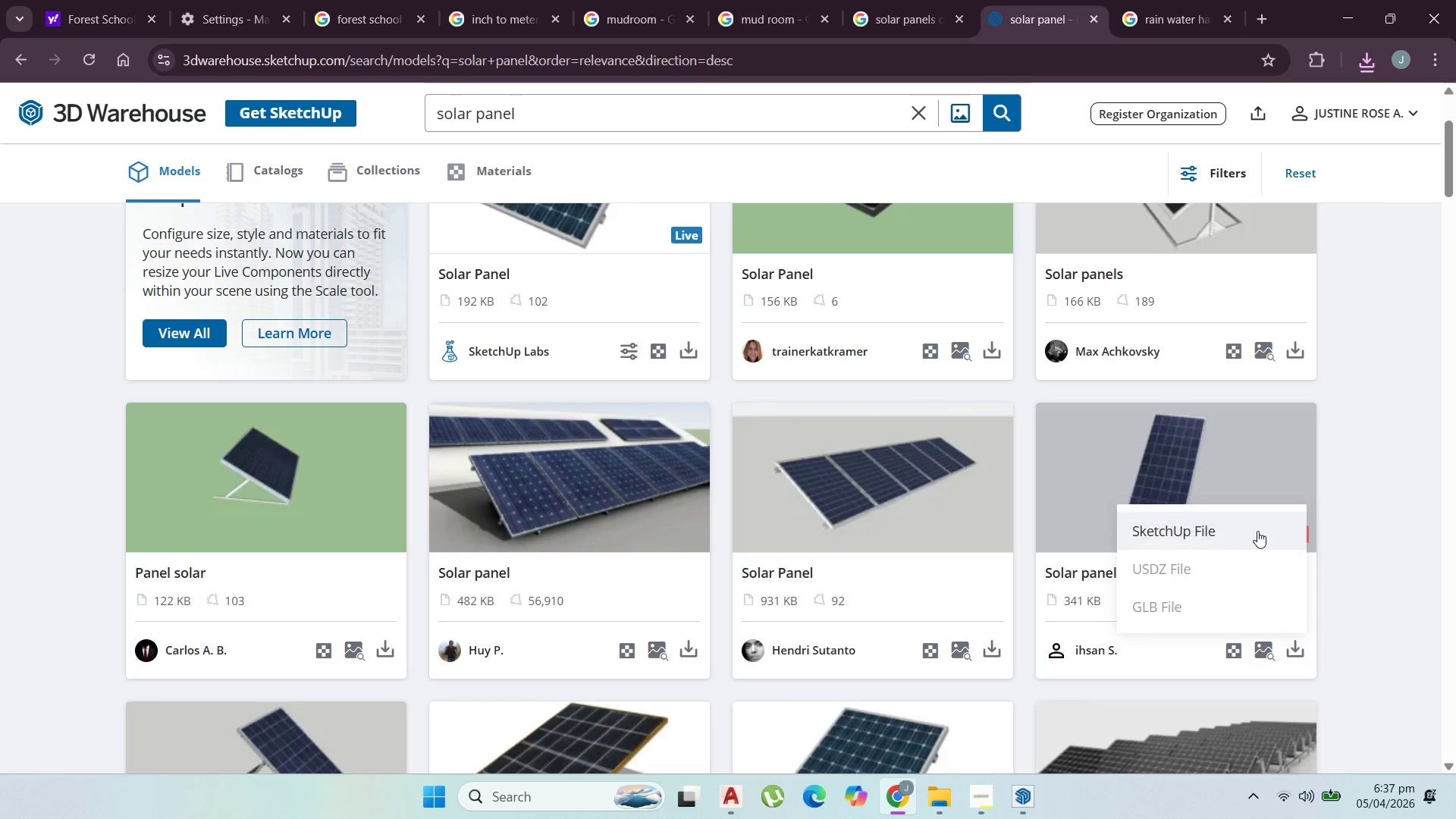 
left_click([1257, 530])
 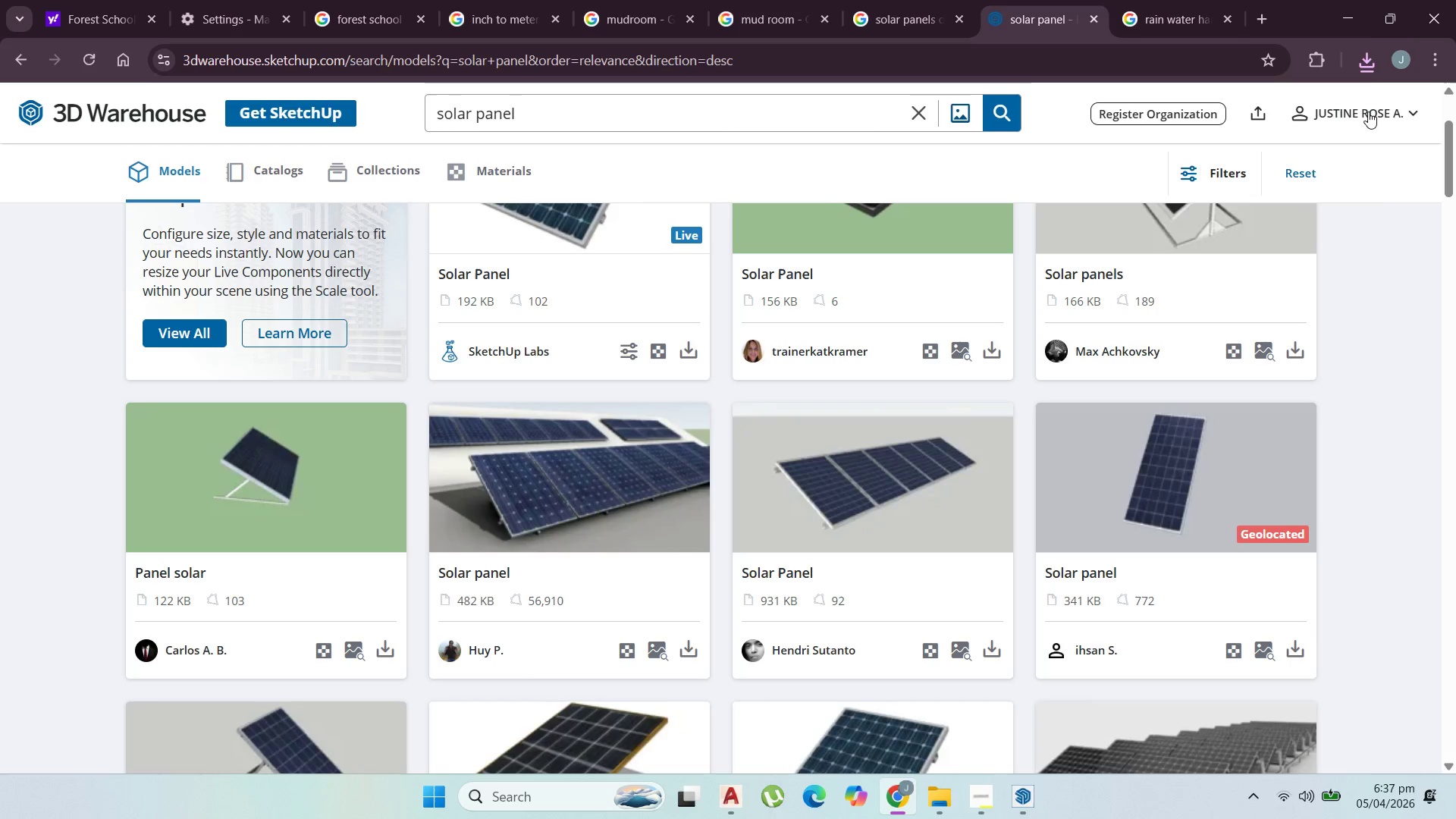 
left_click([1340, 5])
 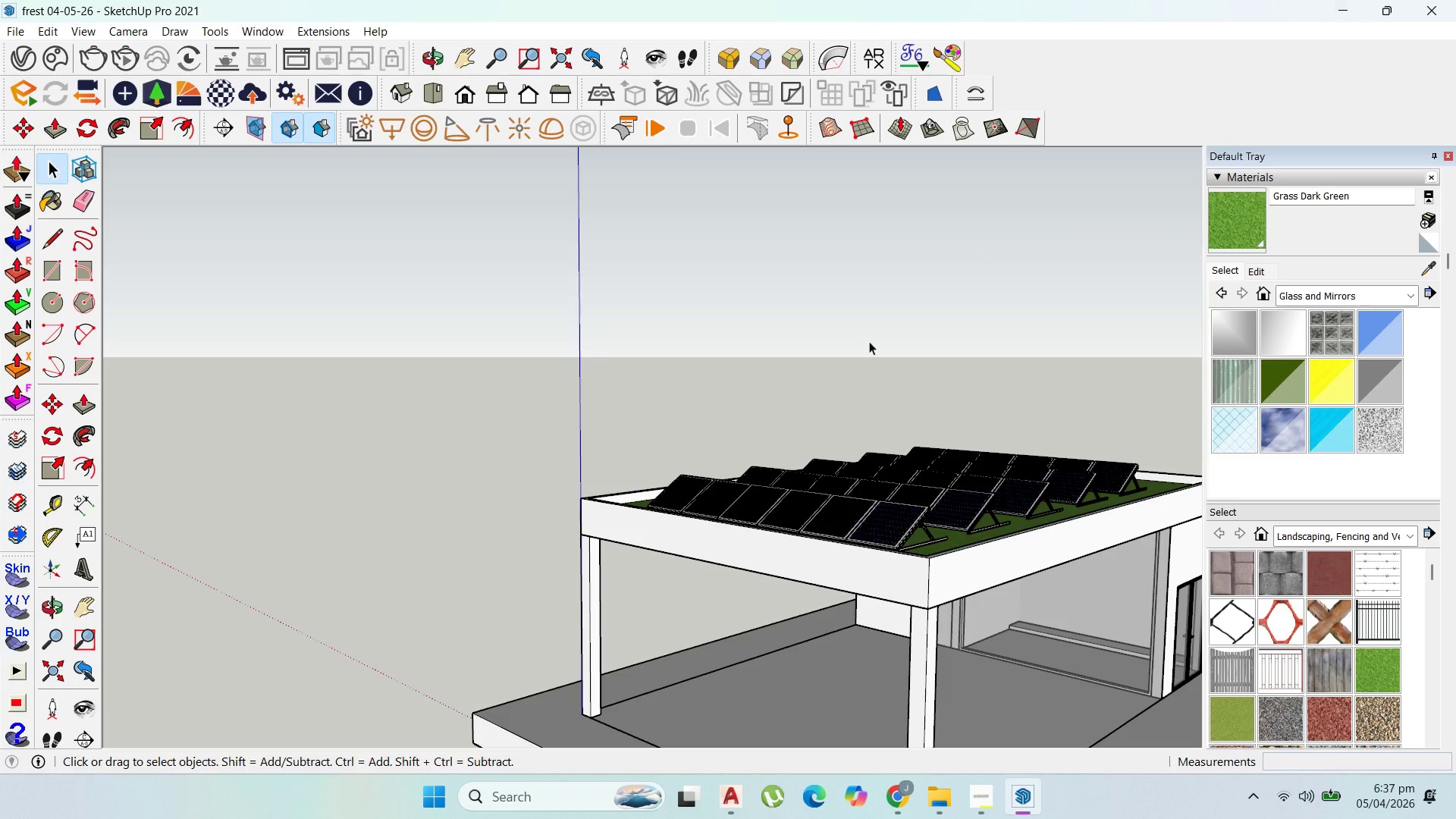 
scroll: coordinate [940, 507], scroll_direction: down, amount: 2.0
 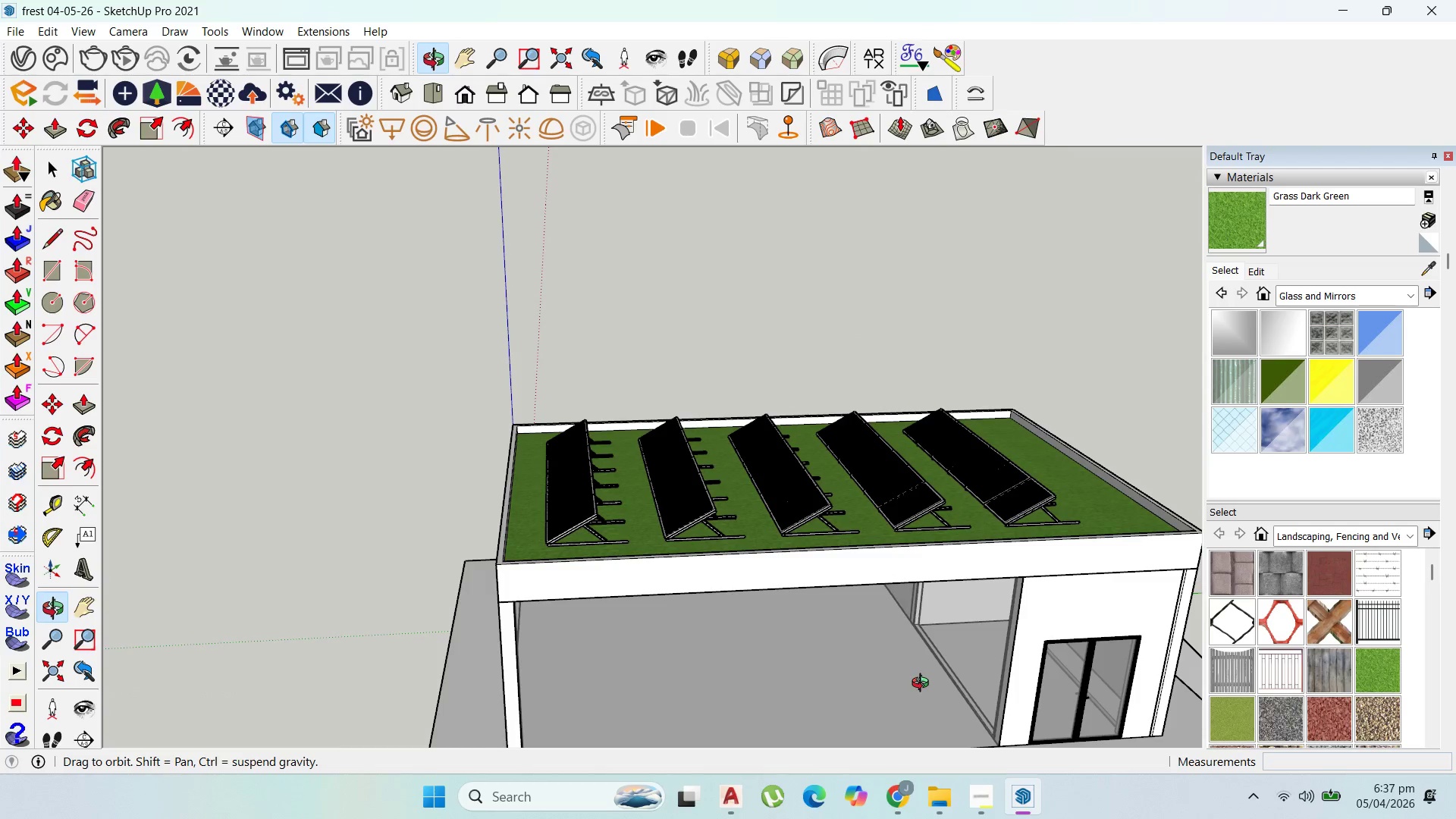 
left_click([1028, 518])
 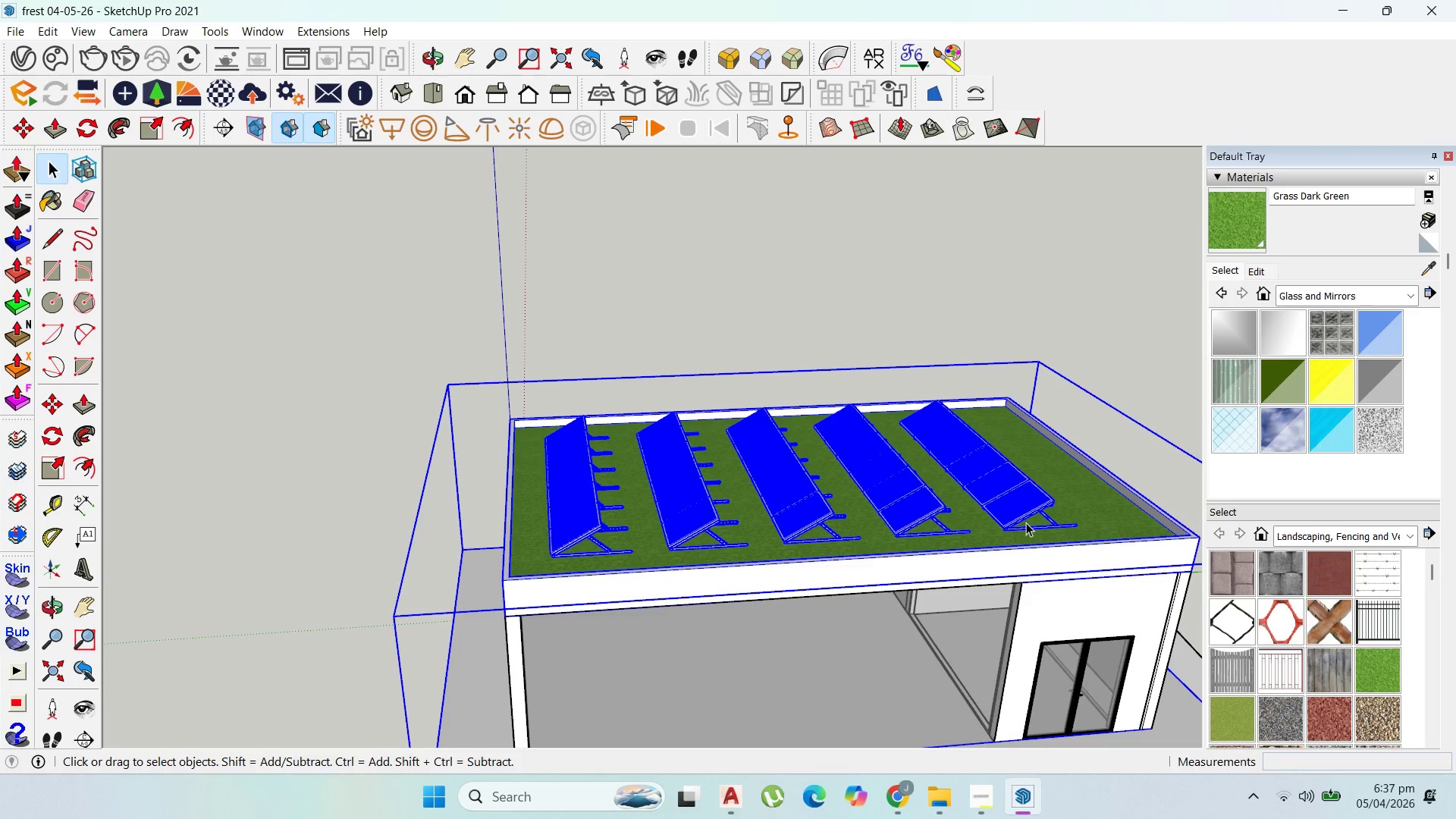 
double_click([1026, 522])
 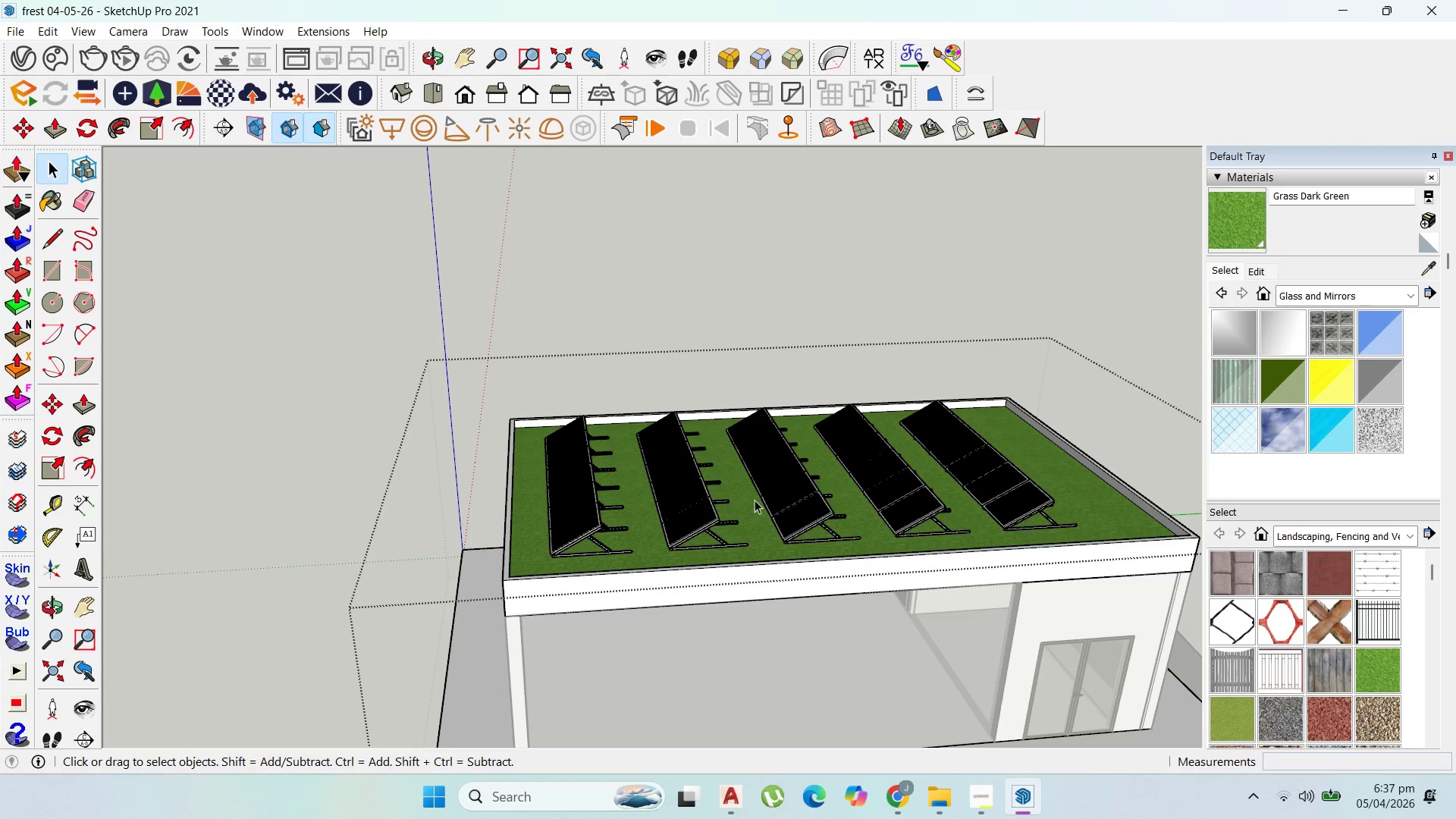 
left_click([45, 166])
 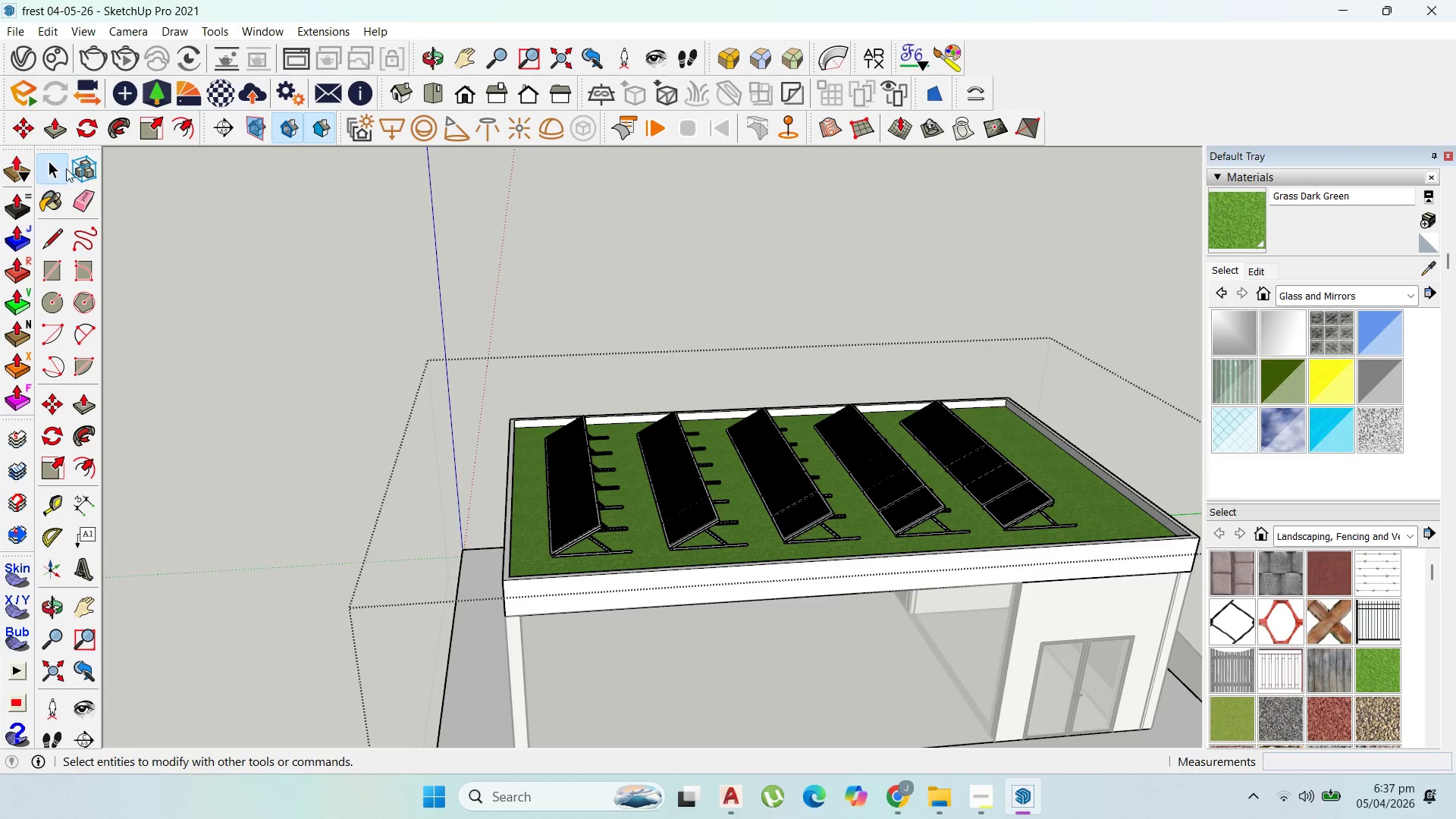 
key(Escape)
 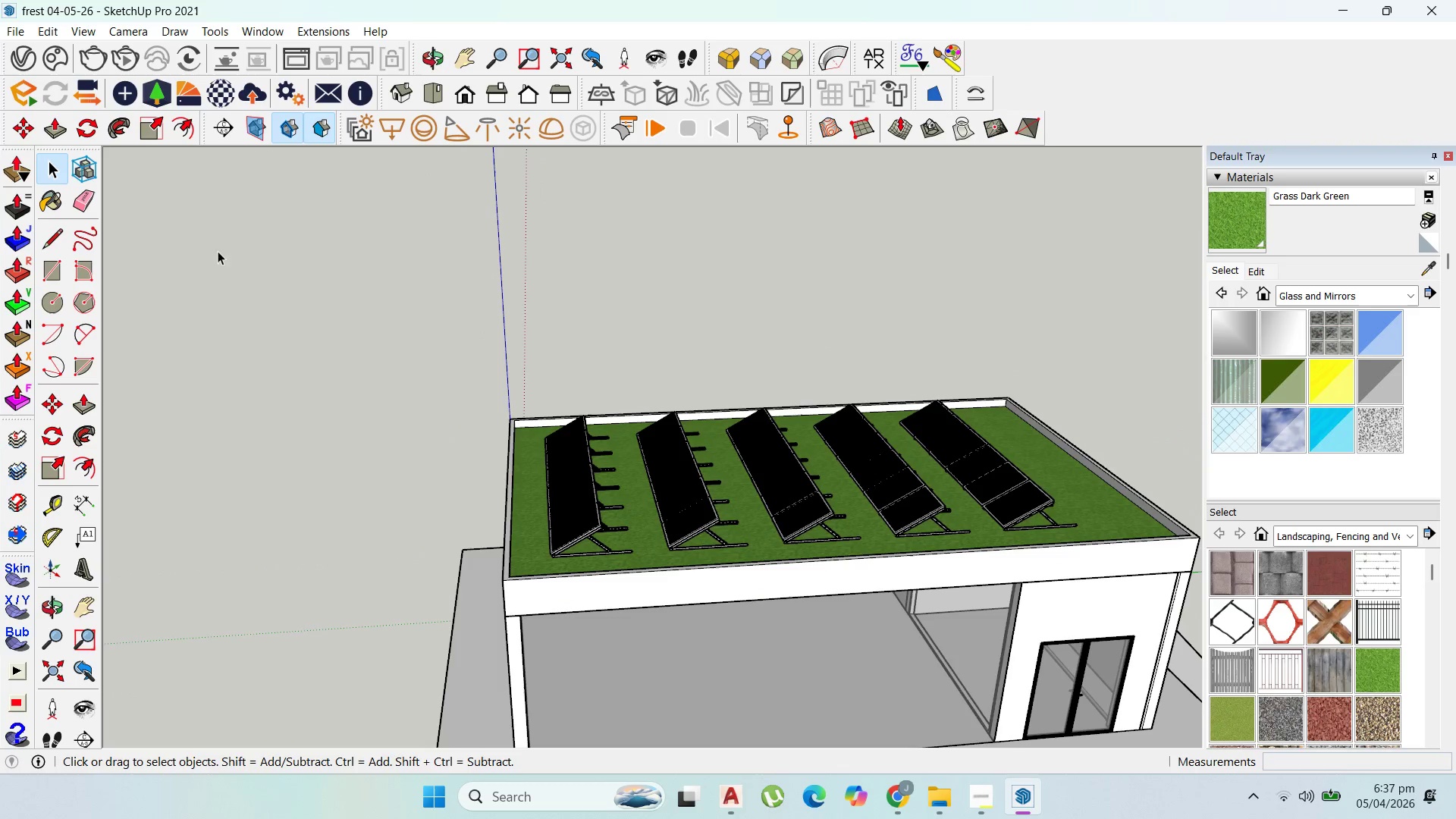 
key(Escape)
 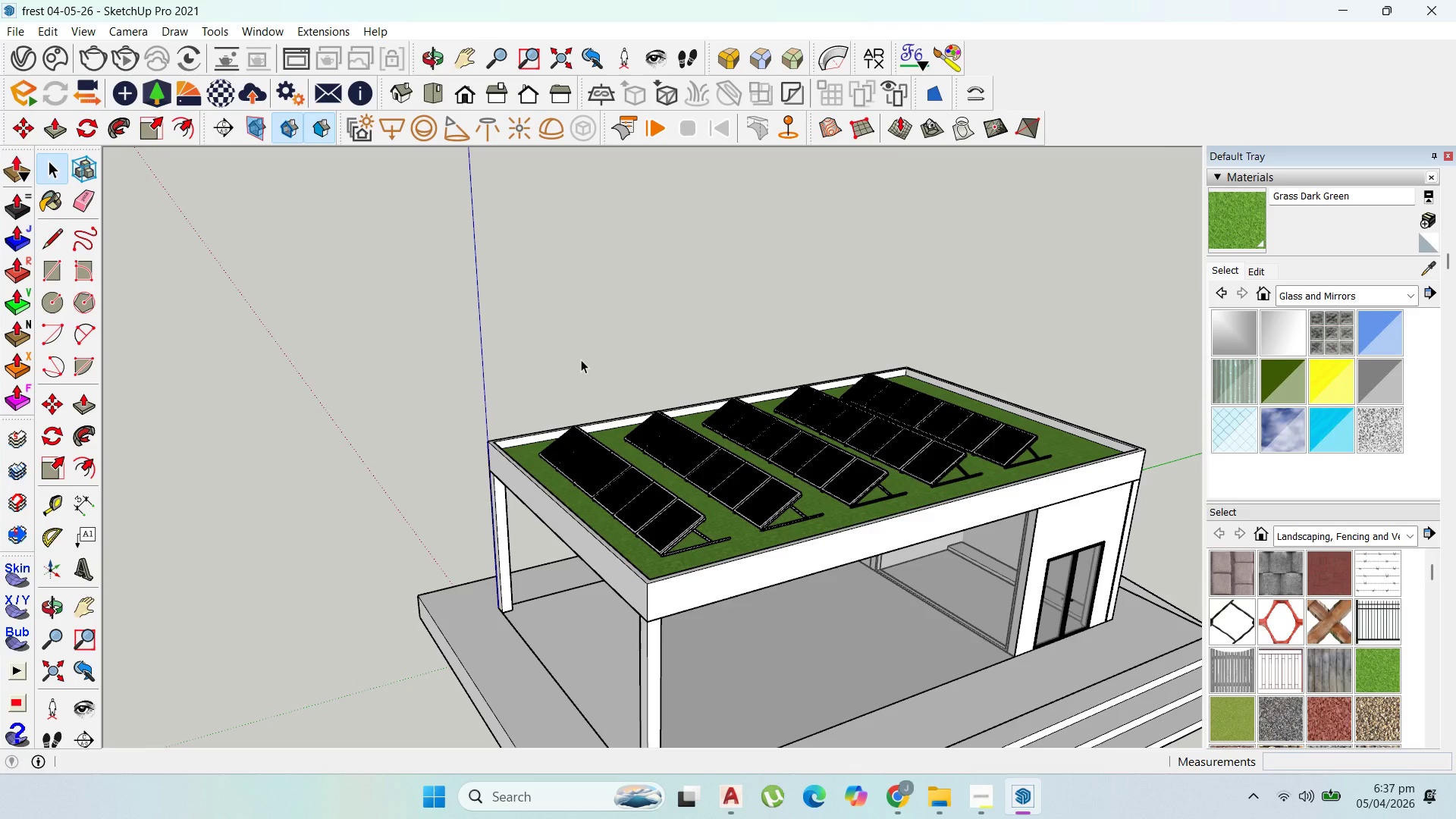 
wait(8.52)
 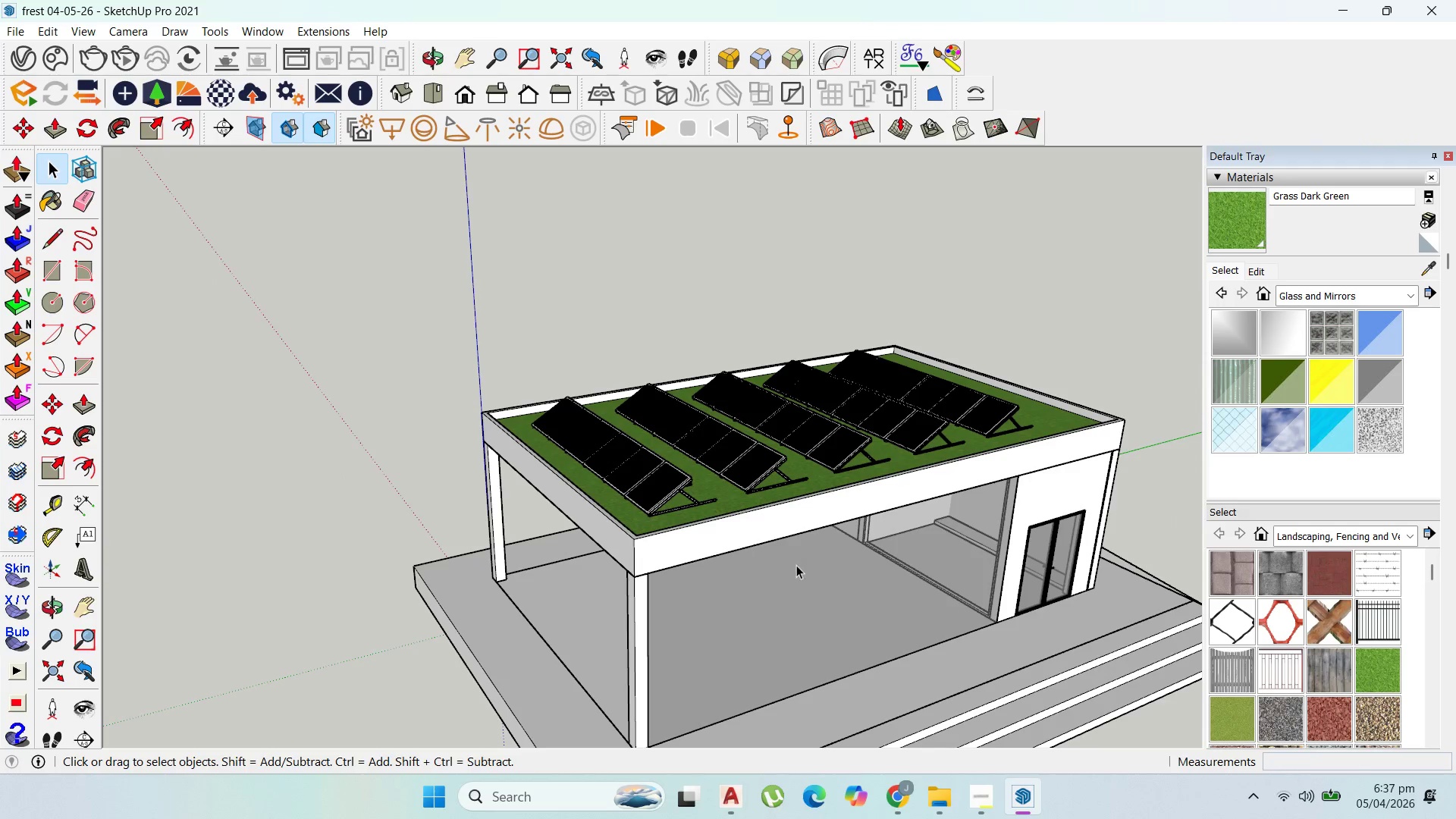 
left_click([796, 565])
 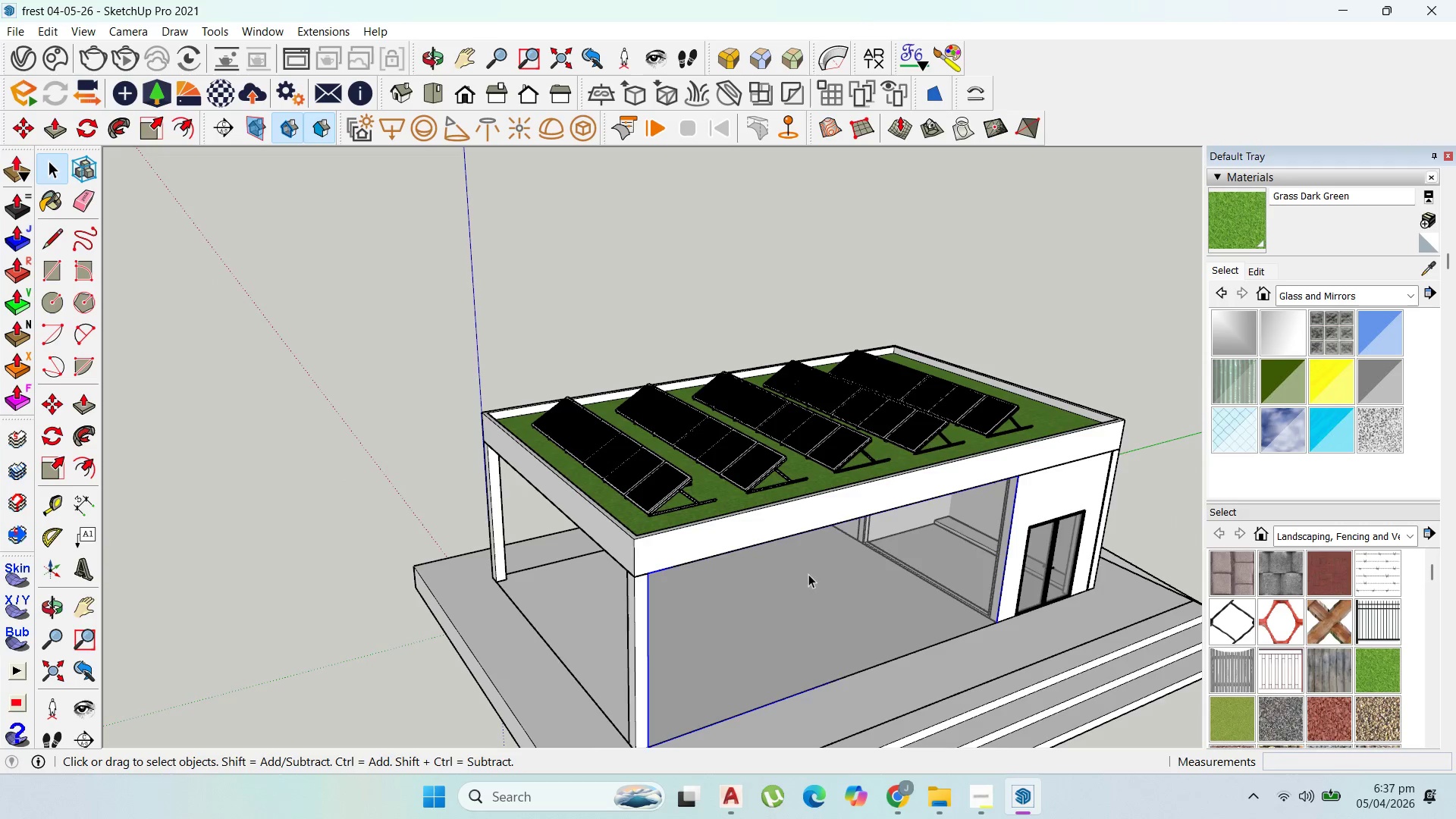 
scroll: coordinate [675, 525], scroll_direction: none, amount: 0.0
 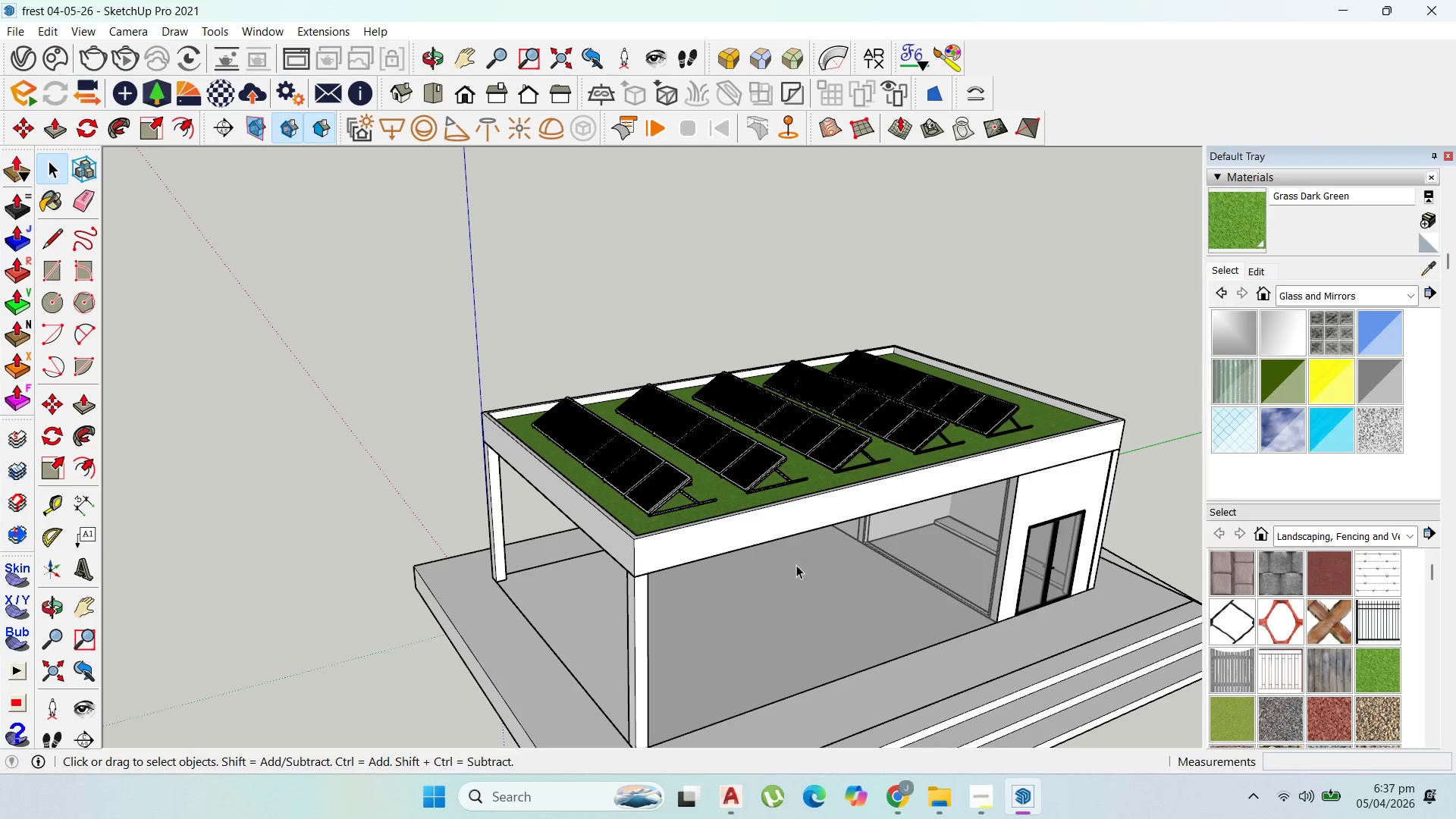 
scroll: coordinate [835, 595], scroll_direction: up, amount: 1.0
 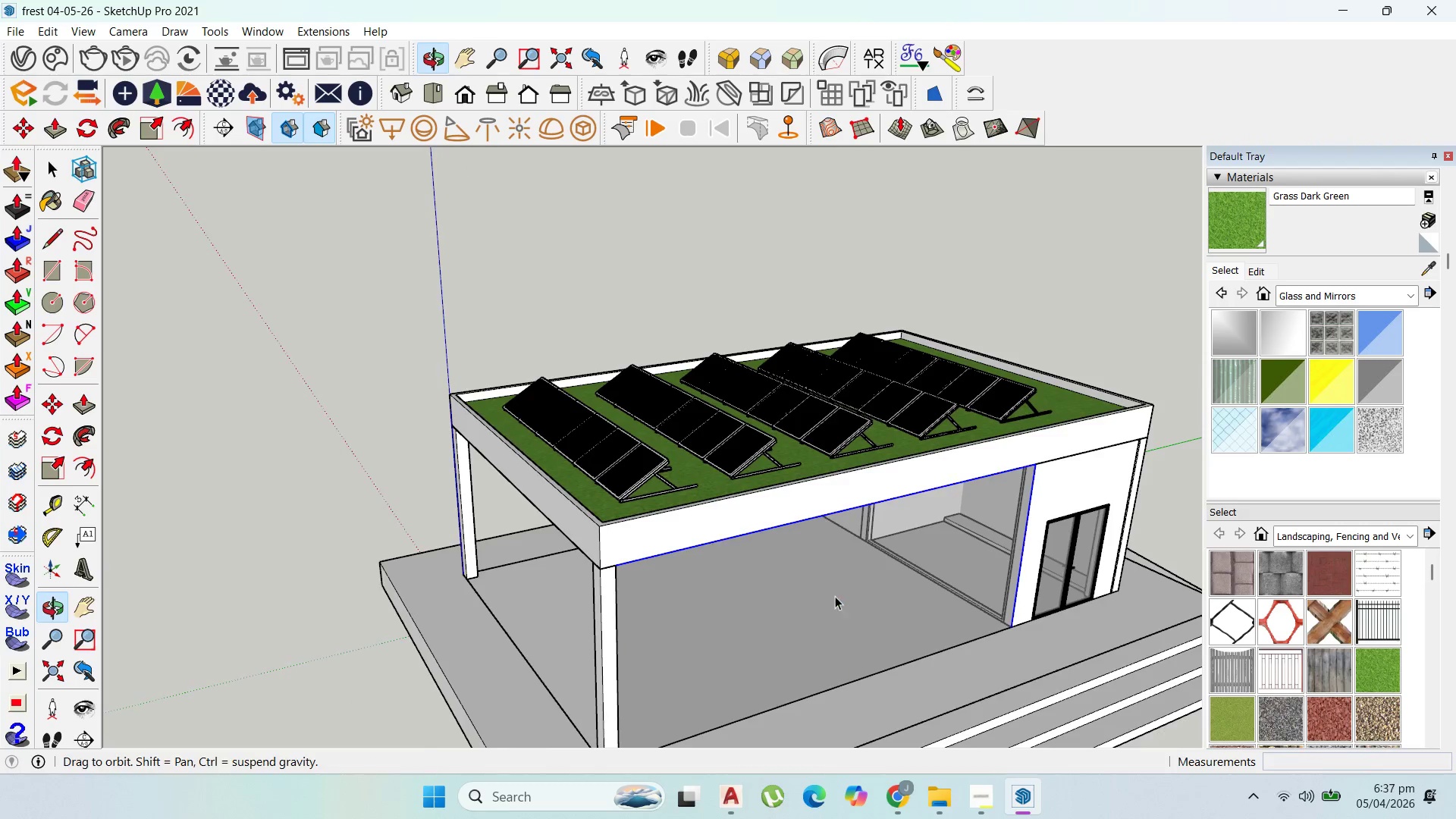 
key(Delete)
 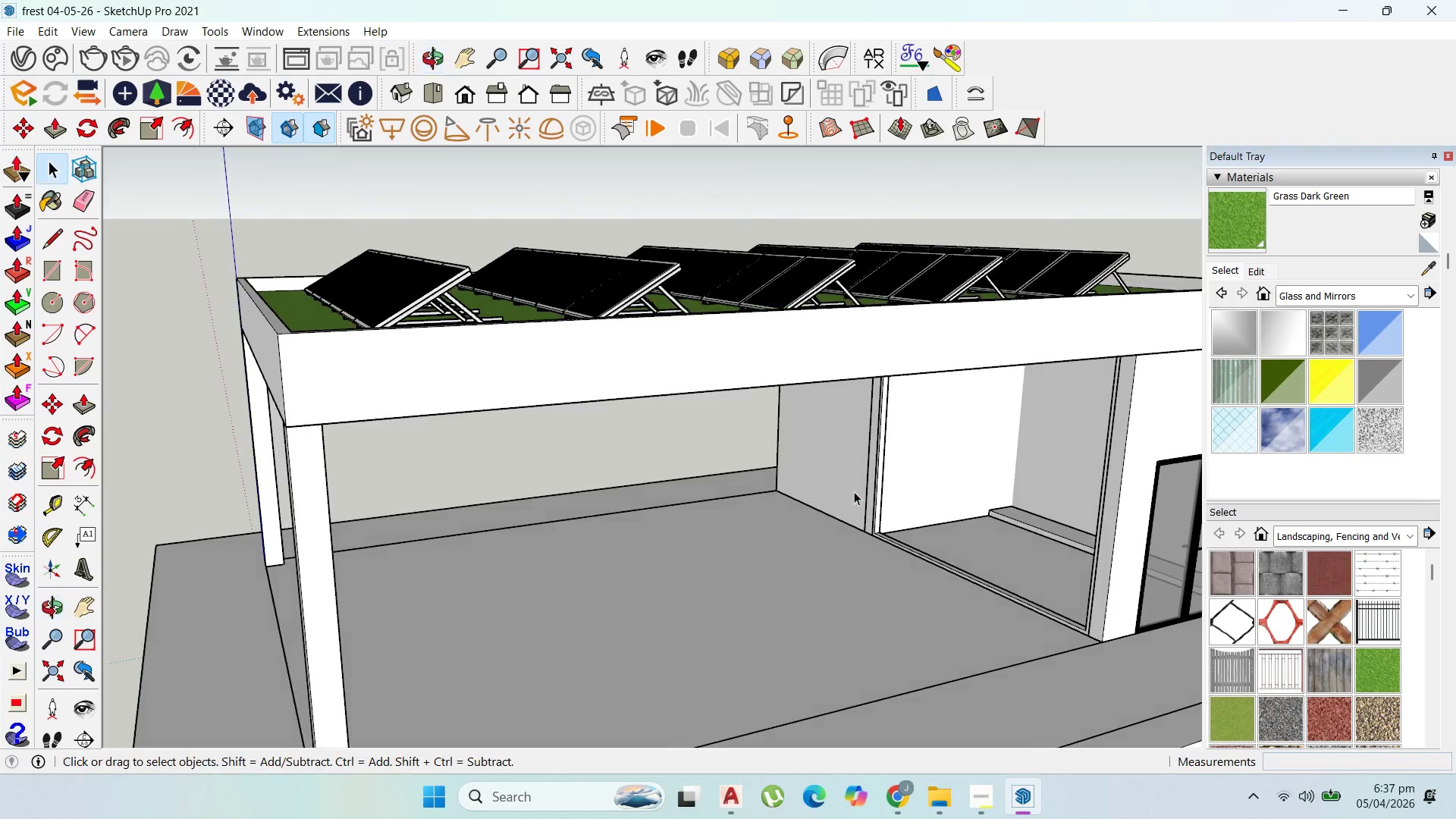 
scroll: coordinate [874, 548], scroll_direction: up, amount: 4.0
 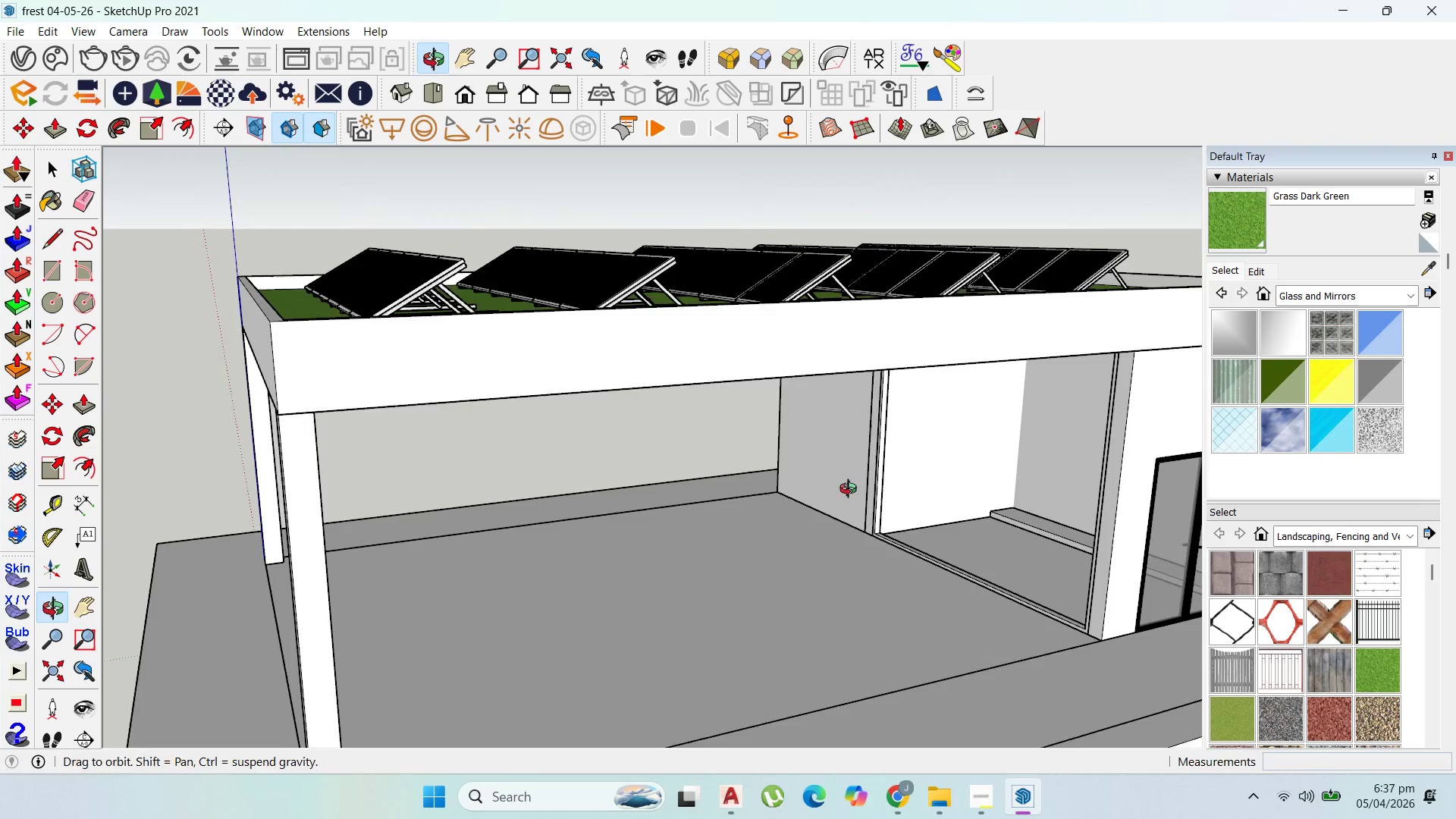 
double_click([855, 491])
 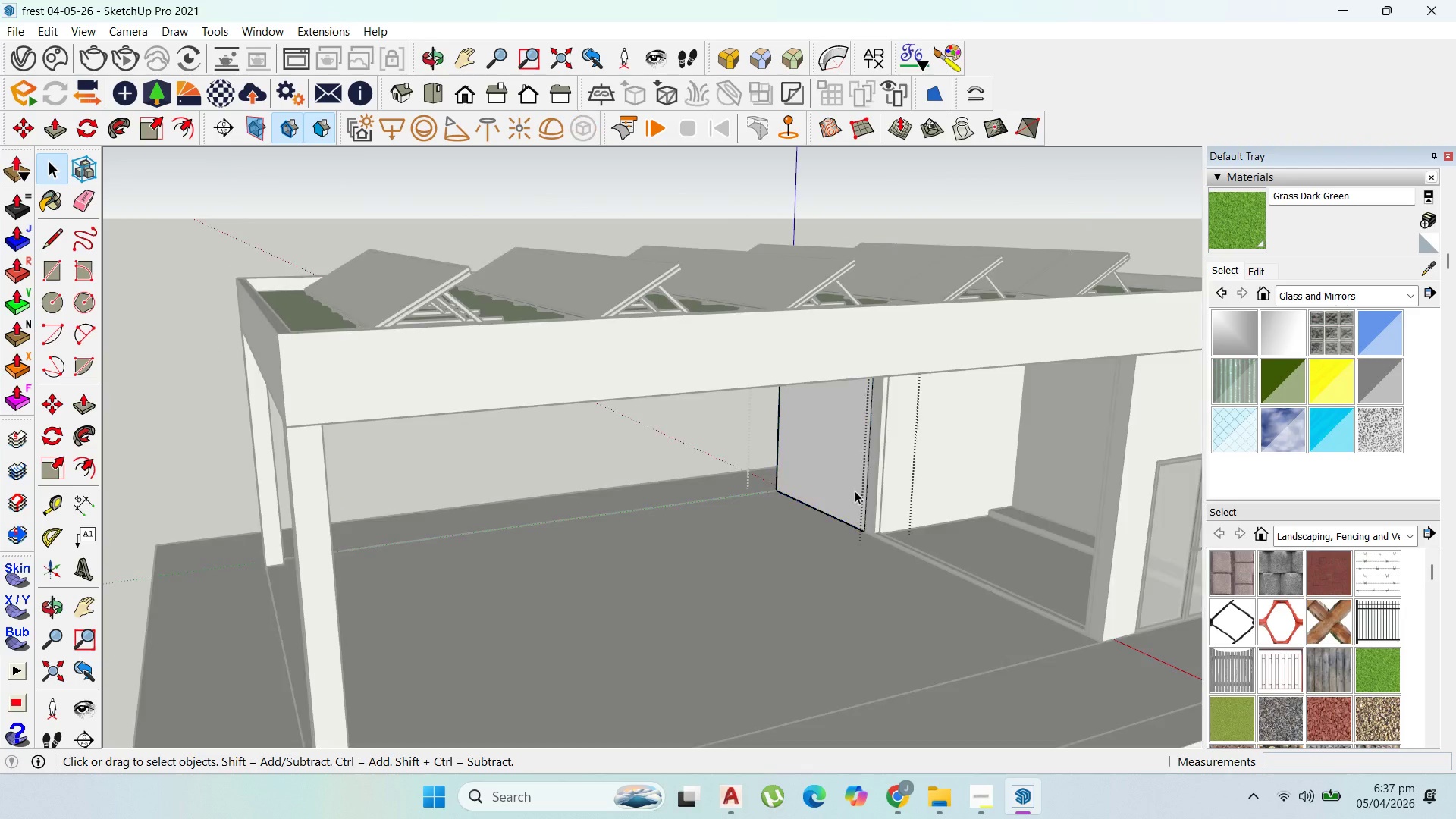 
triple_click([855, 491])
 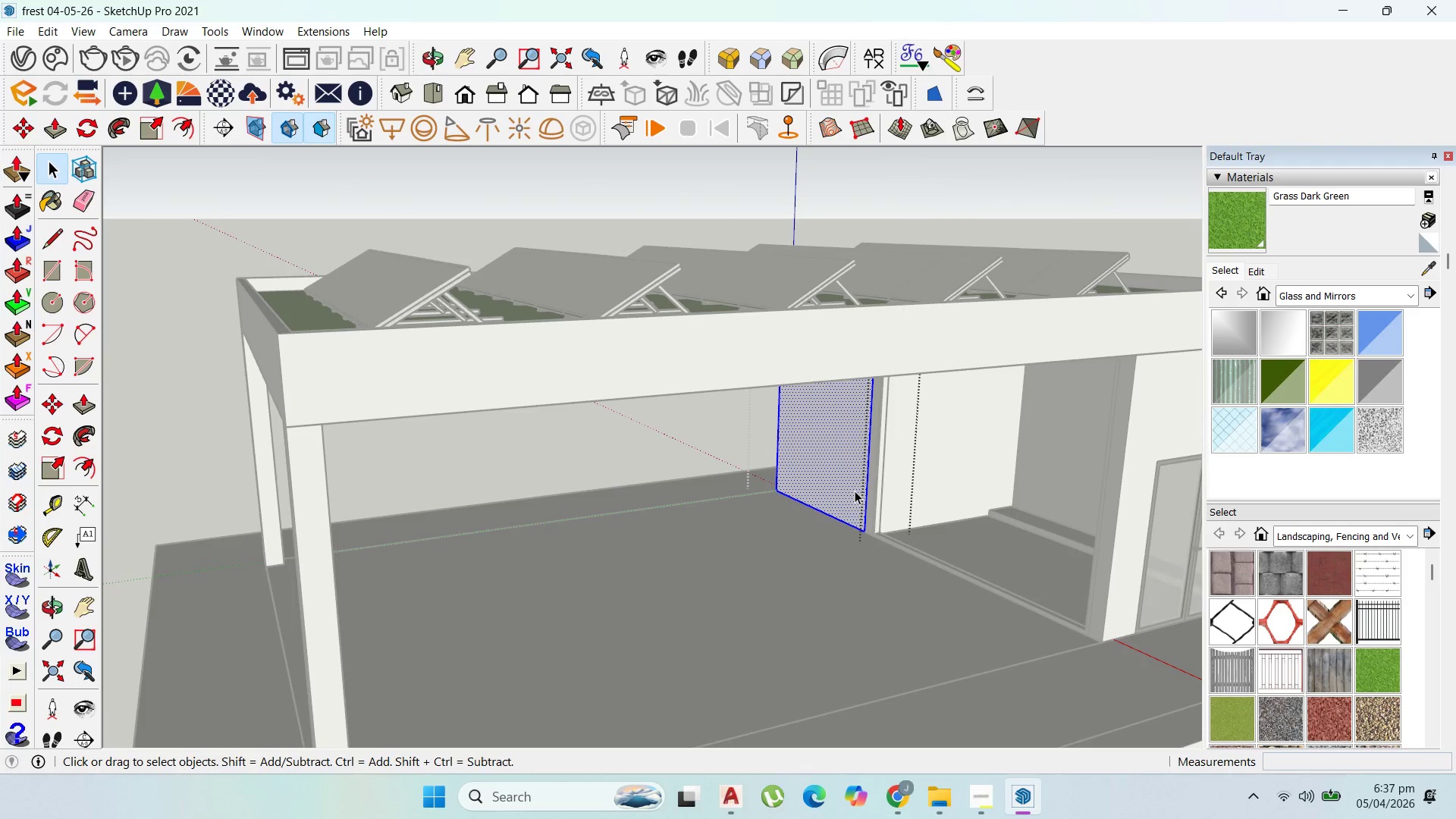 
triple_click([855, 491])
 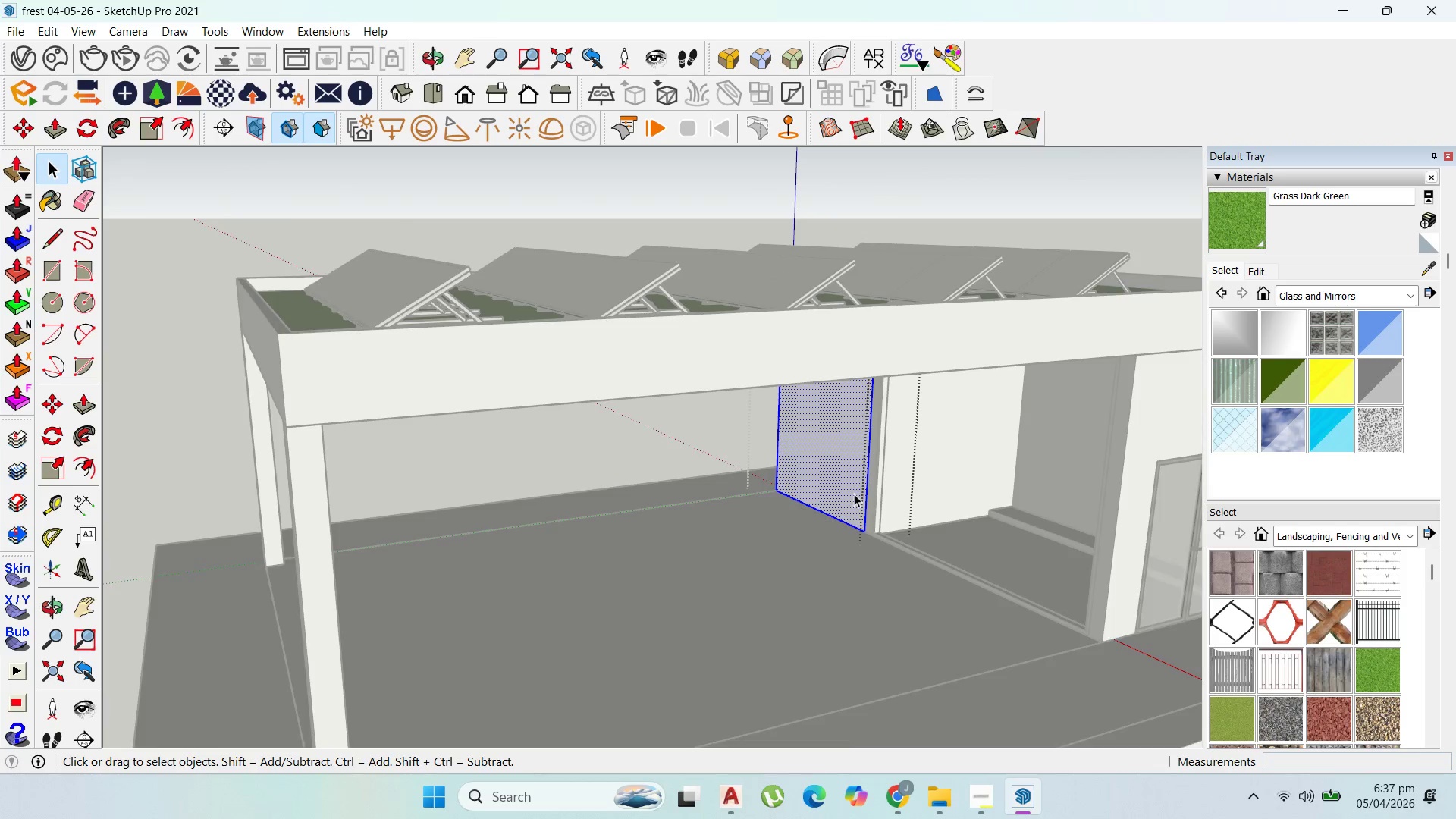 
scroll: coordinate [861, 494], scroll_direction: up, amount: 4.0
 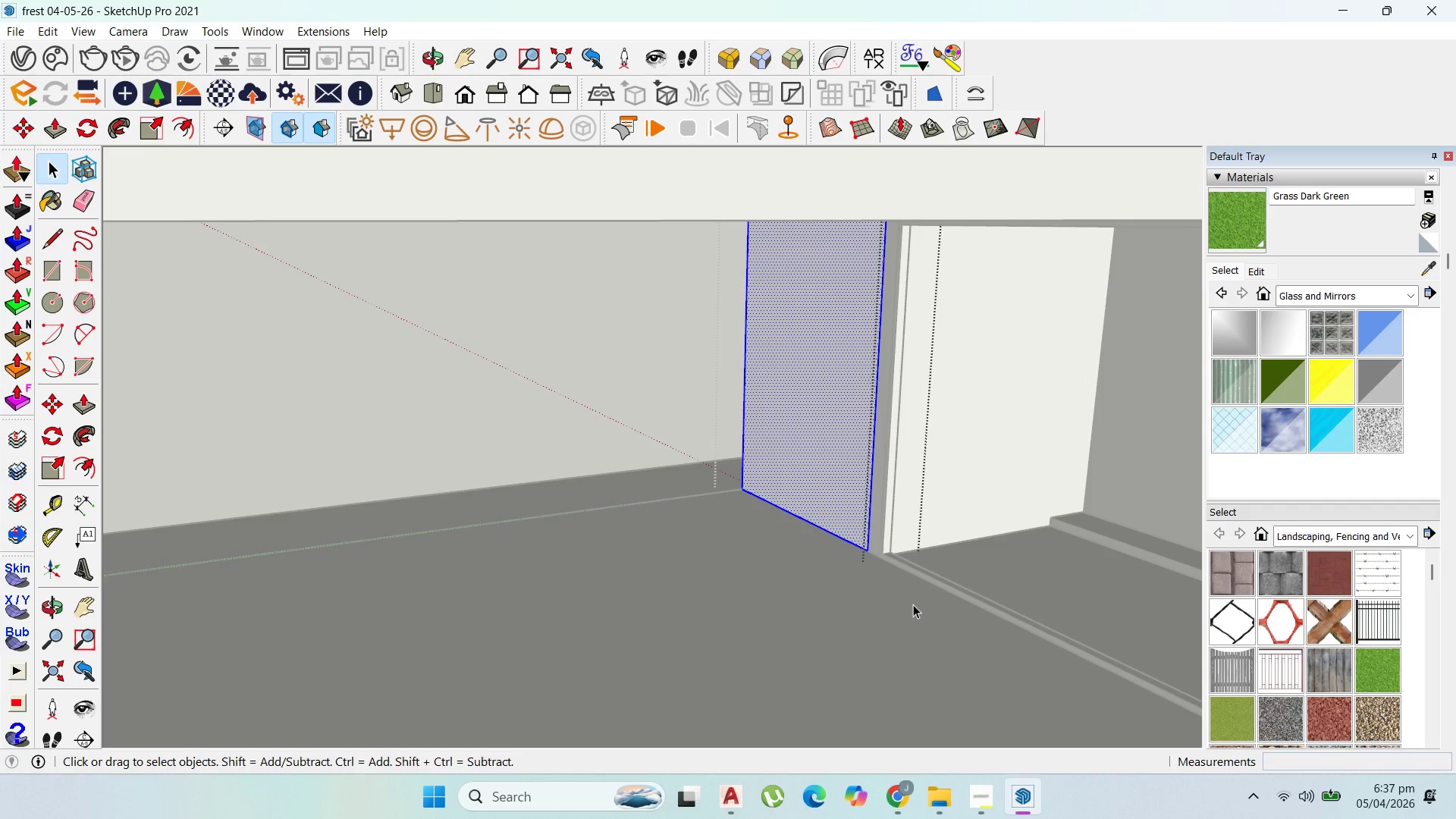 
key(Escape)
 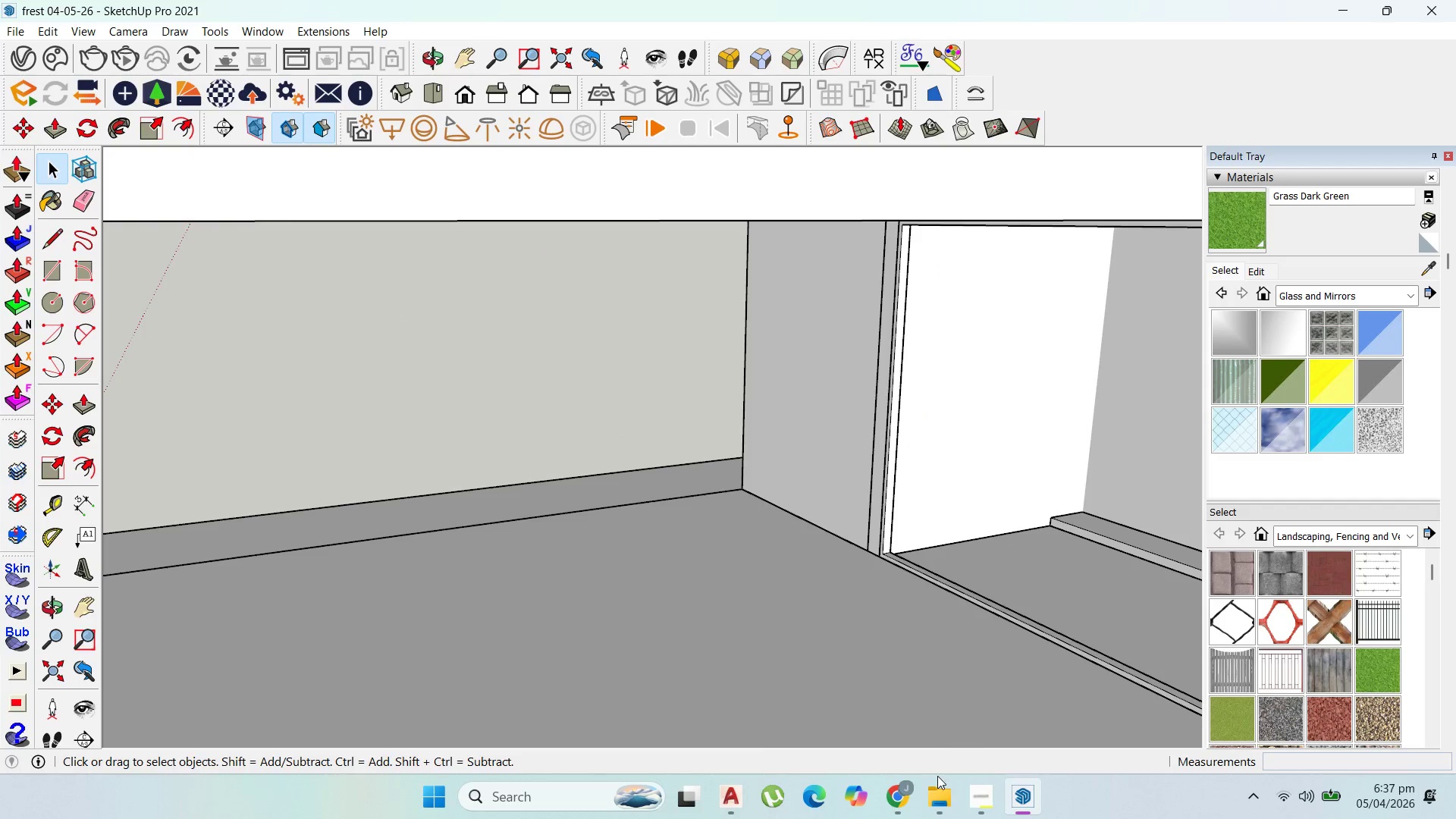 
key(Escape)
 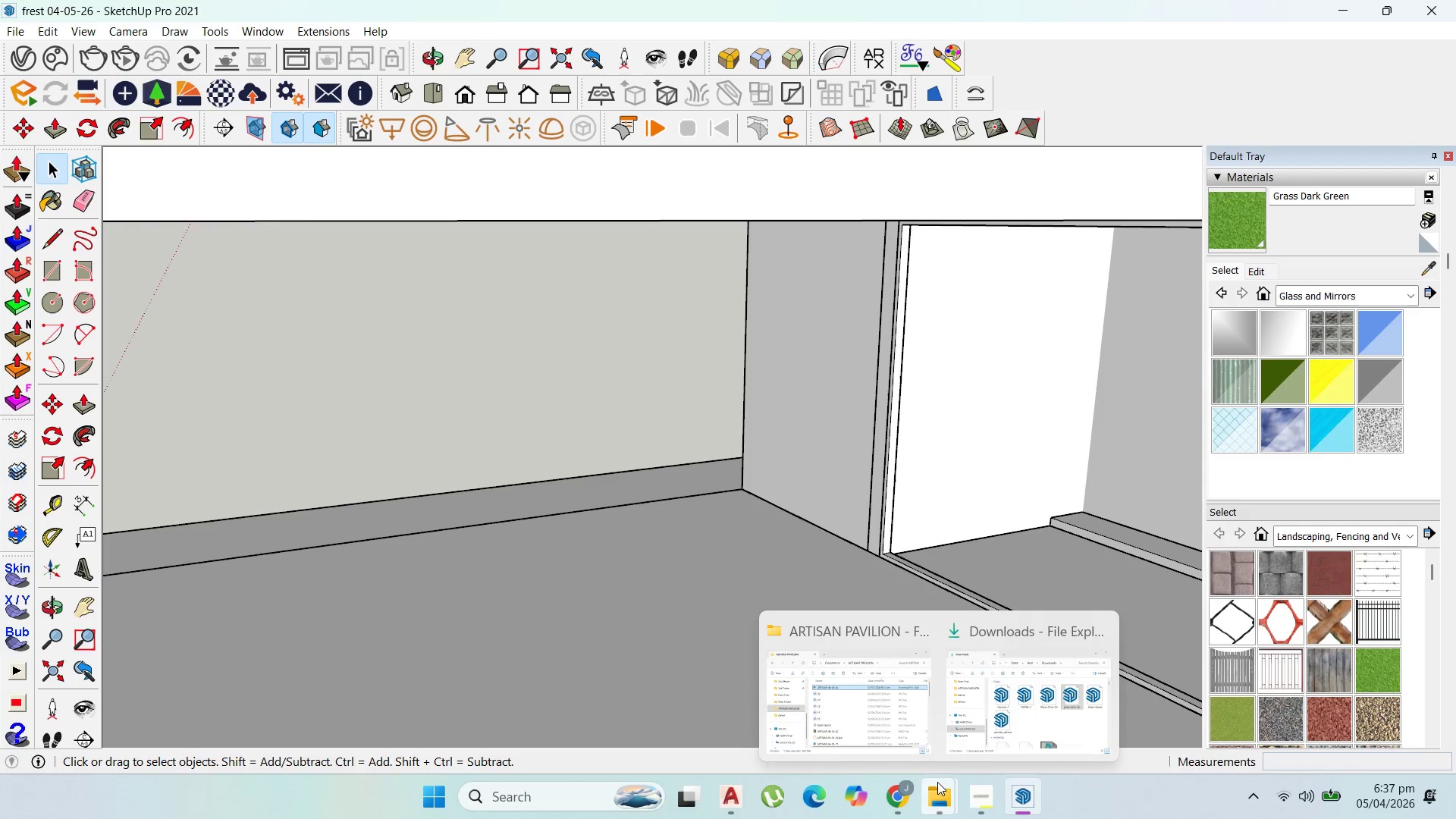 
key(Escape)
 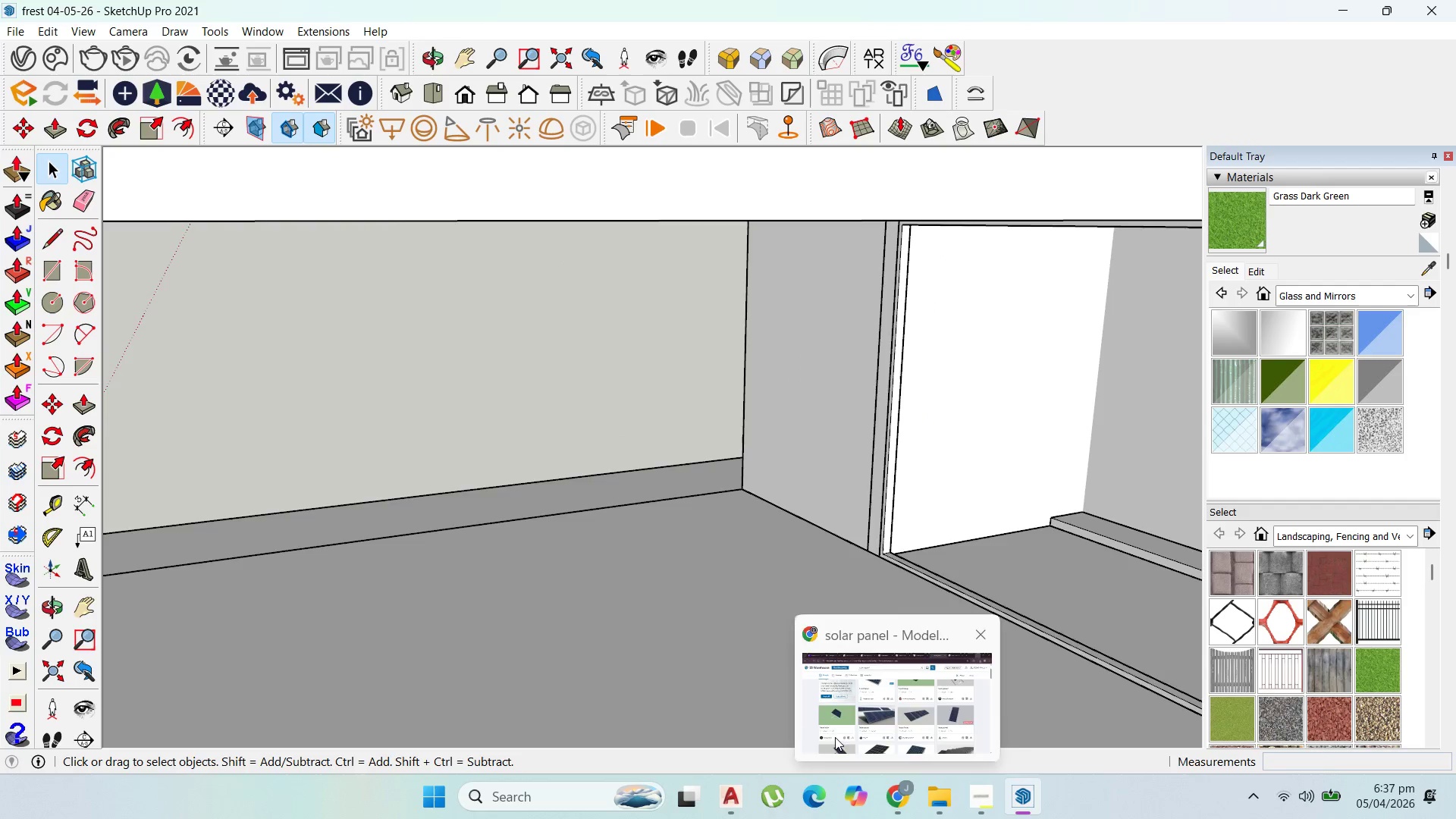 
scroll: coordinate [802, 518], scroll_direction: down, amount: 9.0
 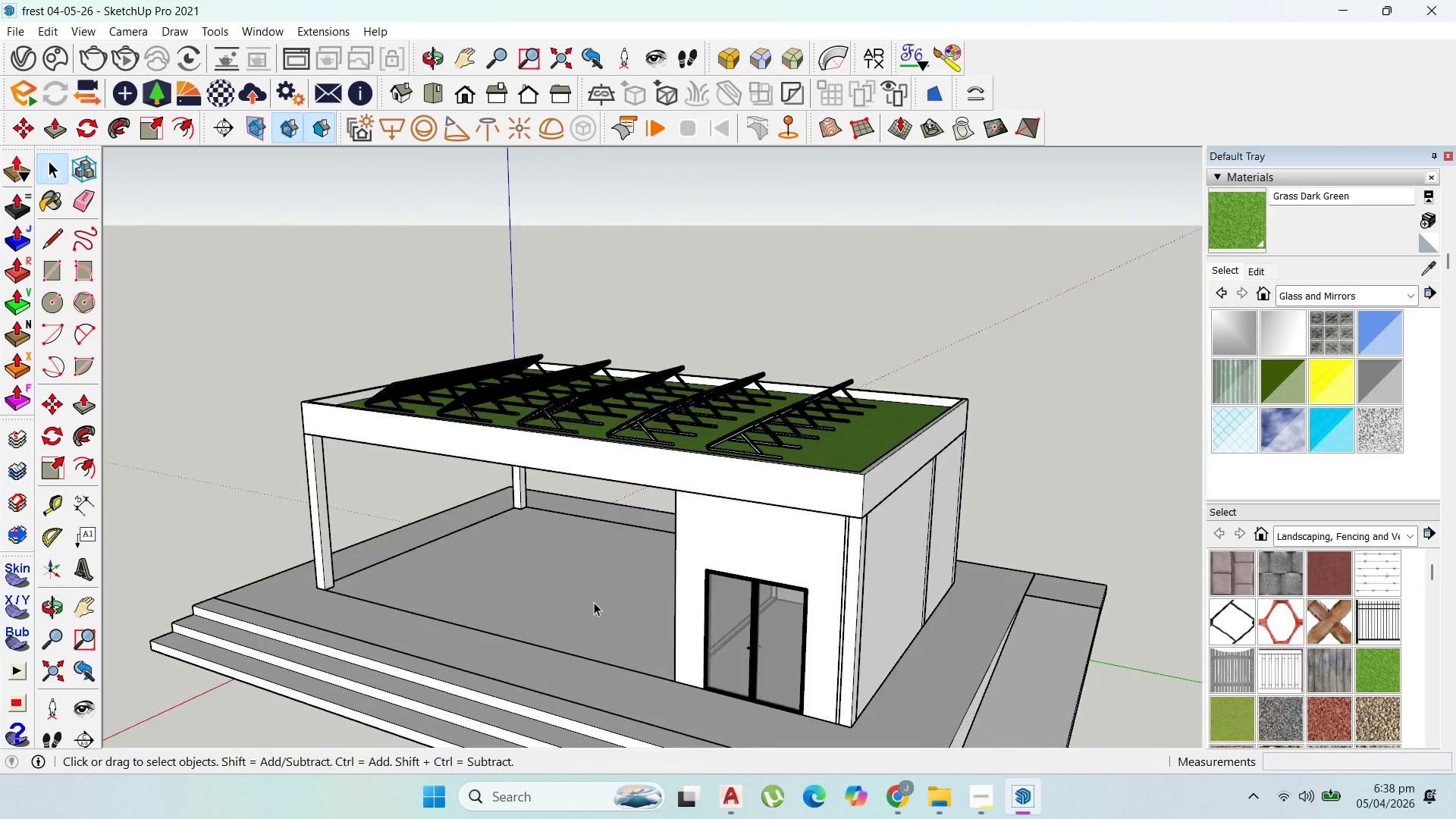 
scroll: coordinate [720, 586], scroll_direction: up, amount: 3.0
 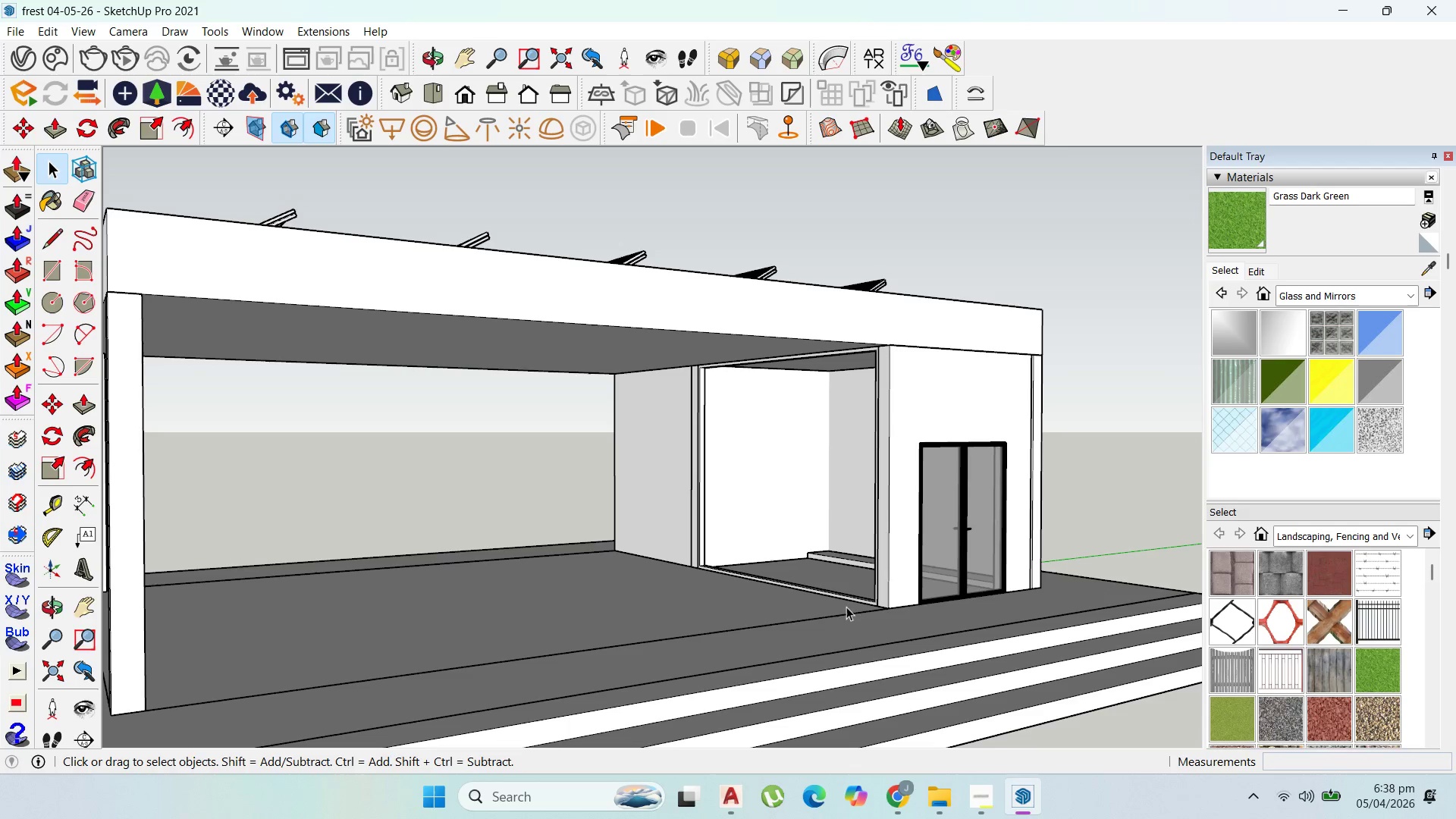 
wait(5.82)
 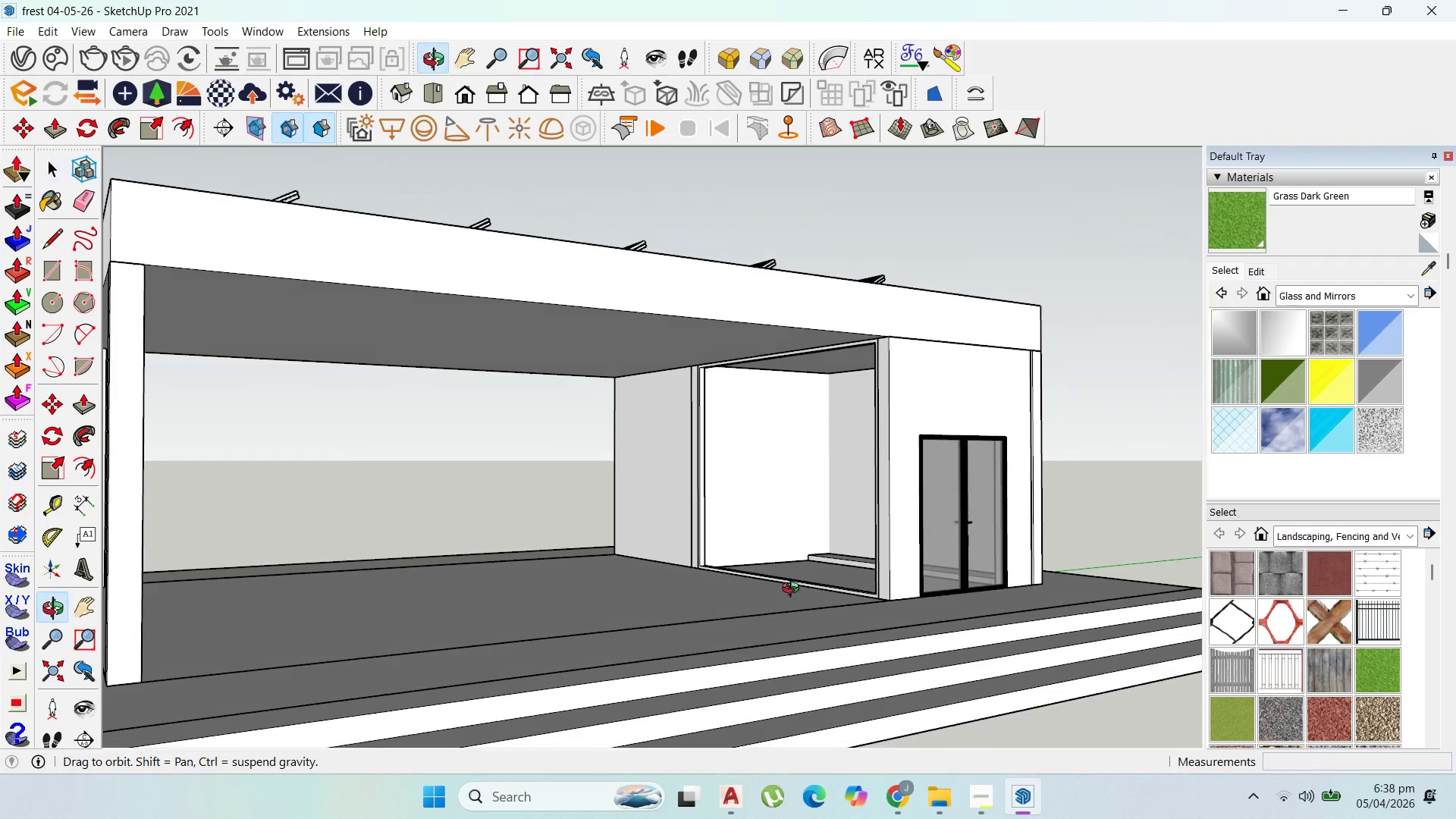 
left_click([905, 779])
 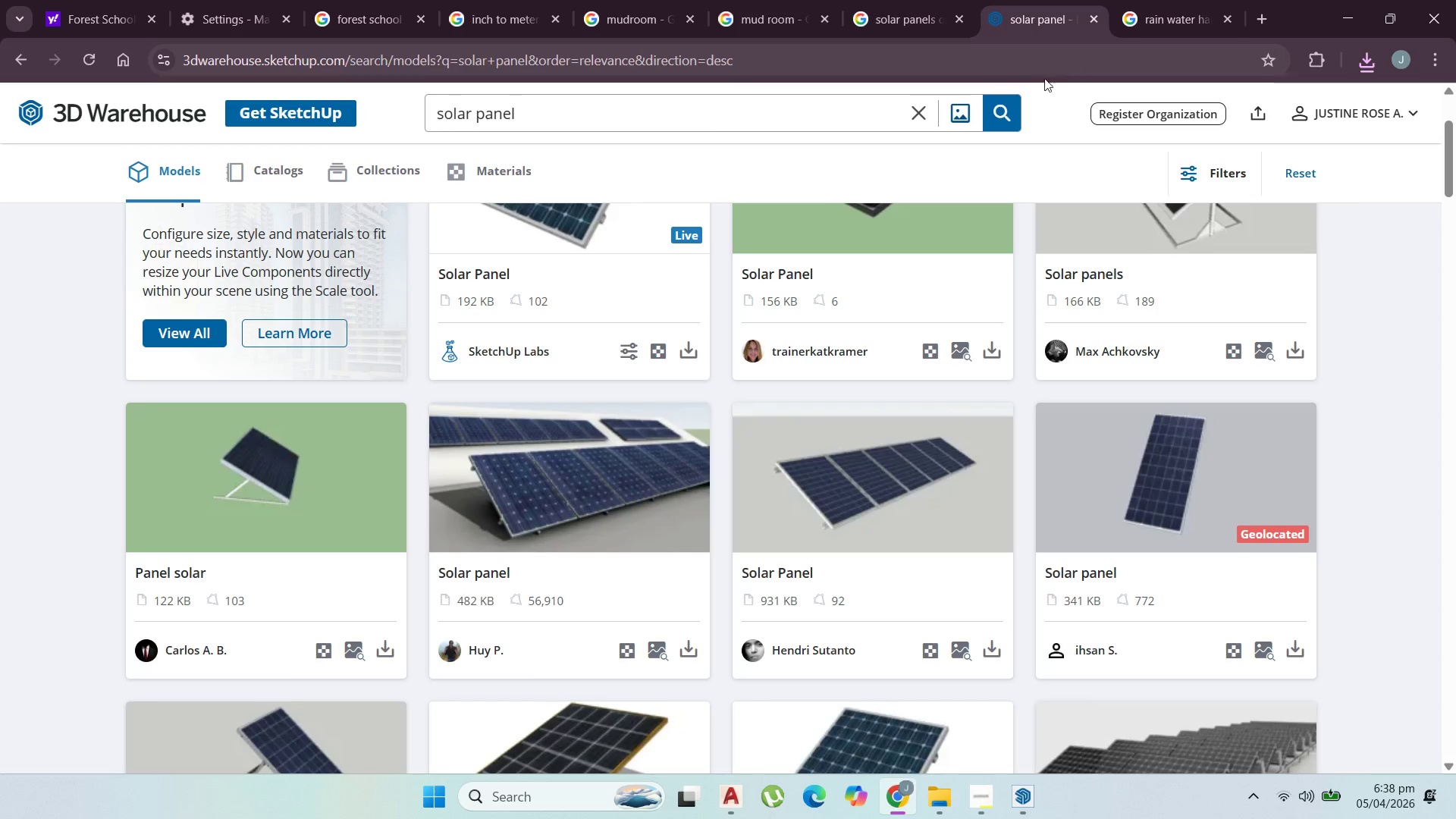 
left_click_drag(start_coordinate=[669, 109], to_coordinate=[218, 136])
 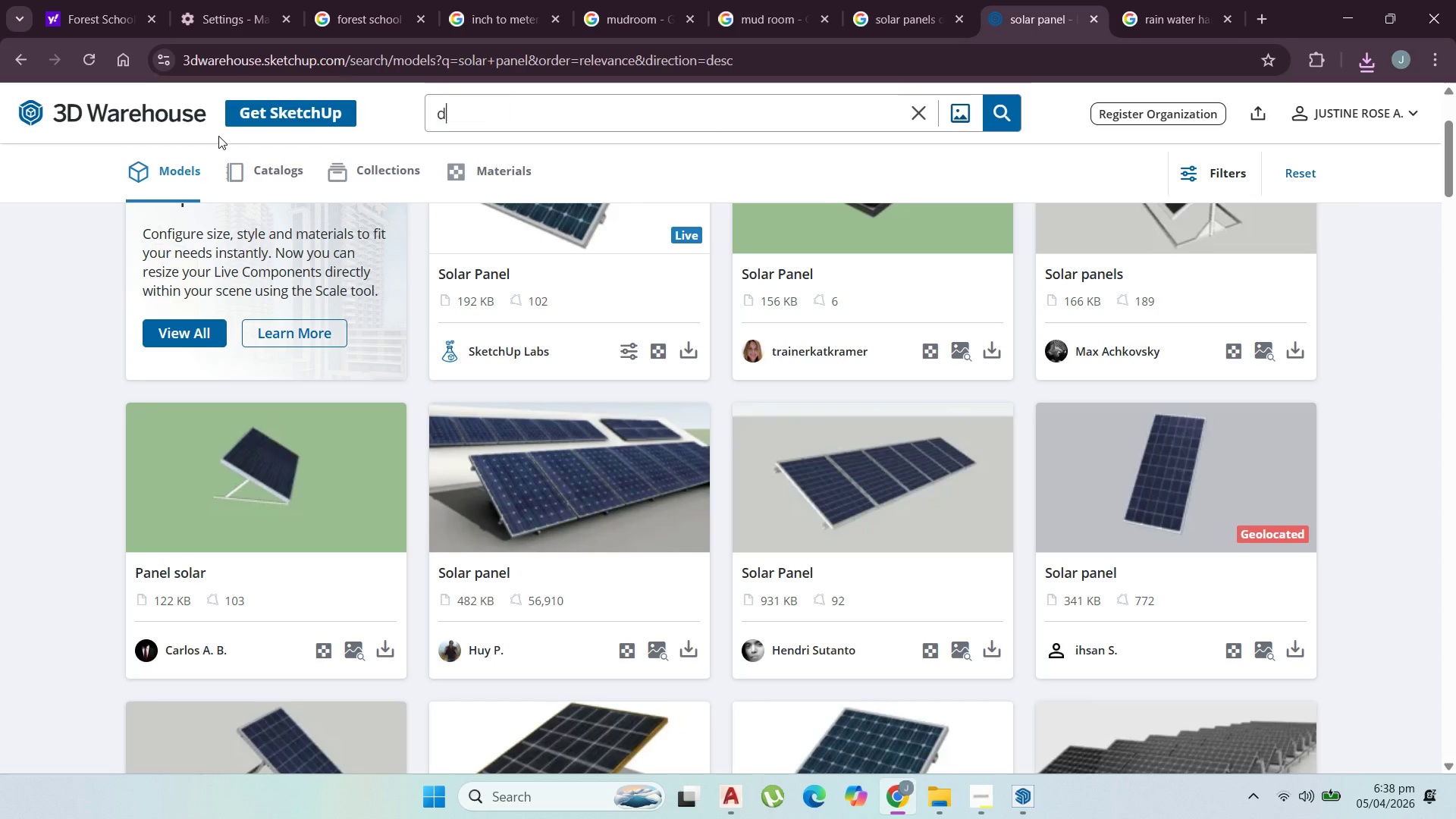 
type(door)
 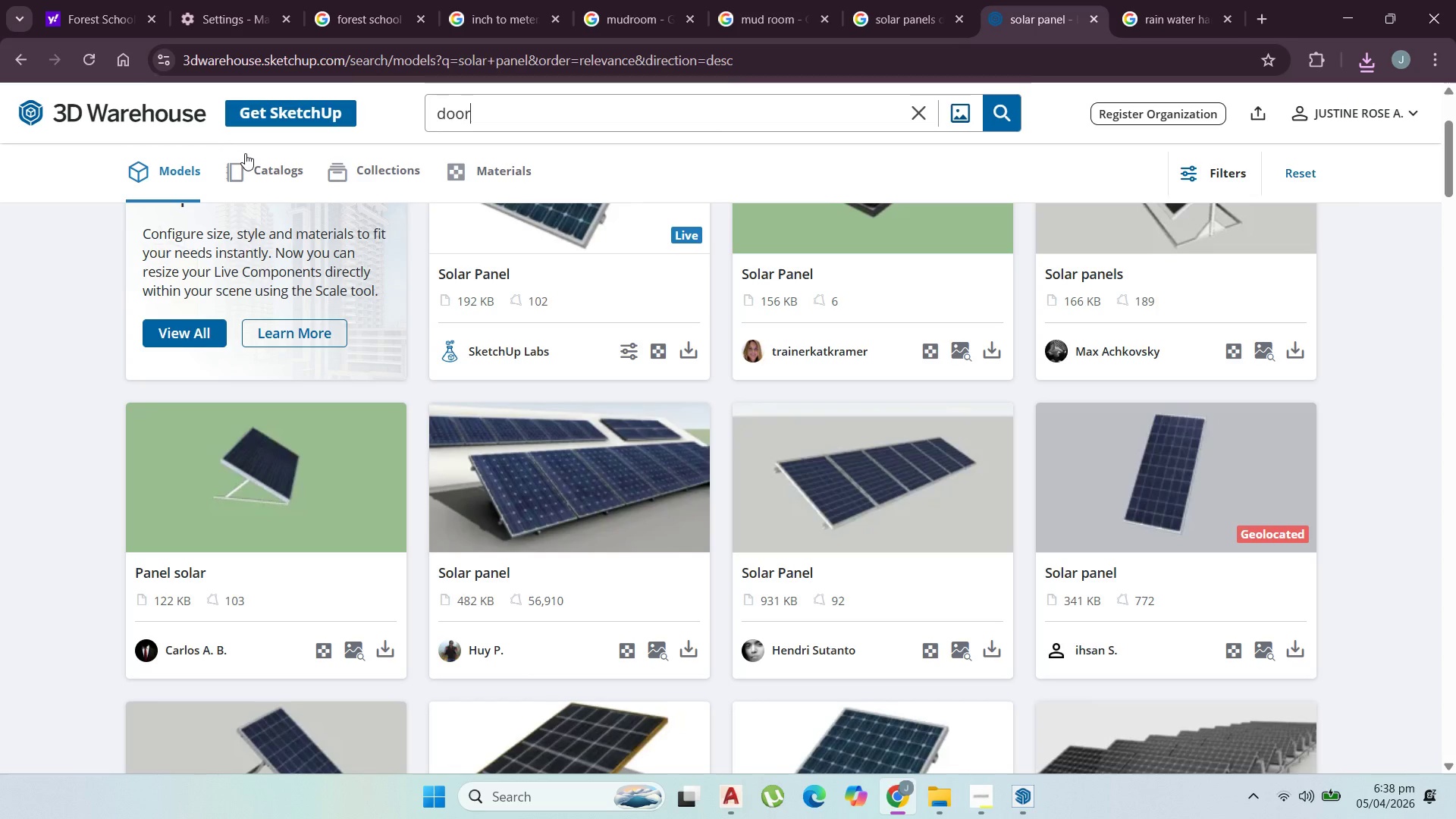 
type( wood)
 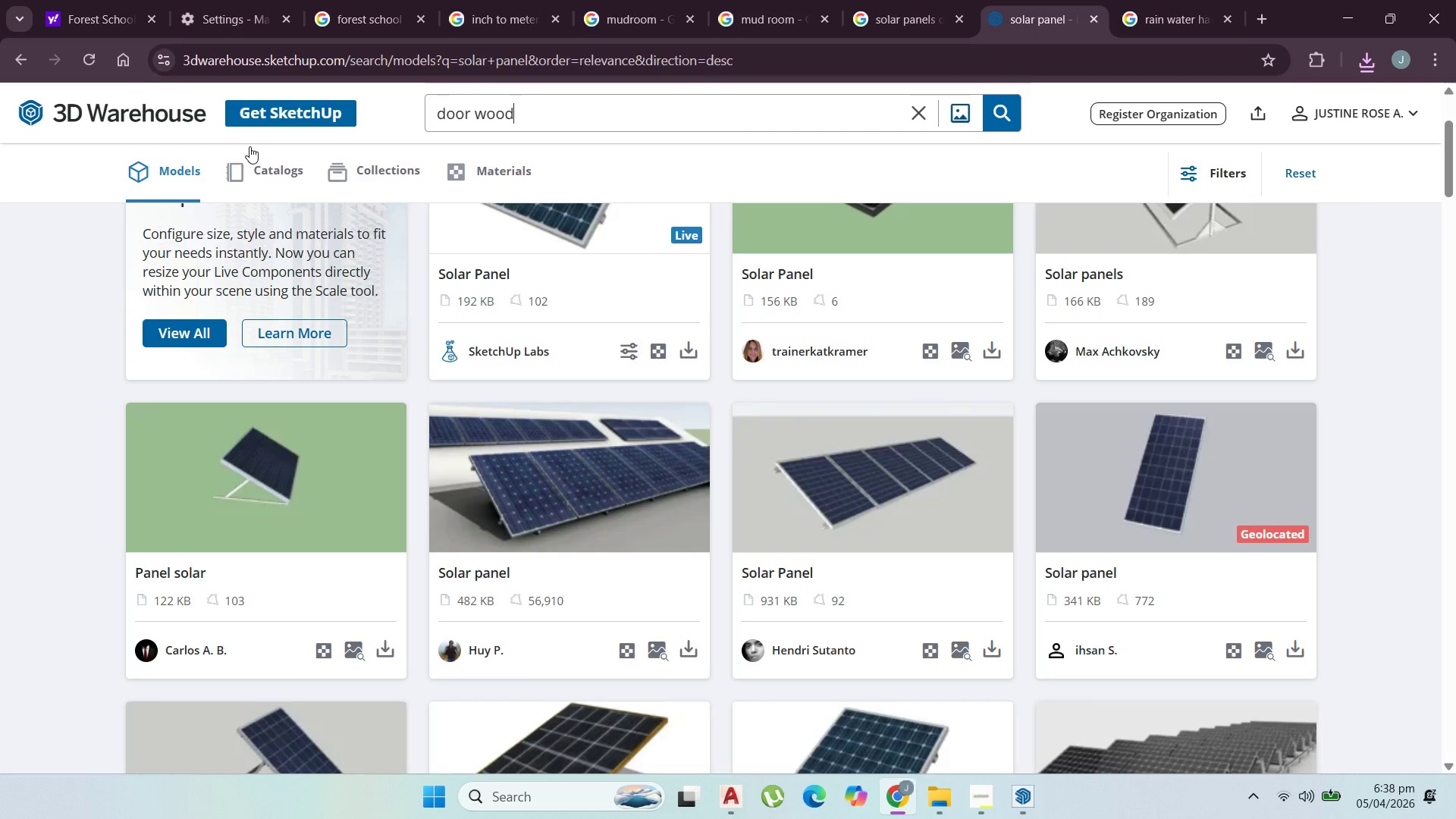 
key(Enter)
 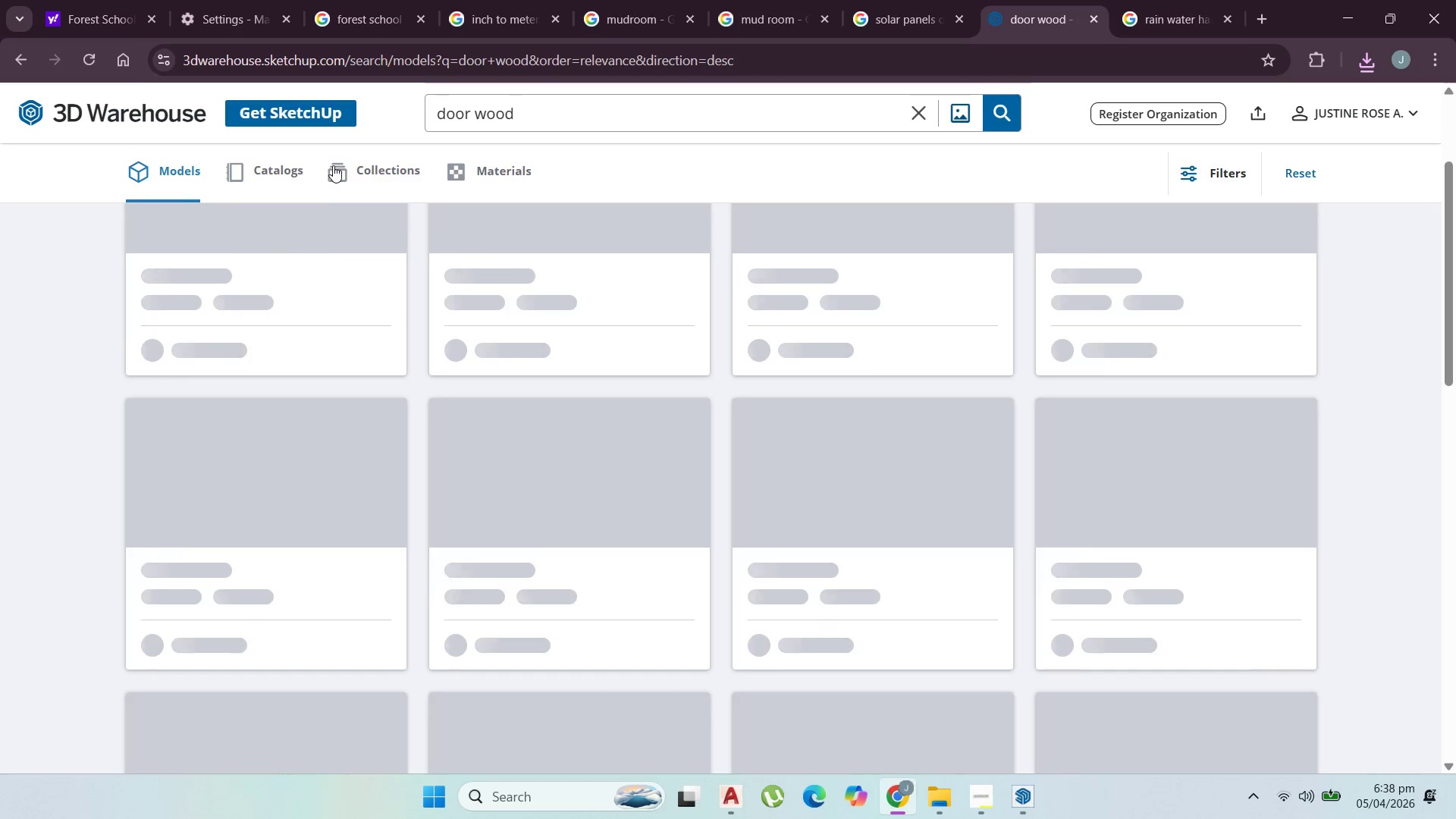 
scroll: coordinate [676, 445], scroll_direction: up, amount: 4.0
 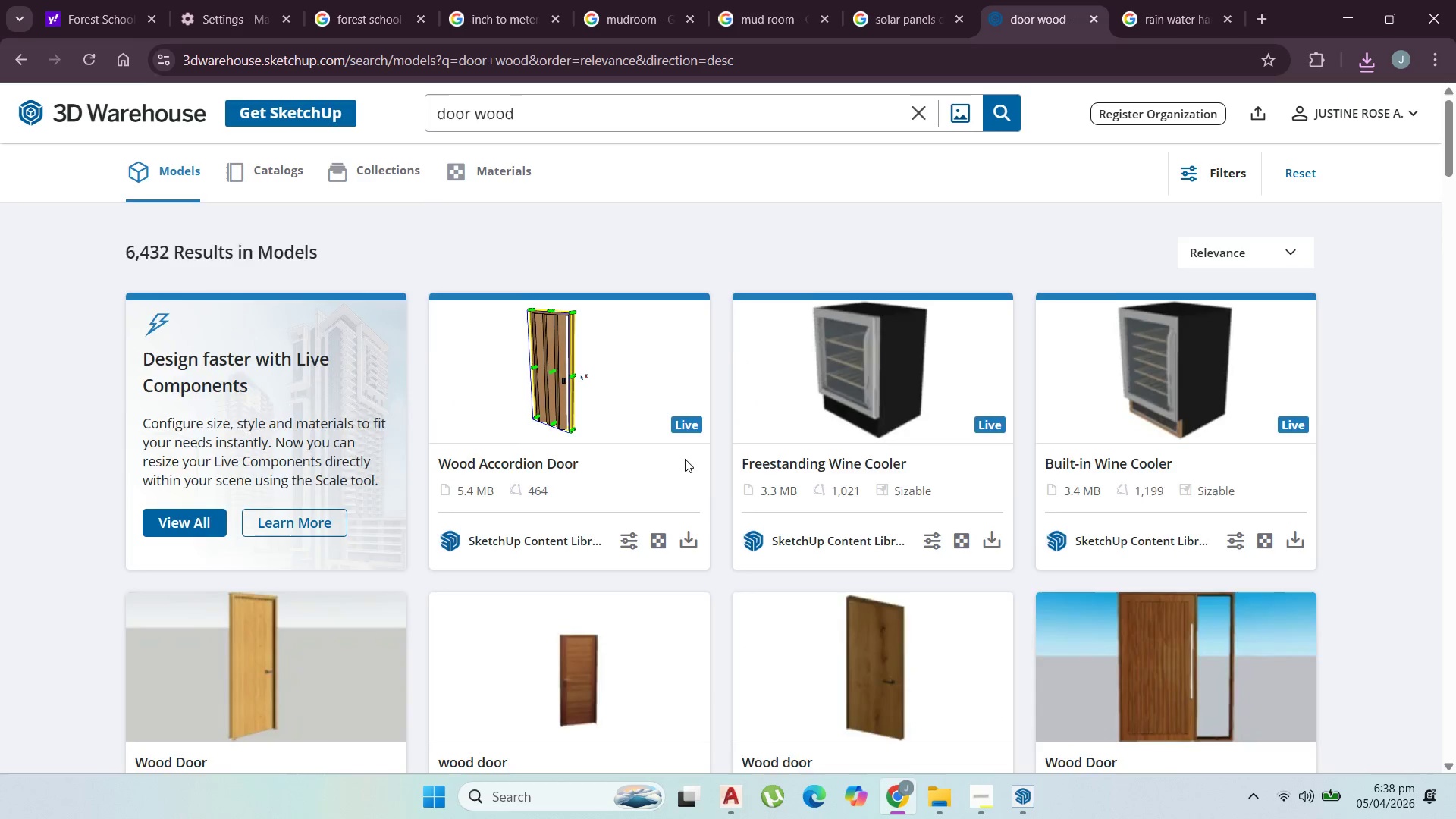 
scroll: coordinate [758, 642], scroll_direction: down, amount: 13.0
 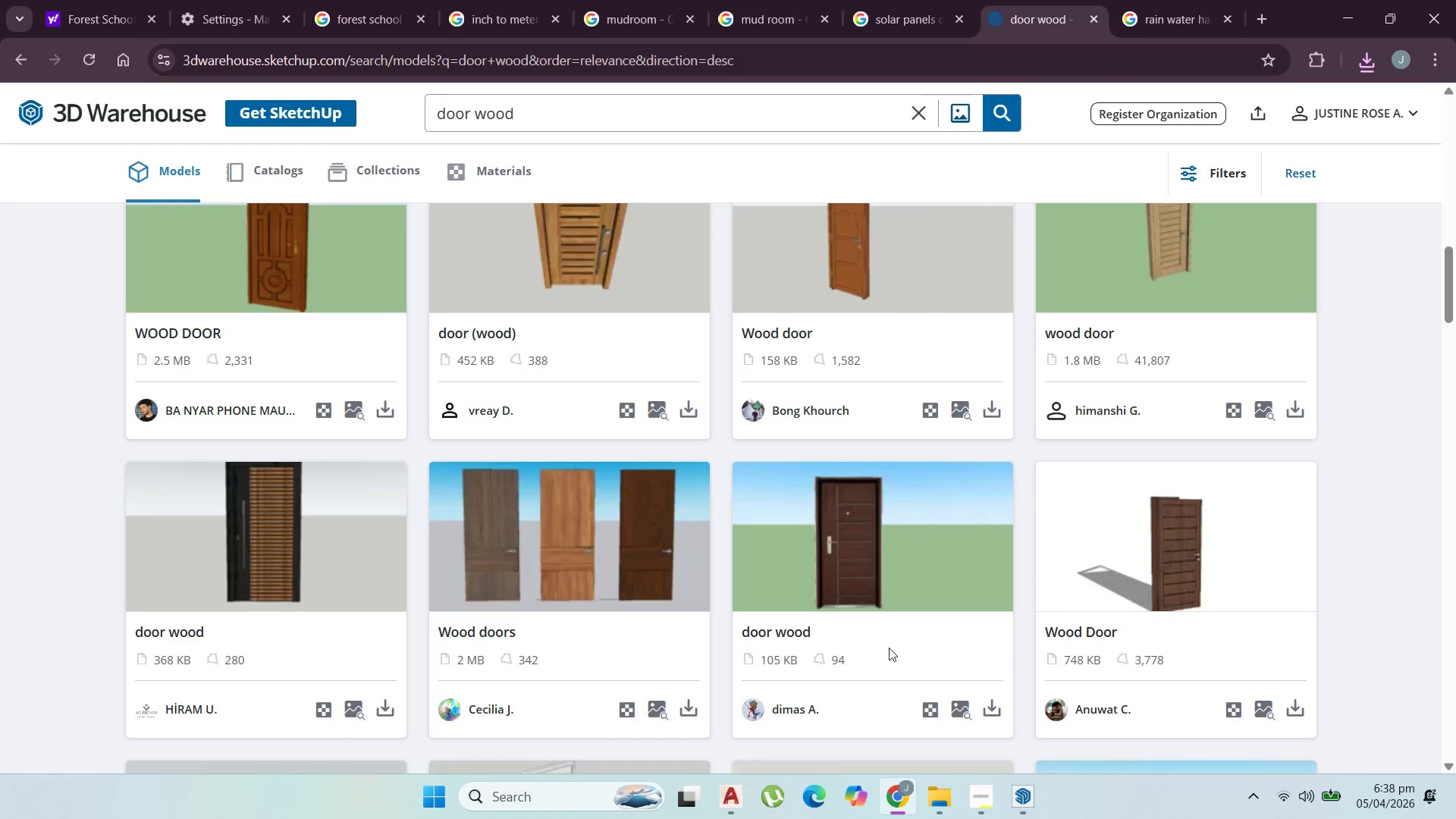 
scroll: coordinate [876, 645], scroll_direction: down, amount: 13.0
 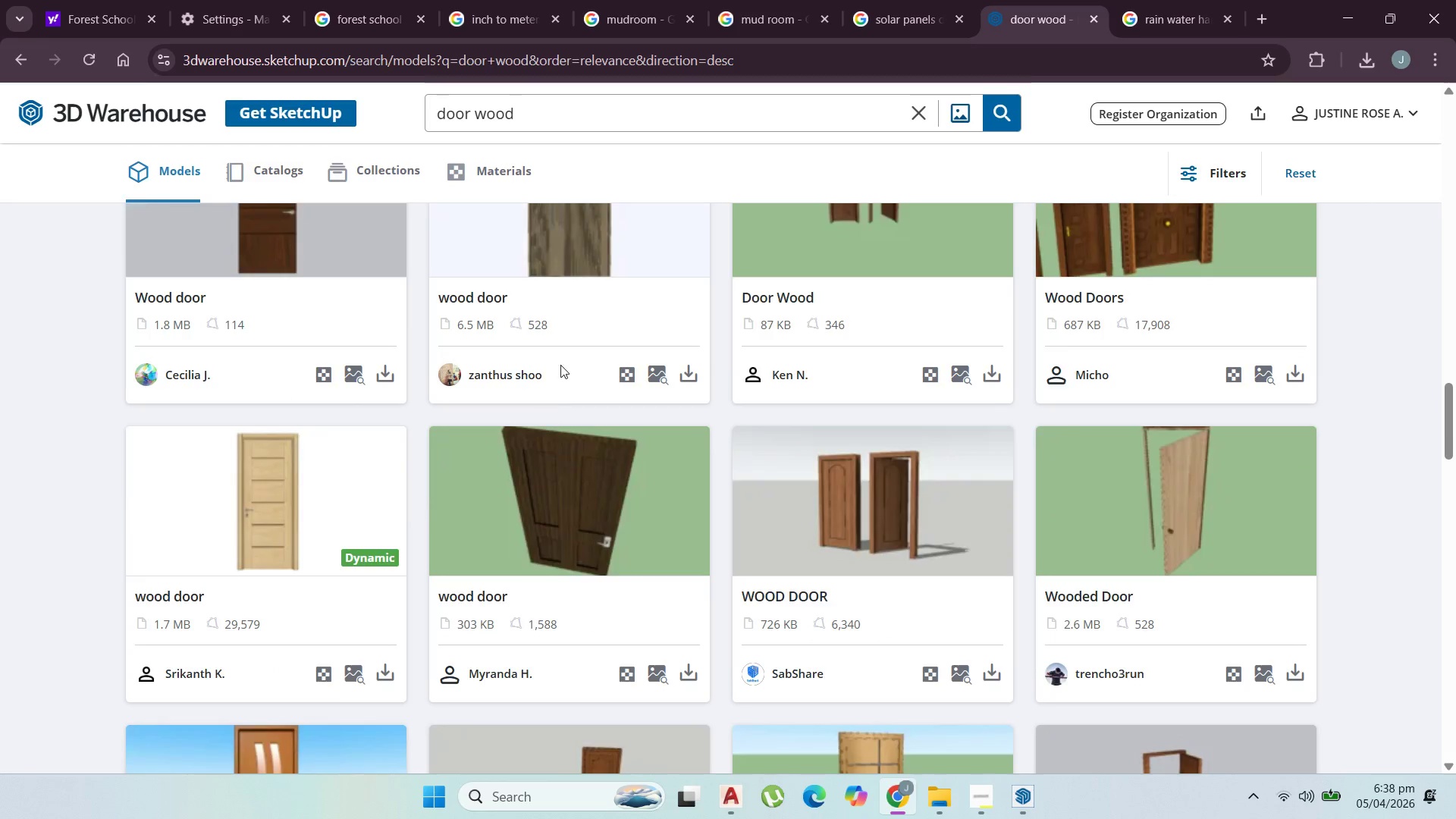 
scroll: coordinate [591, 337], scroll_direction: up, amount: 2.0
 